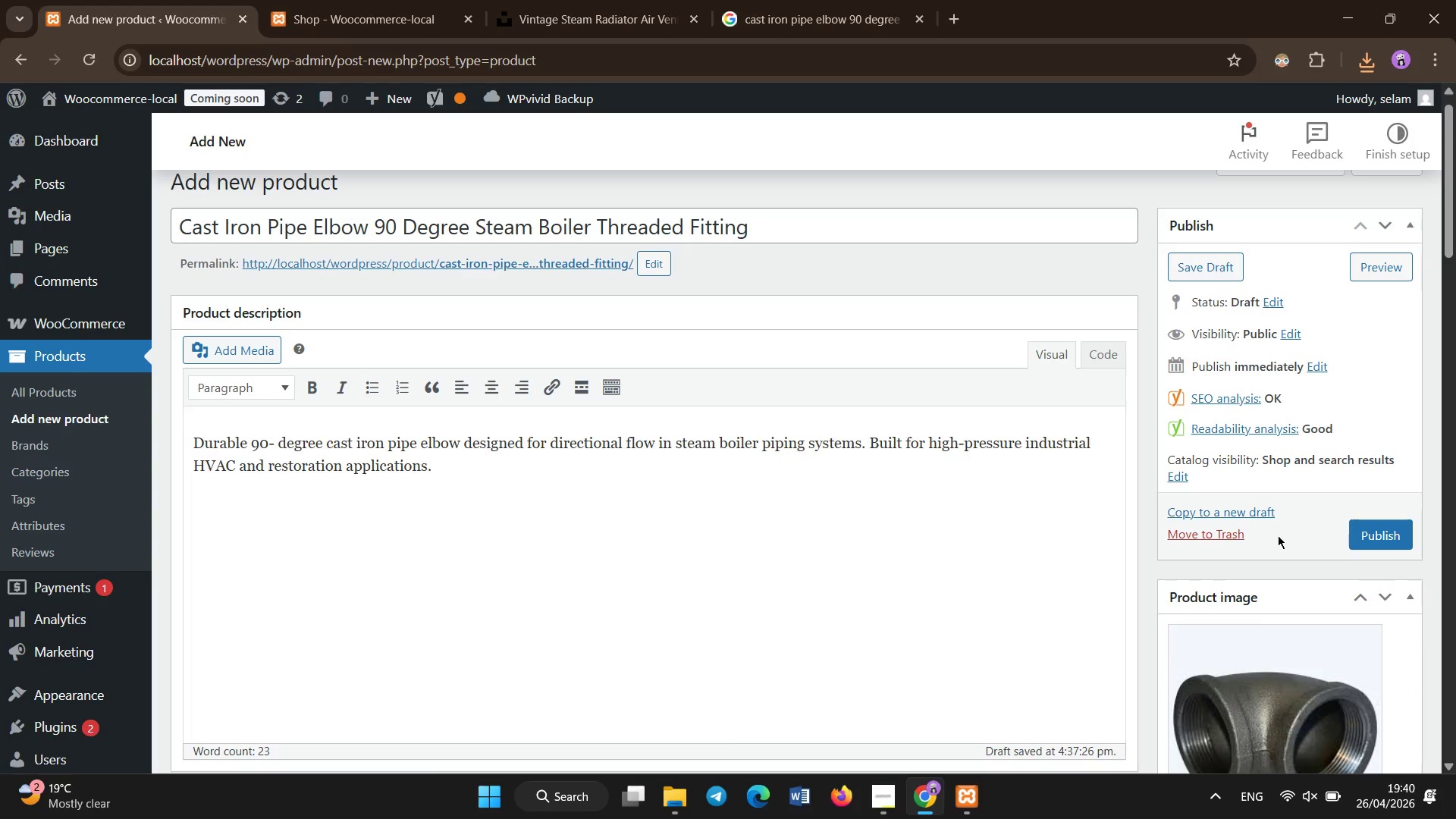 
left_click([1281, 538])
 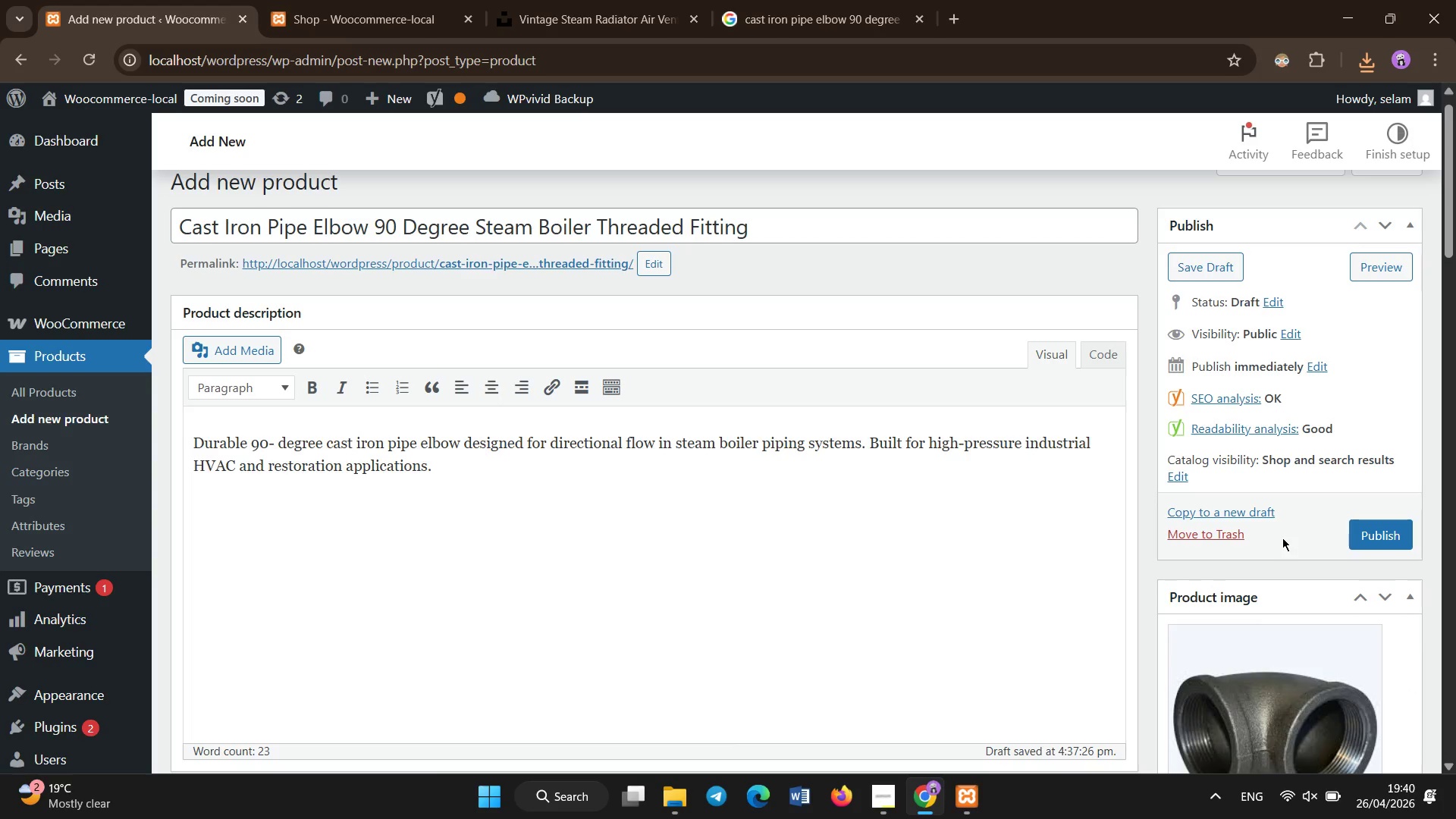 
key(Control+ControlLeft)
 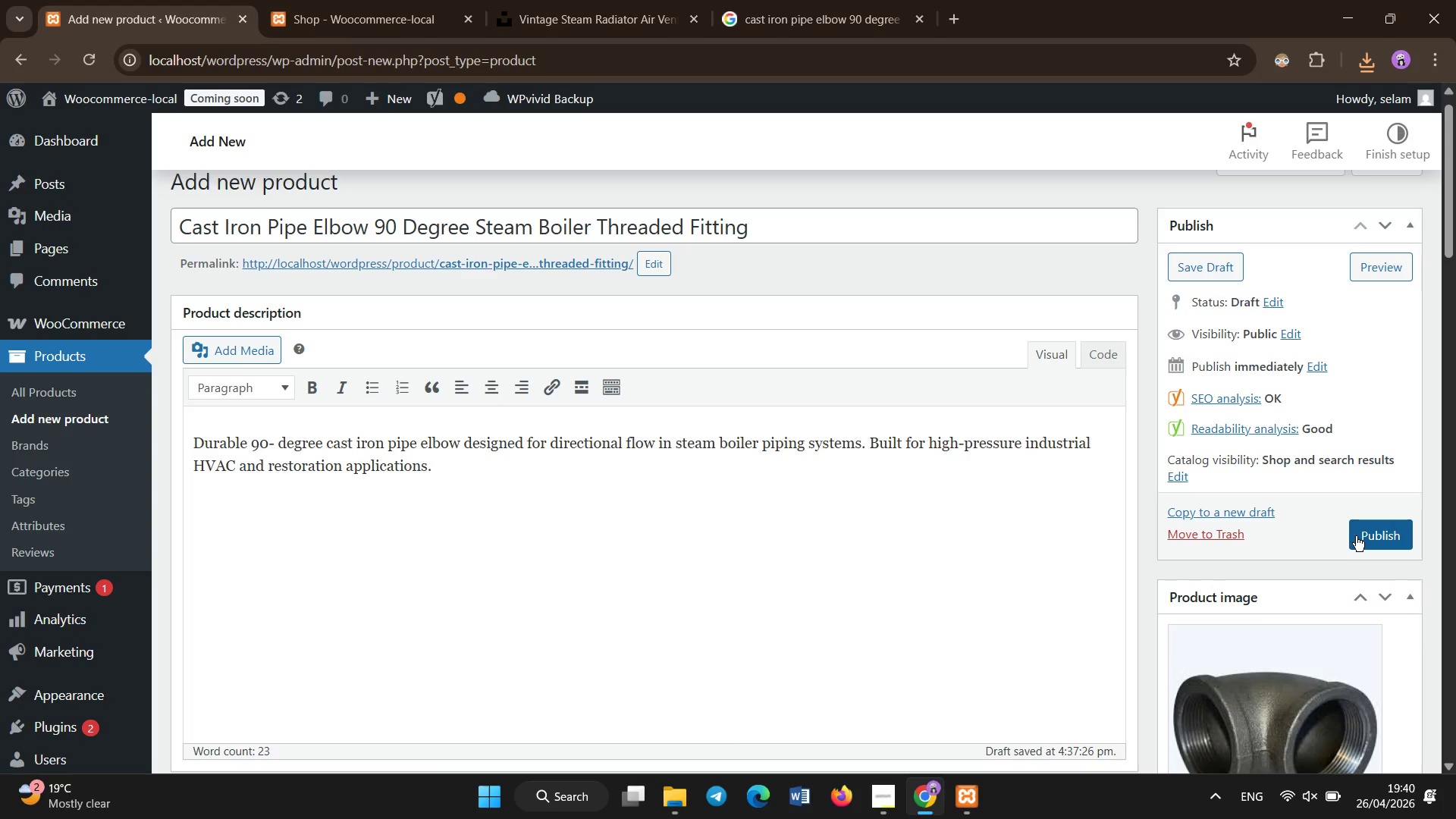 
left_click([1356, 536])
 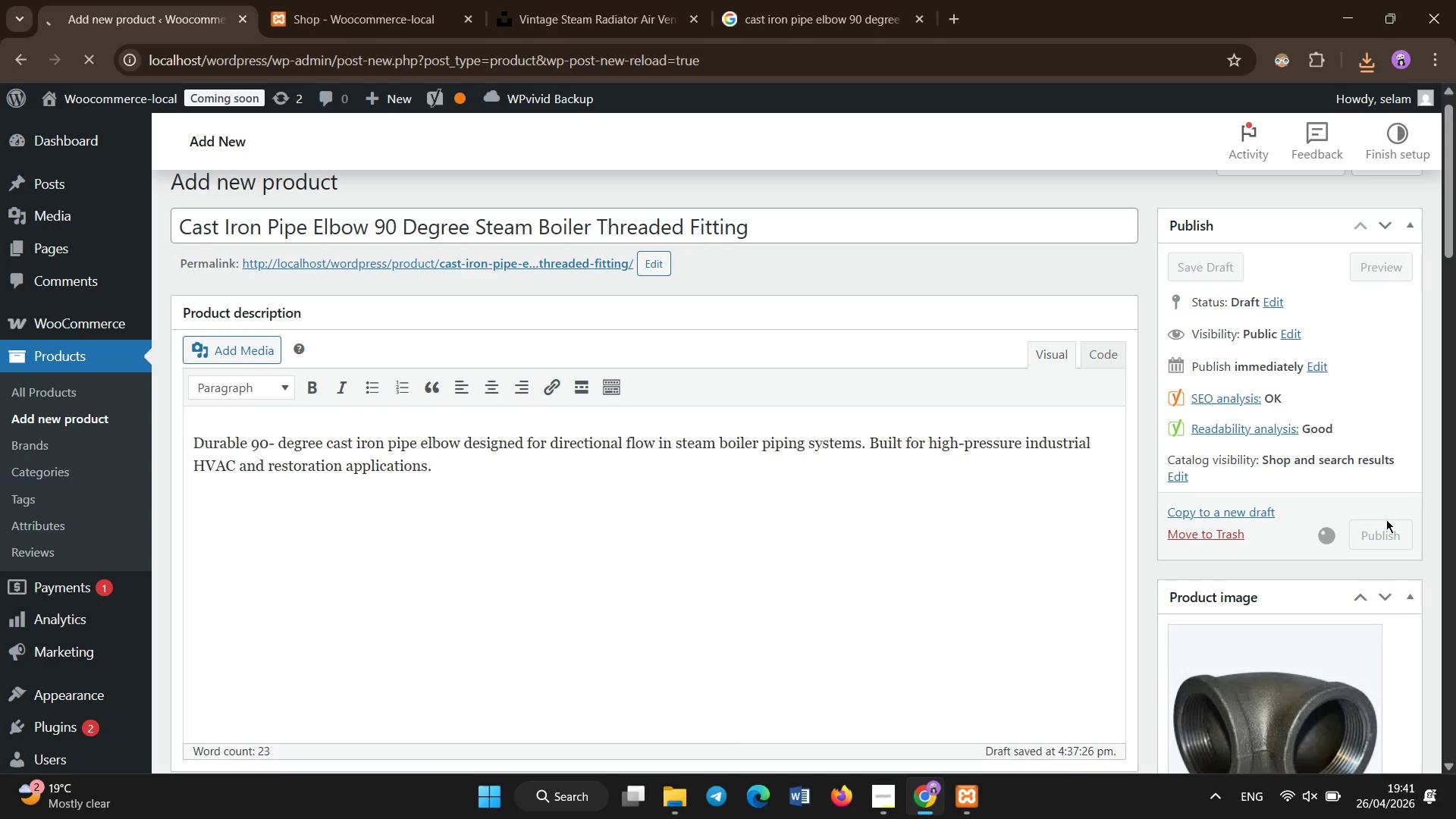 
wait(22.26)
 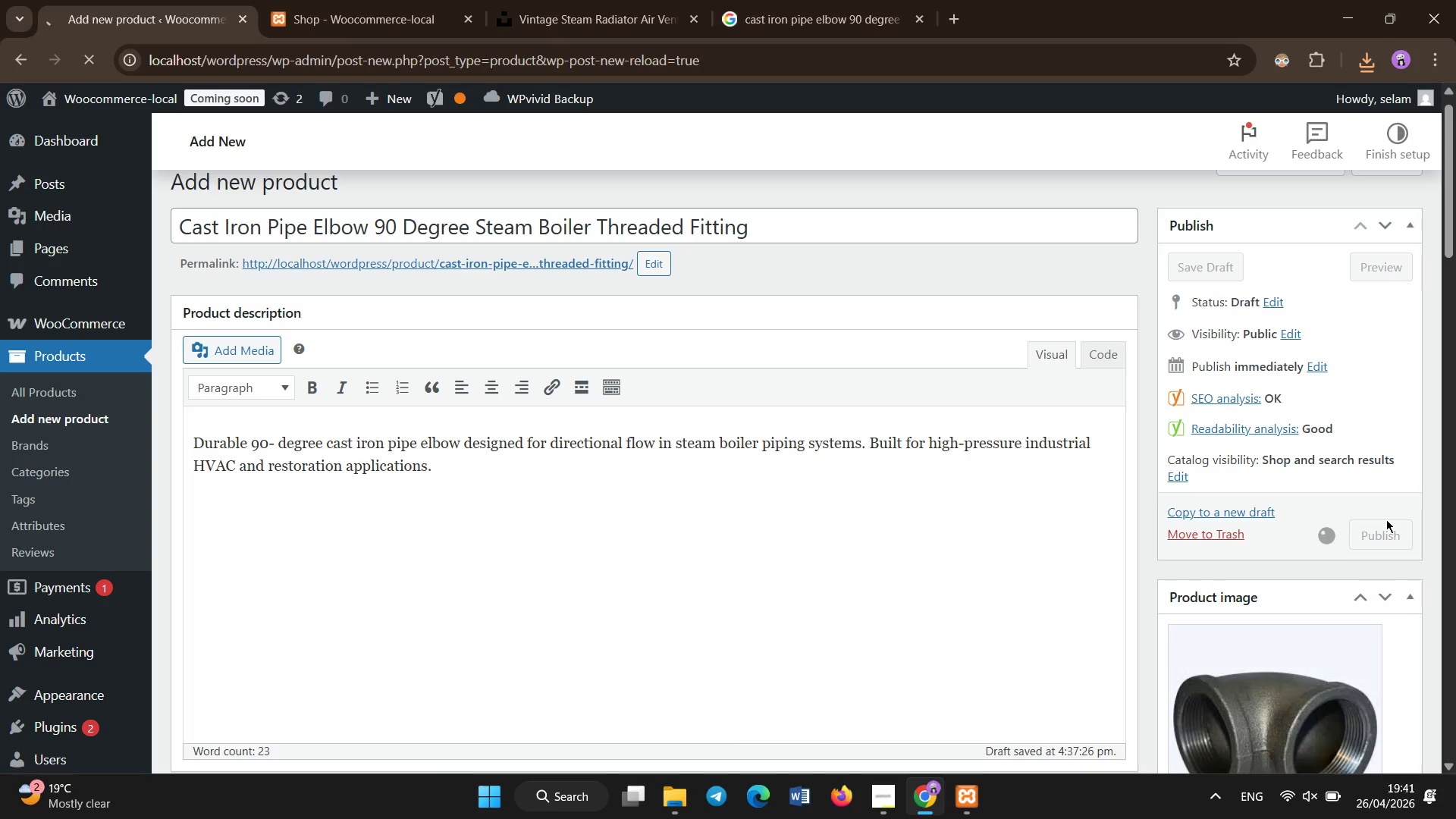 
mouse_move([604, 2])
 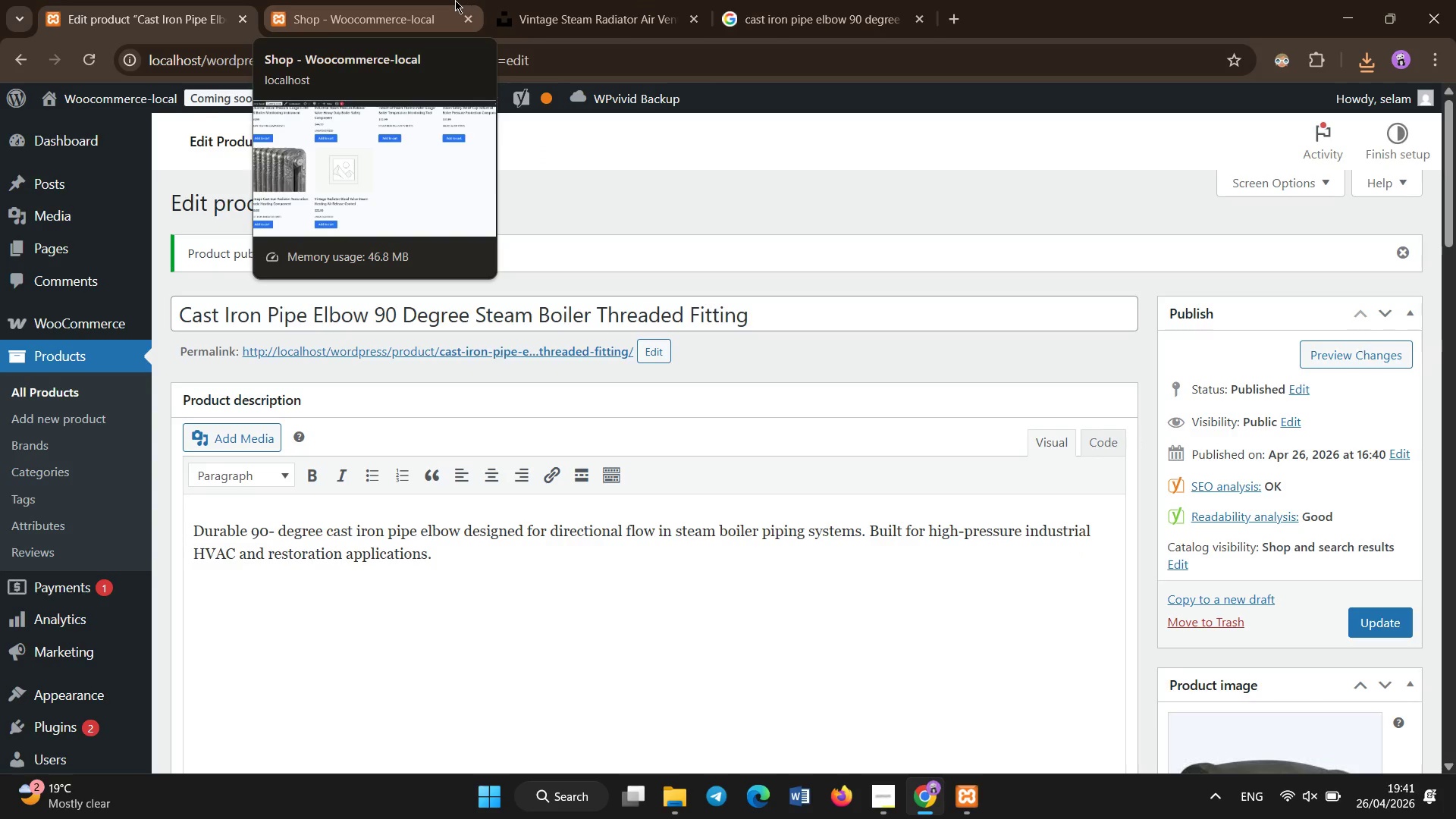 
left_click([455, 0])
 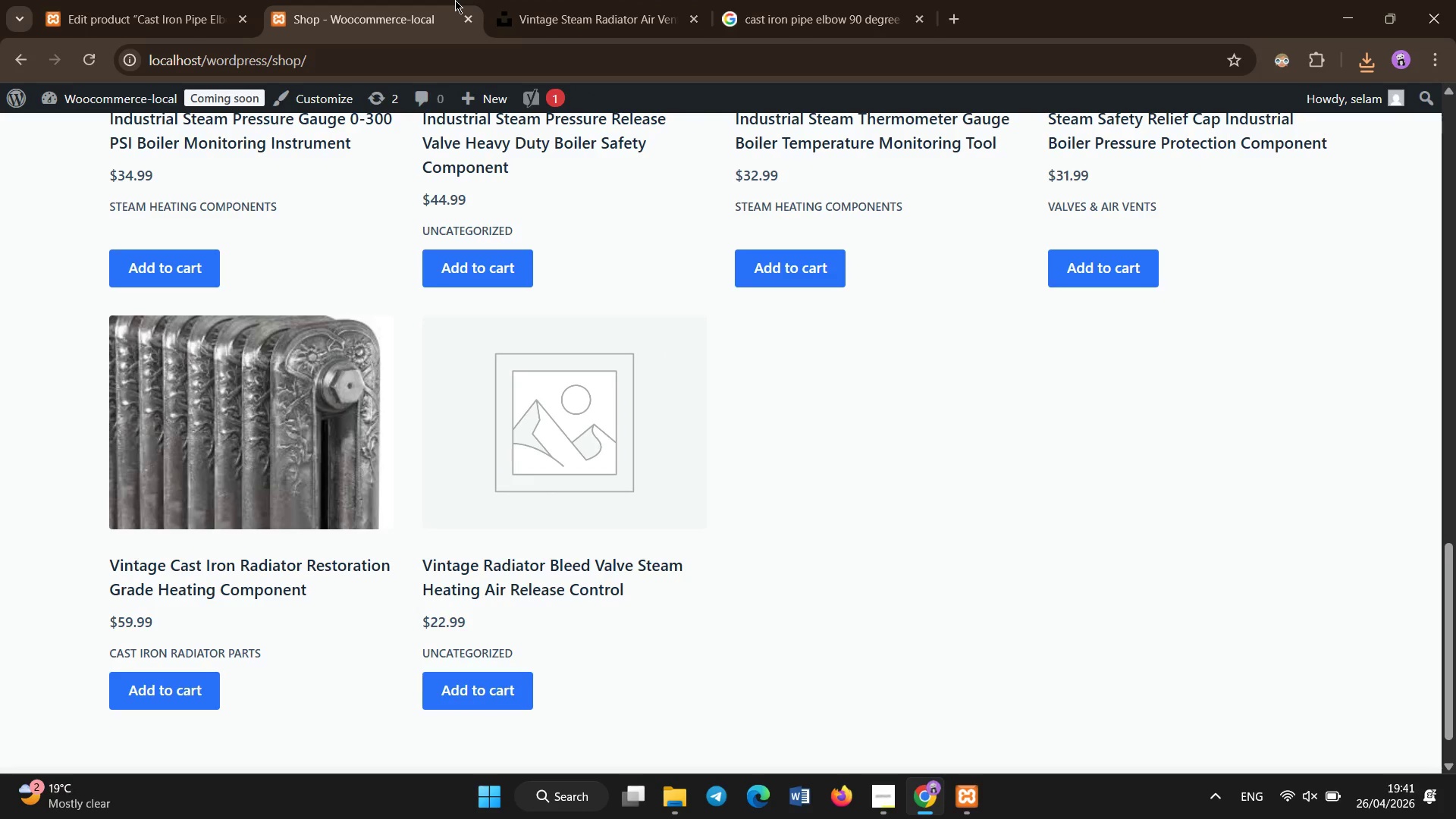 
key(Control+Shift+R)
 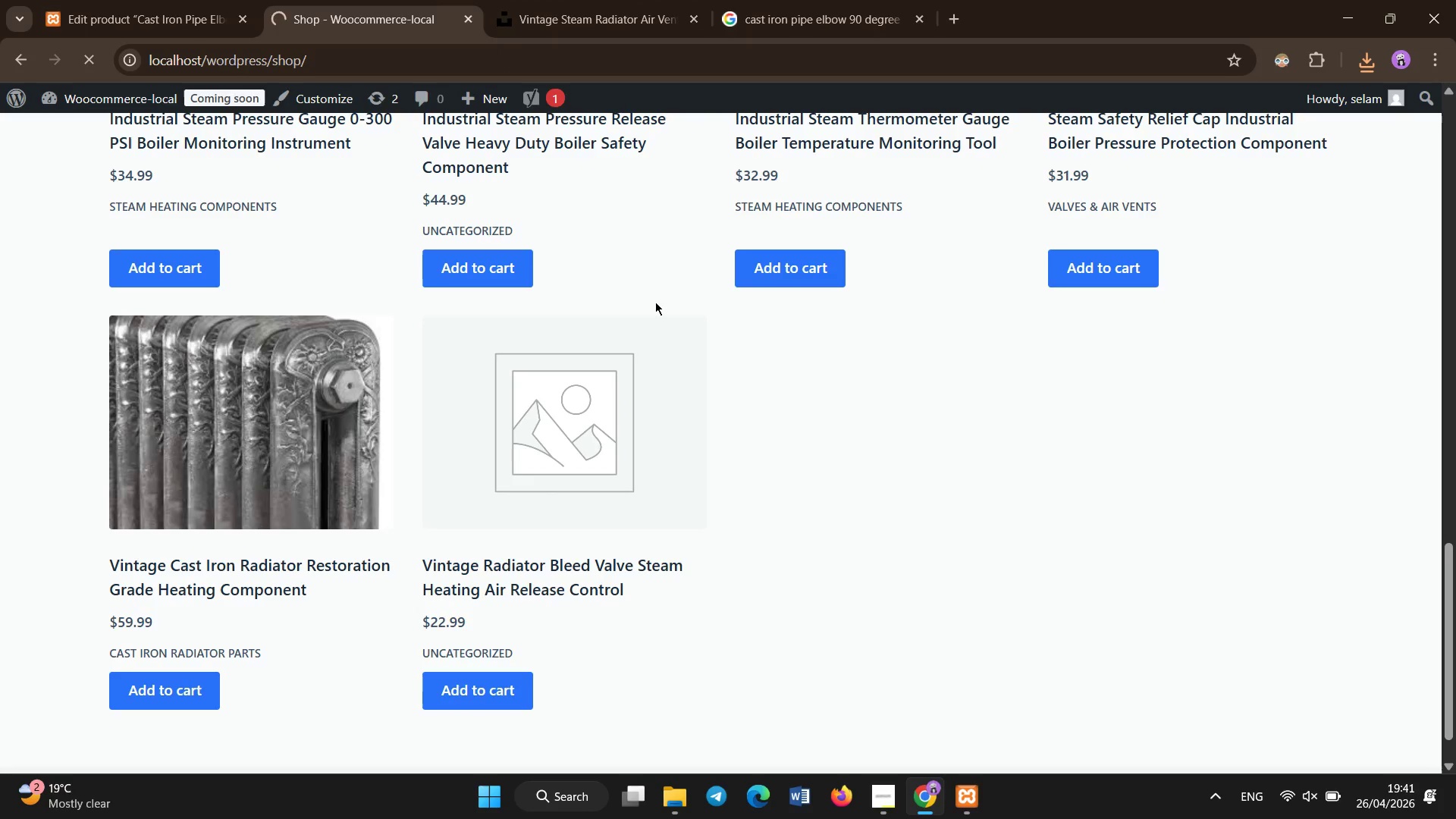 
scroll: coordinate [655, 310], scroll_direction: up, amount: 10.0
 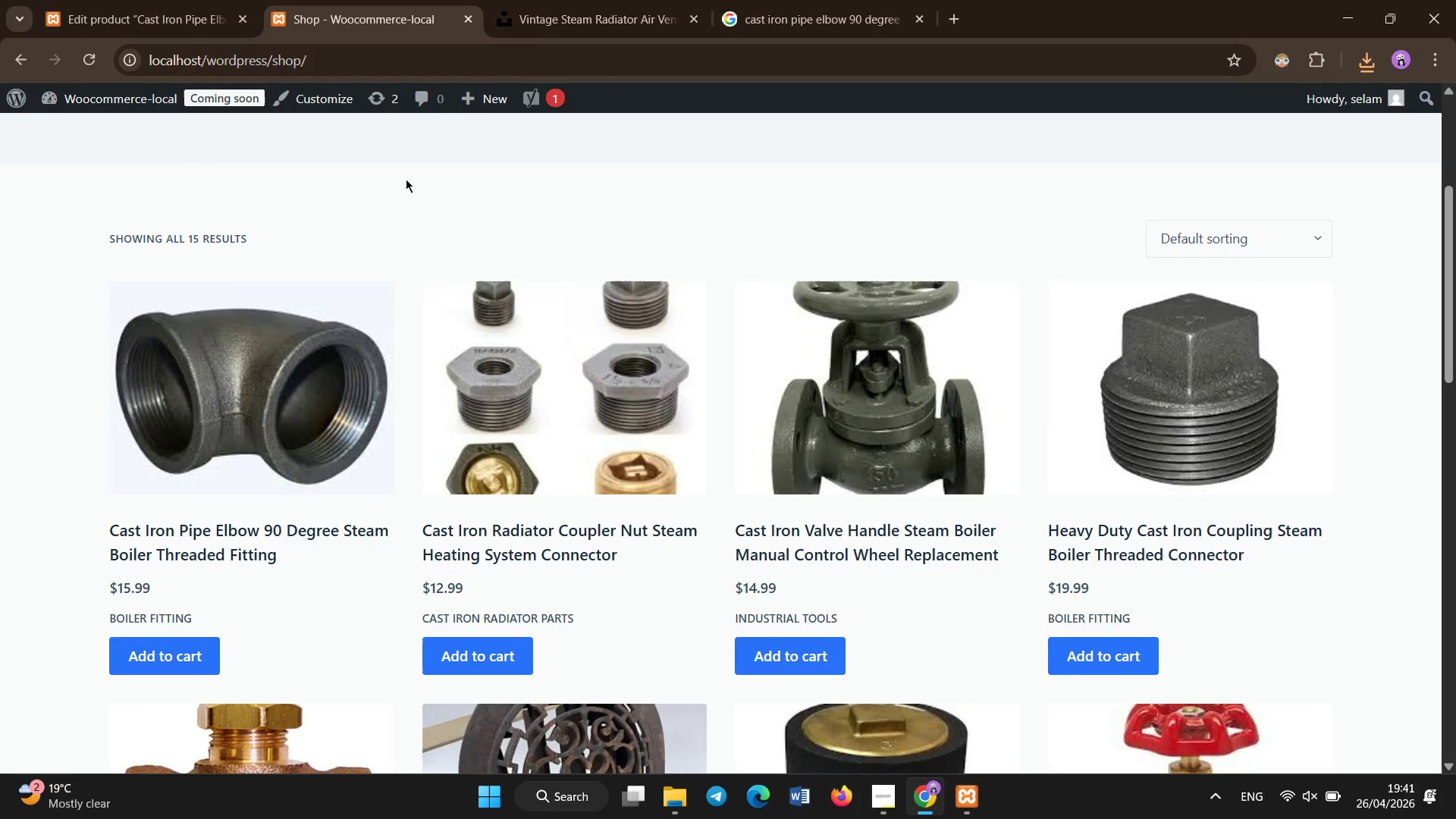 
left_click([152, 0])
 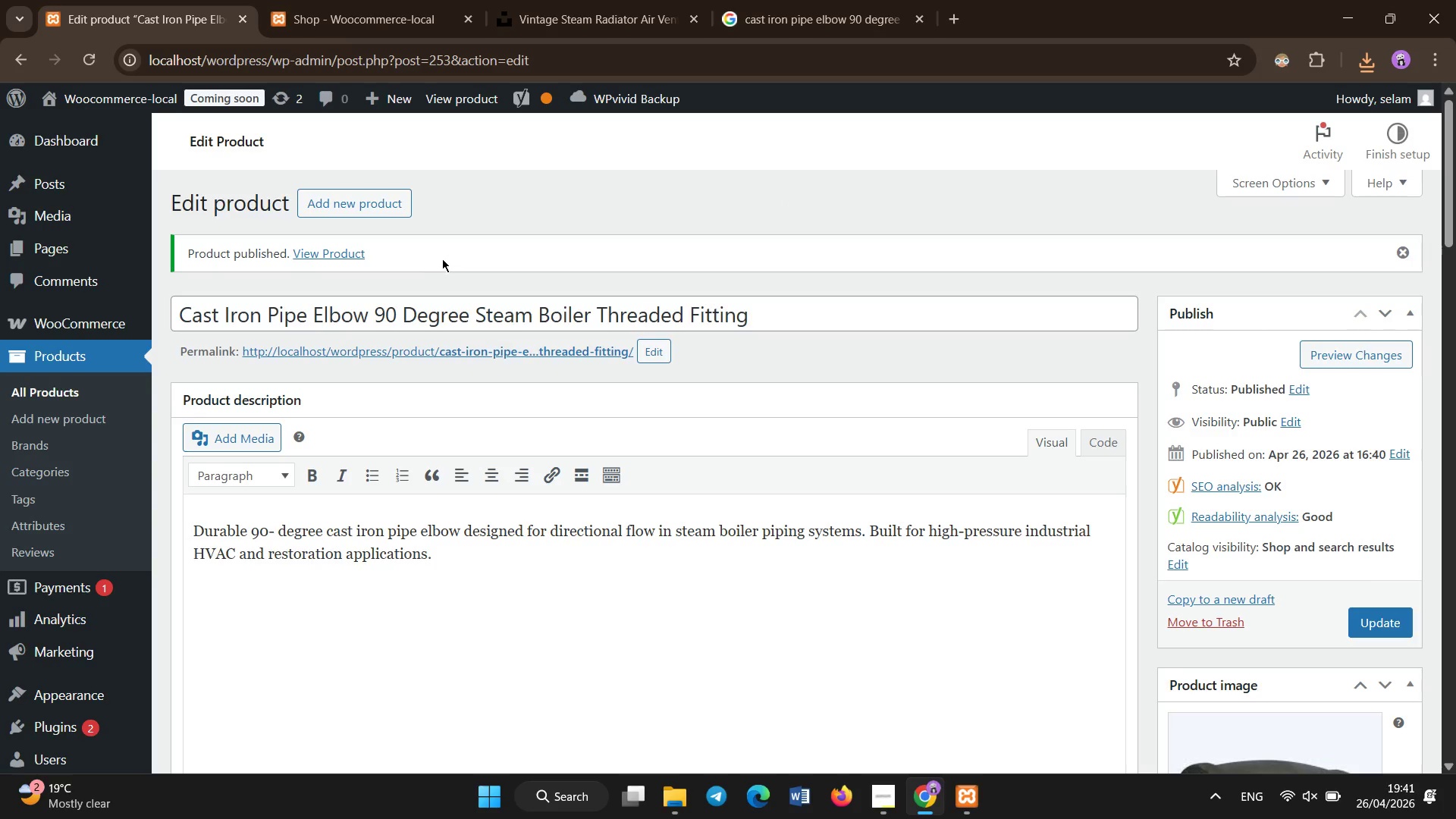 
left_click([366, 199])
 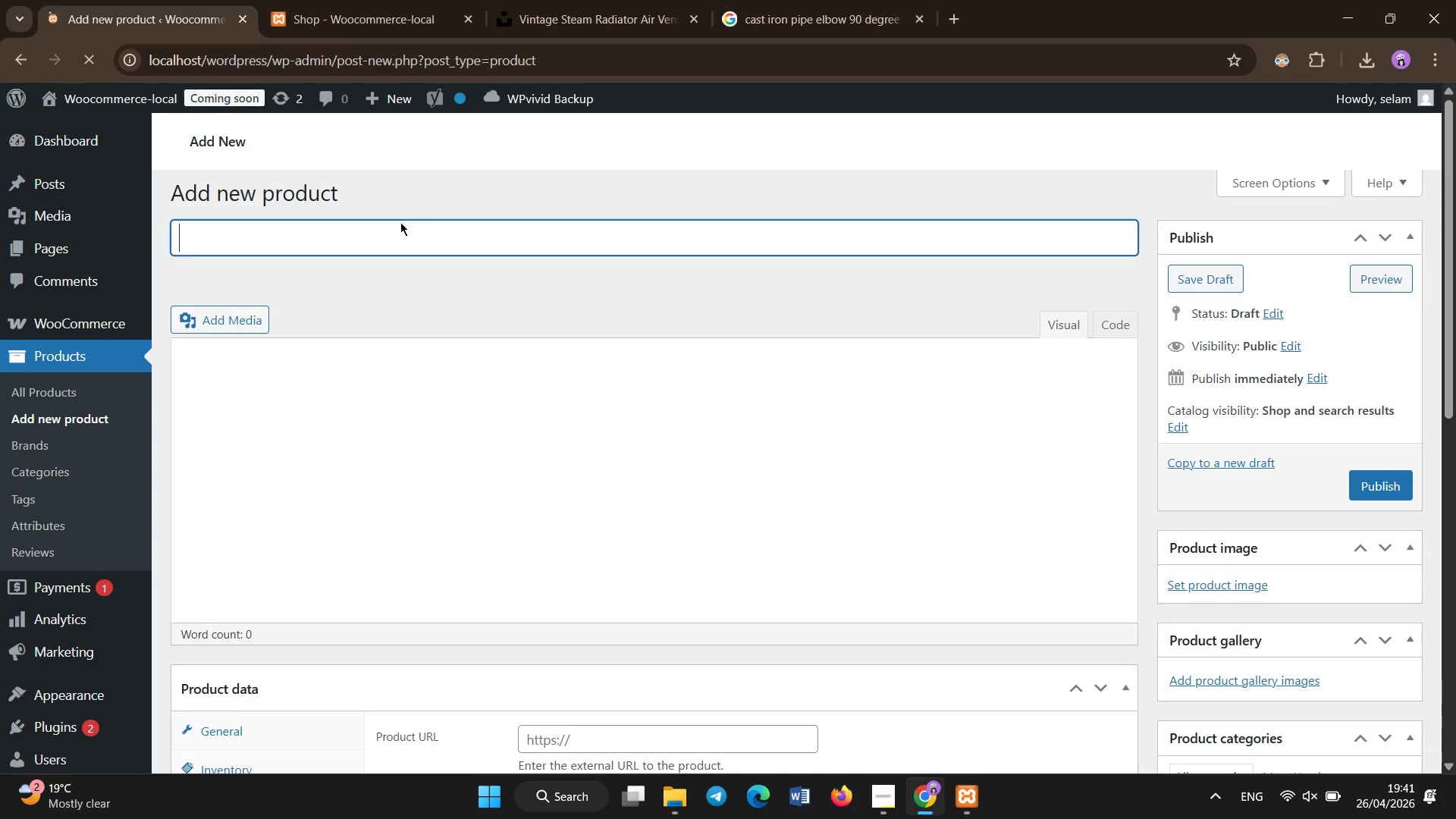 
wait(12.41)
 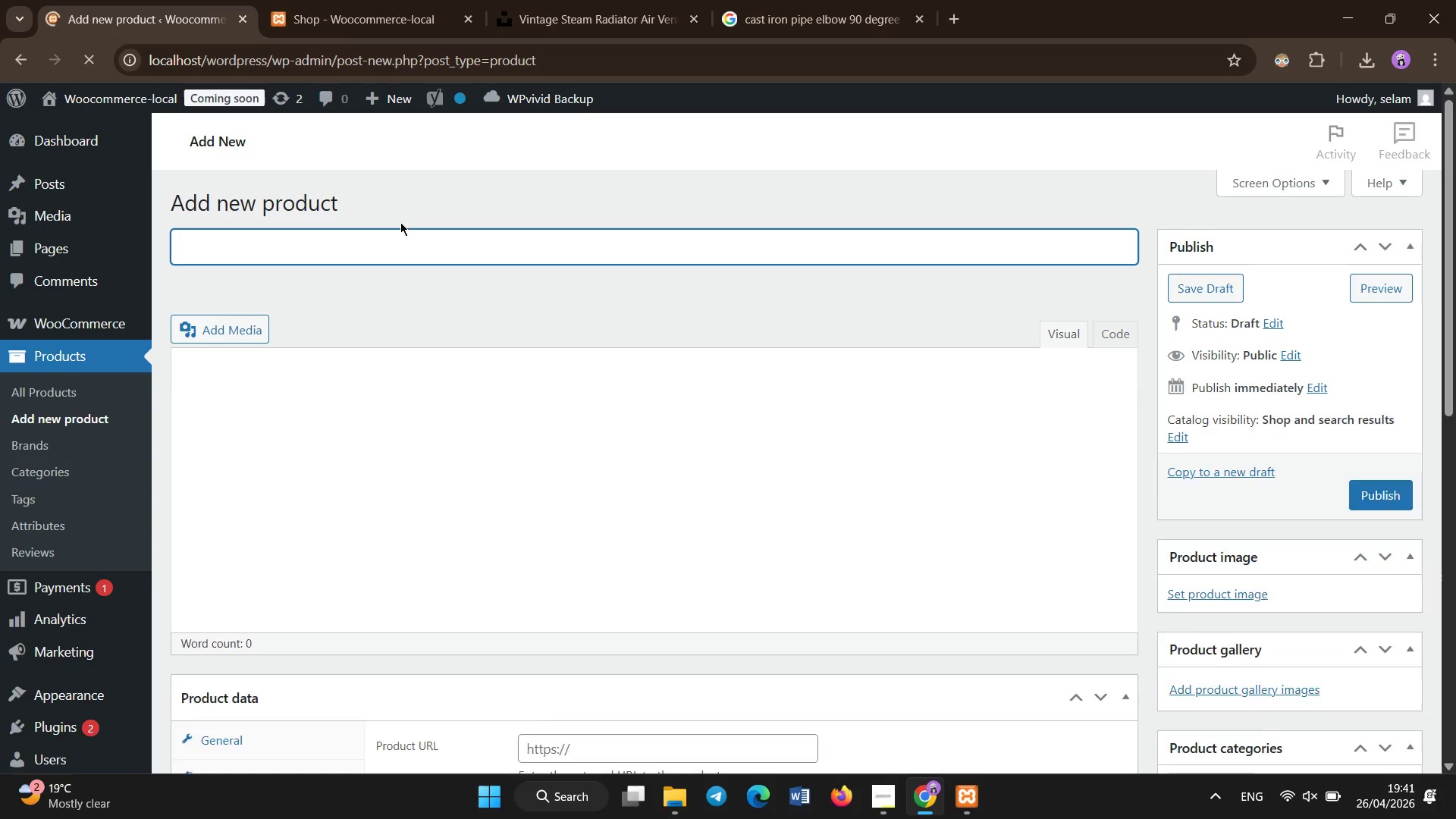 
type(BRass Srt)
key(Backspace)
key(Backspace)
type(team Air Eliminator Valve Industrial Boiler Air Removal System)
 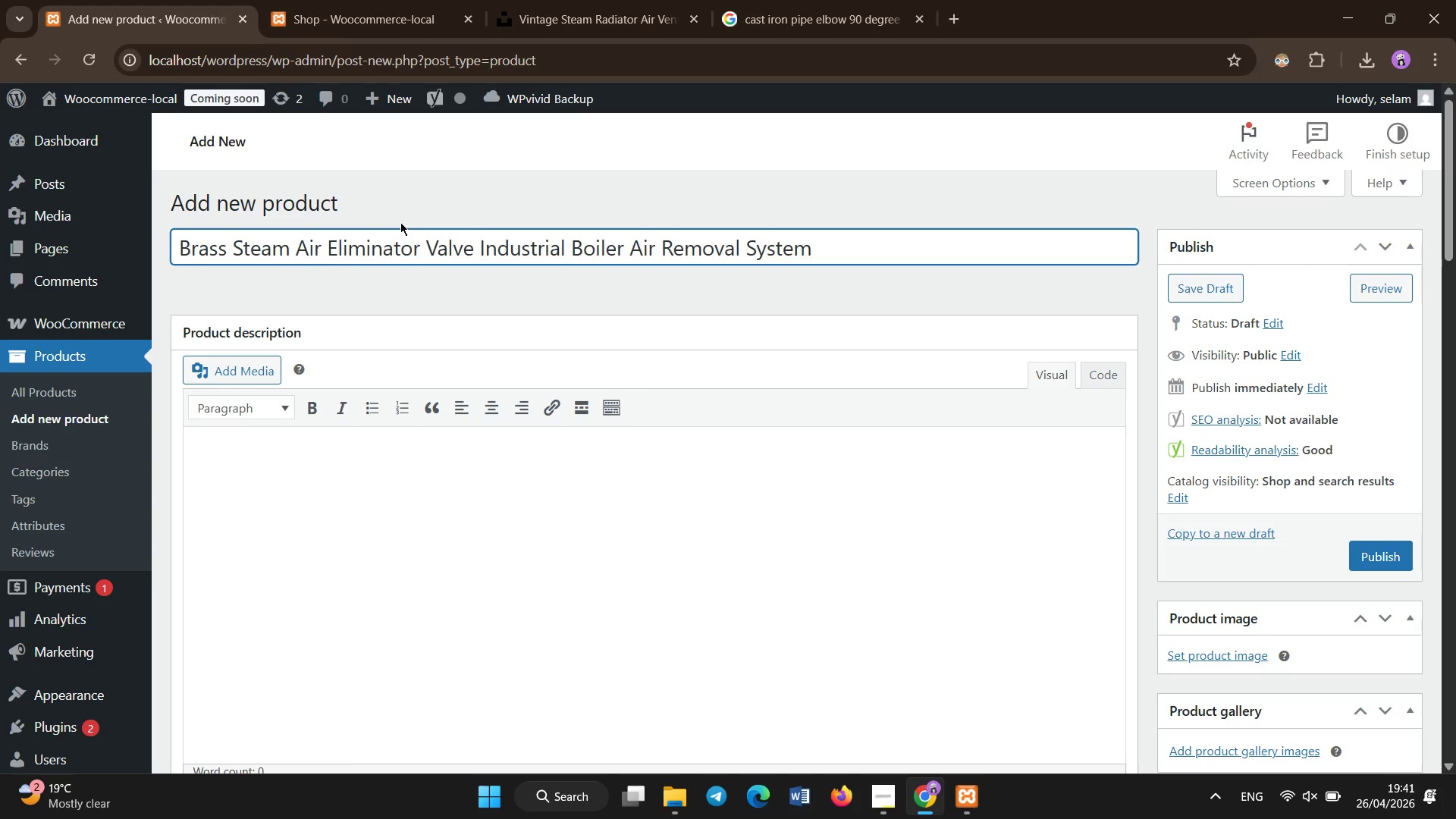 
left_click([400, 491])
 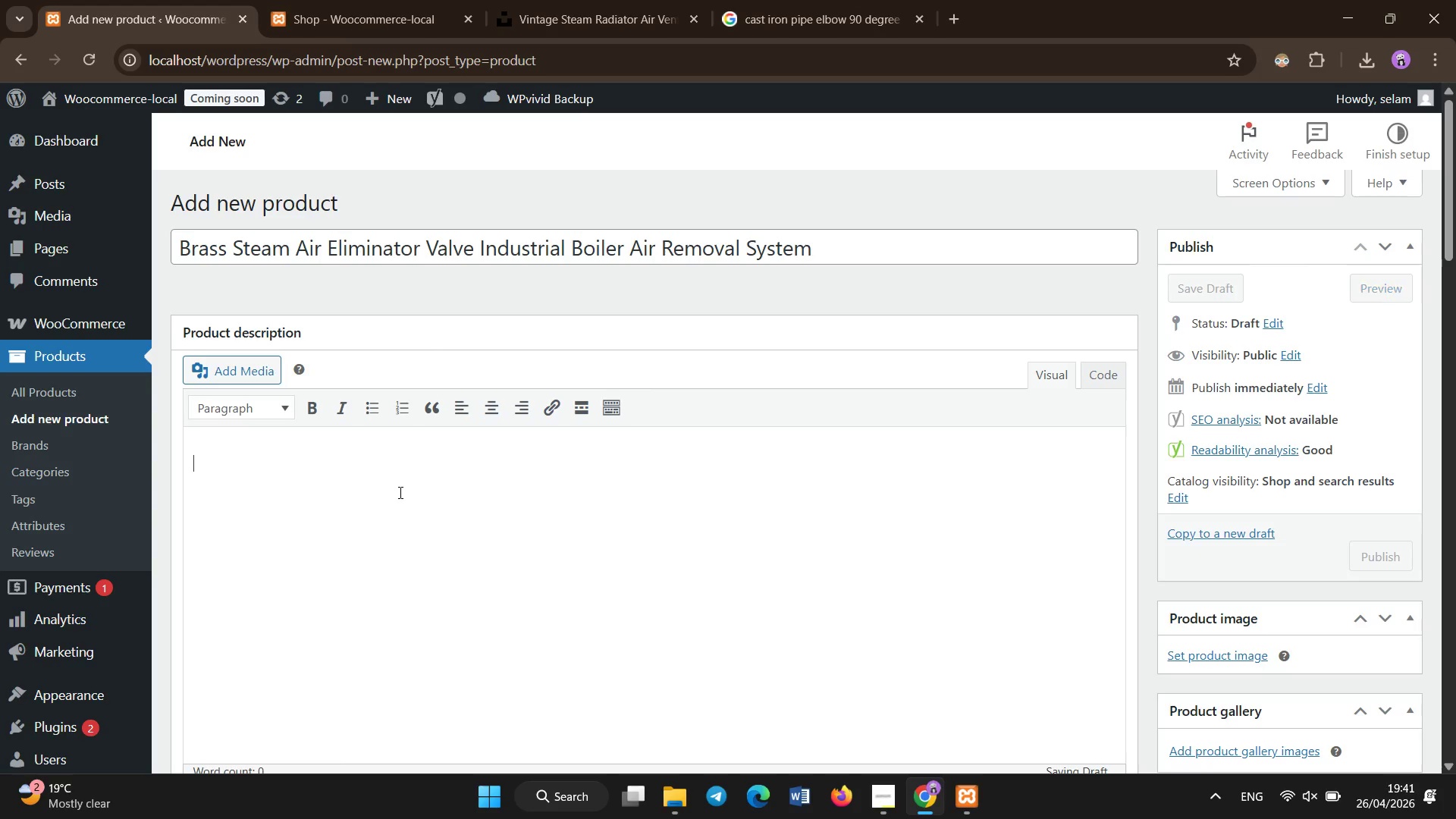 
type(Brass steam air eliminator valve designed to remove tapped air from boilre)
key(Backspace)
key(Backspace)
type(er and radiator systems. Improves heating efficiency and prevent spressure imb)
 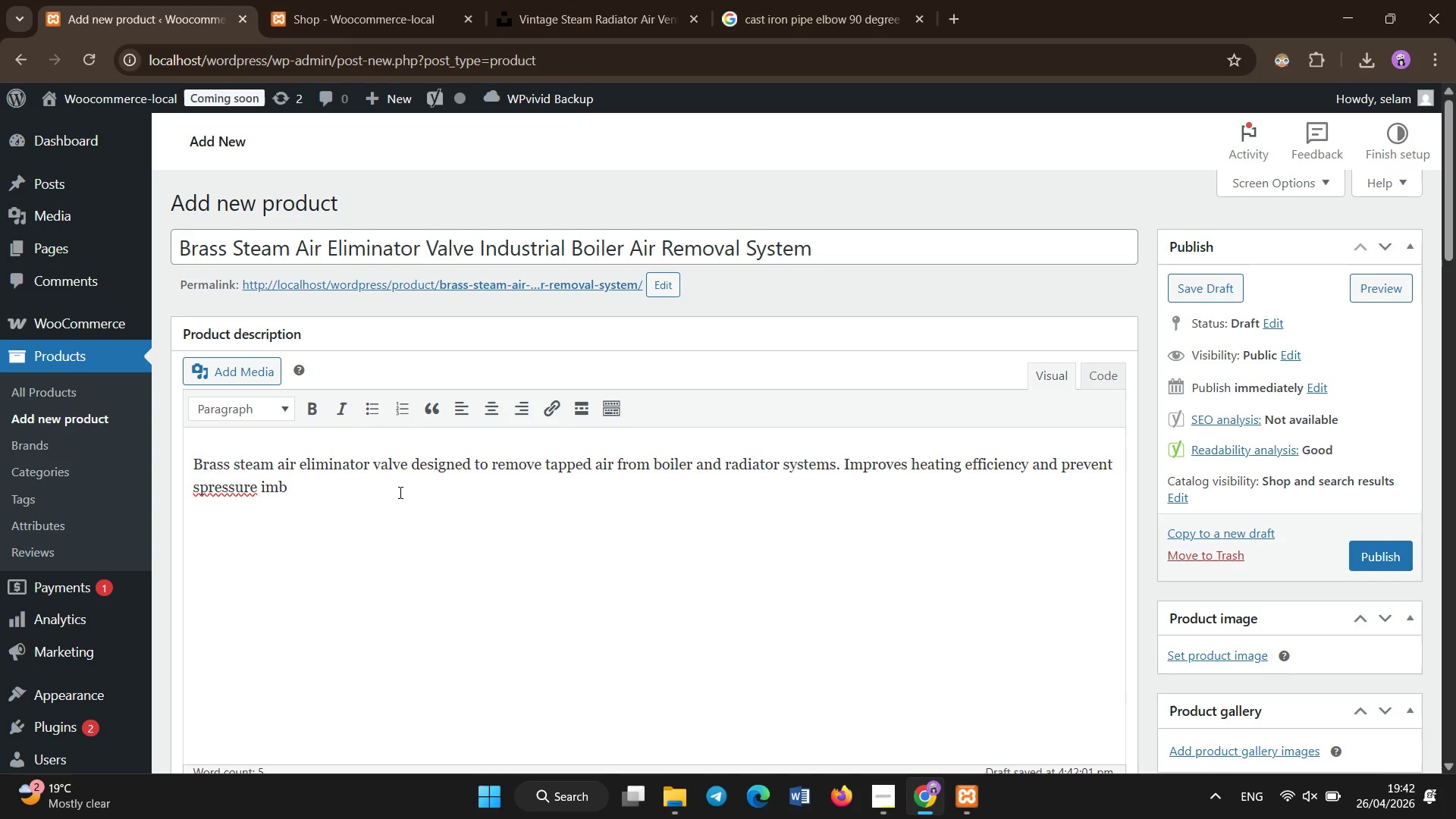 
hold_key(key=Backspace, duration=0.56)
 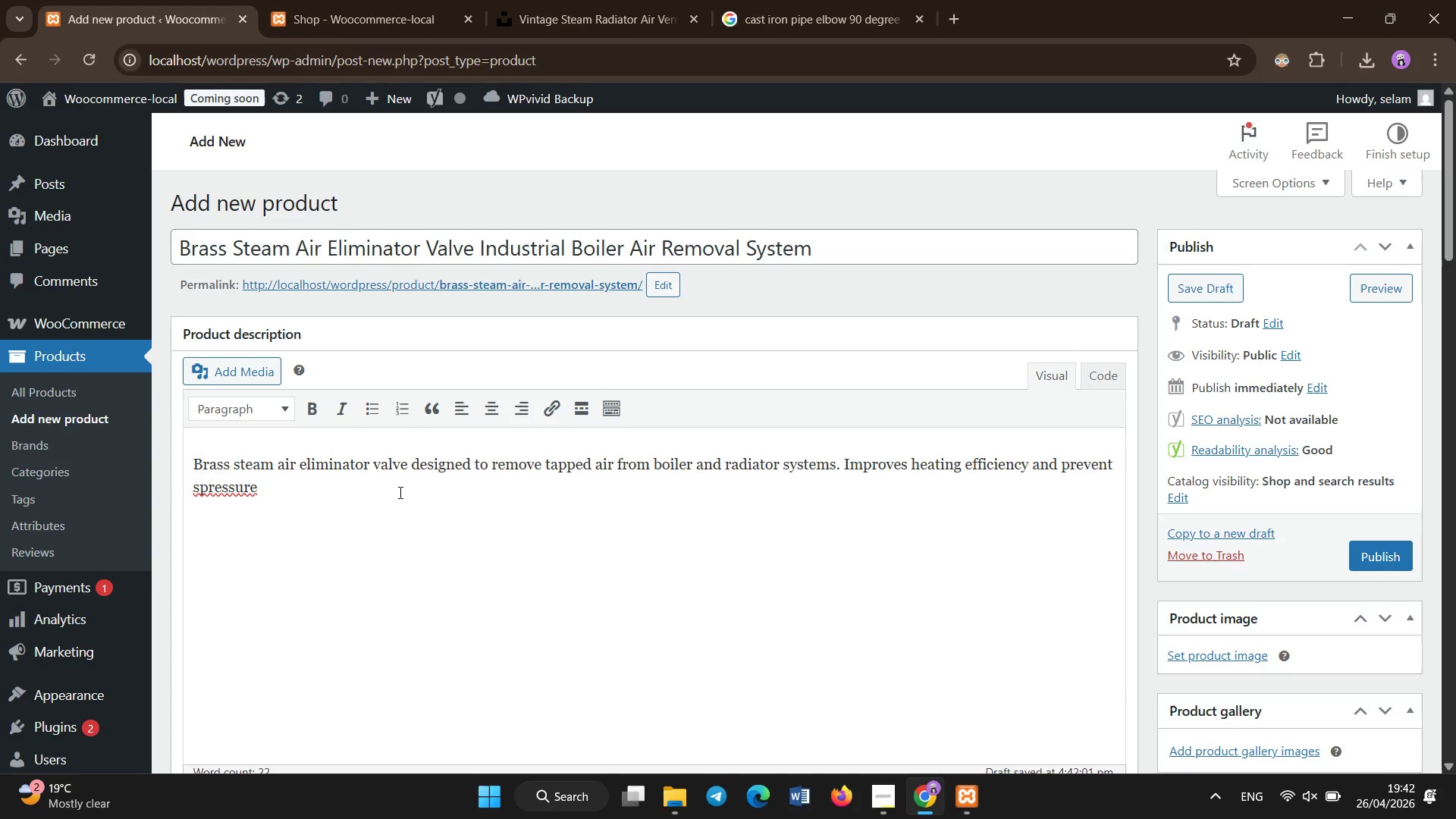 
hold_key(key=Backspace, duration=0.73)
 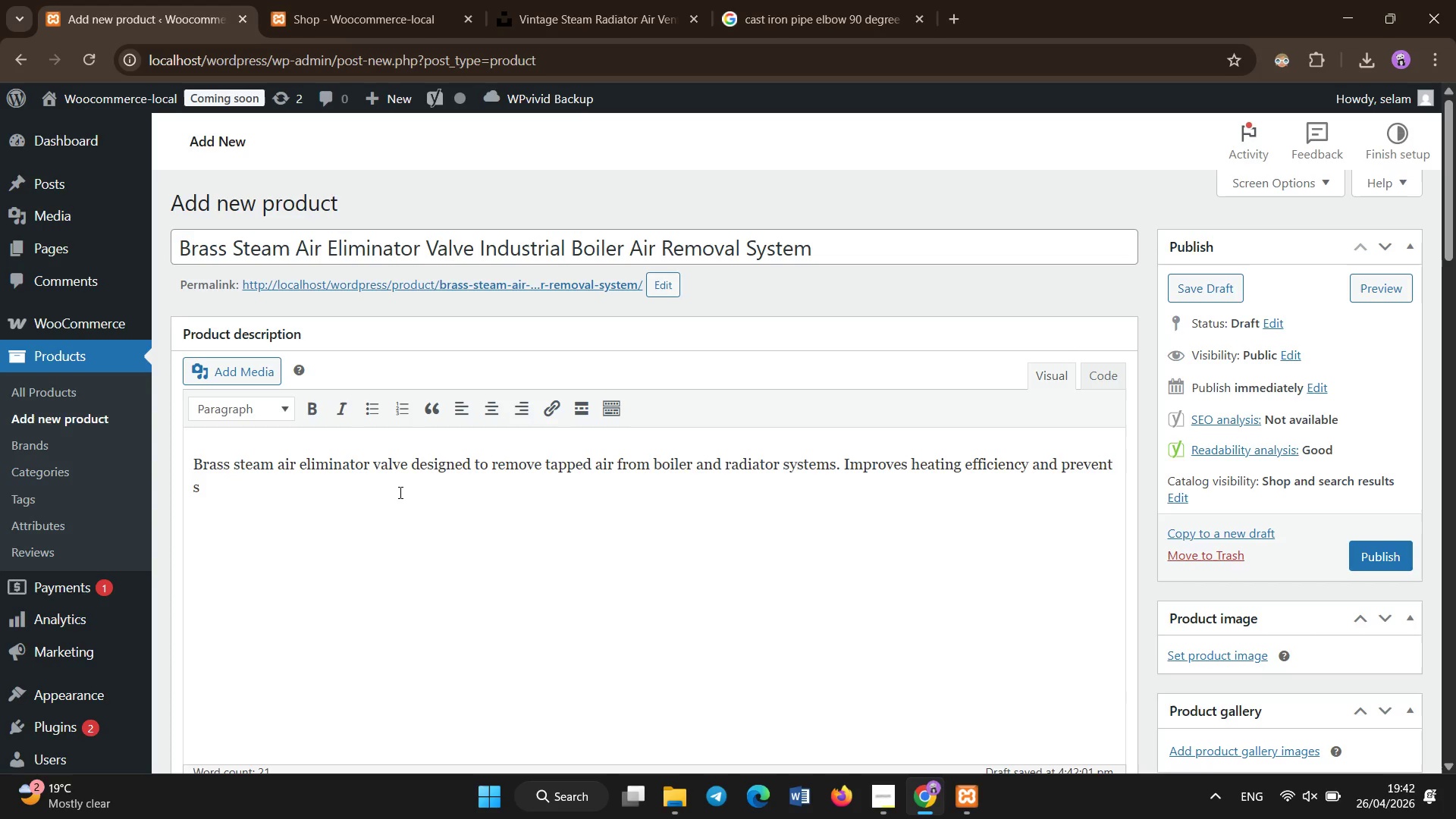 
hold_key(key=Backspace, duration=0.98)
 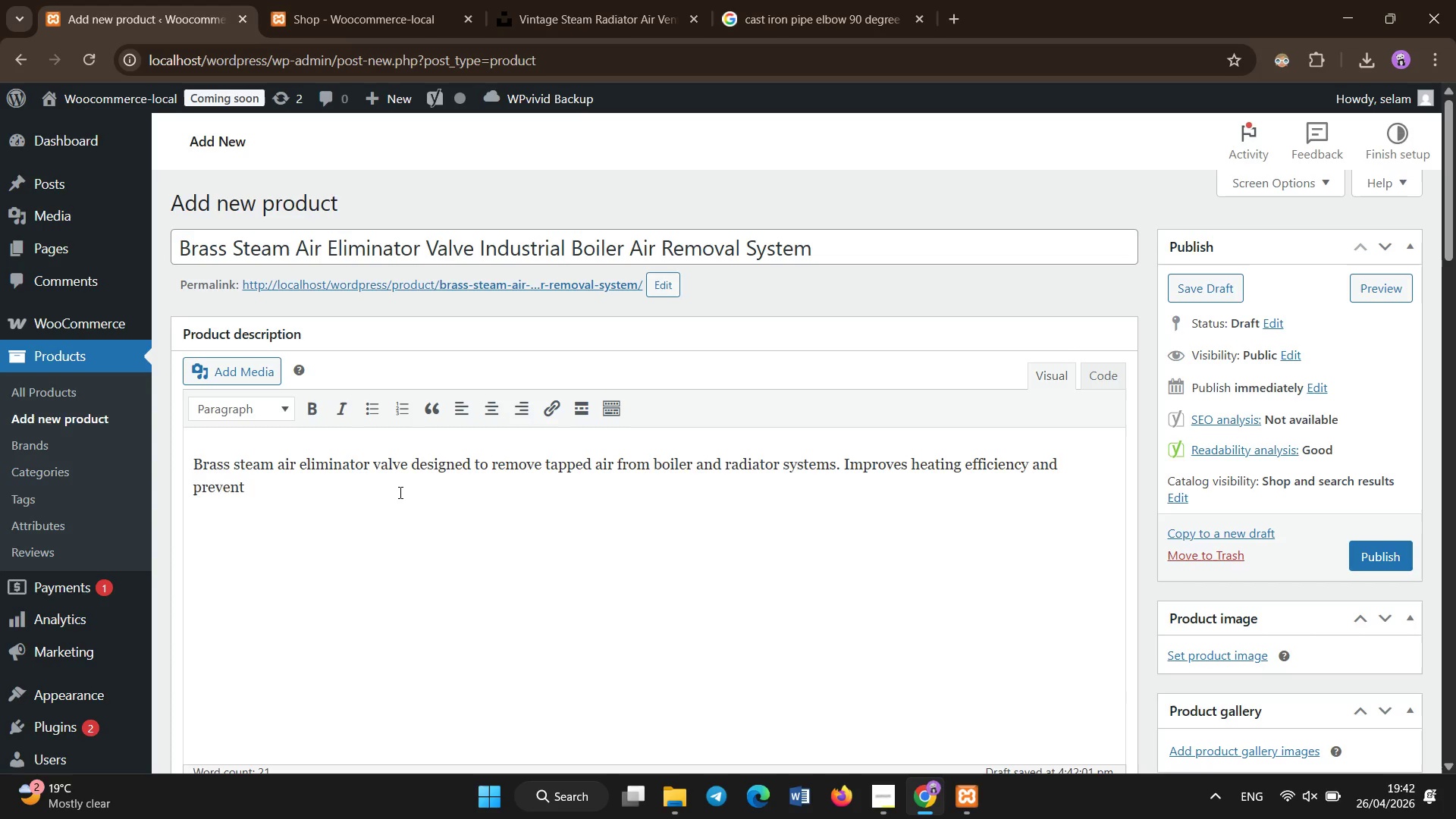 
key(Backspace)
type(s pressure imbalance in HVAC installations.)
 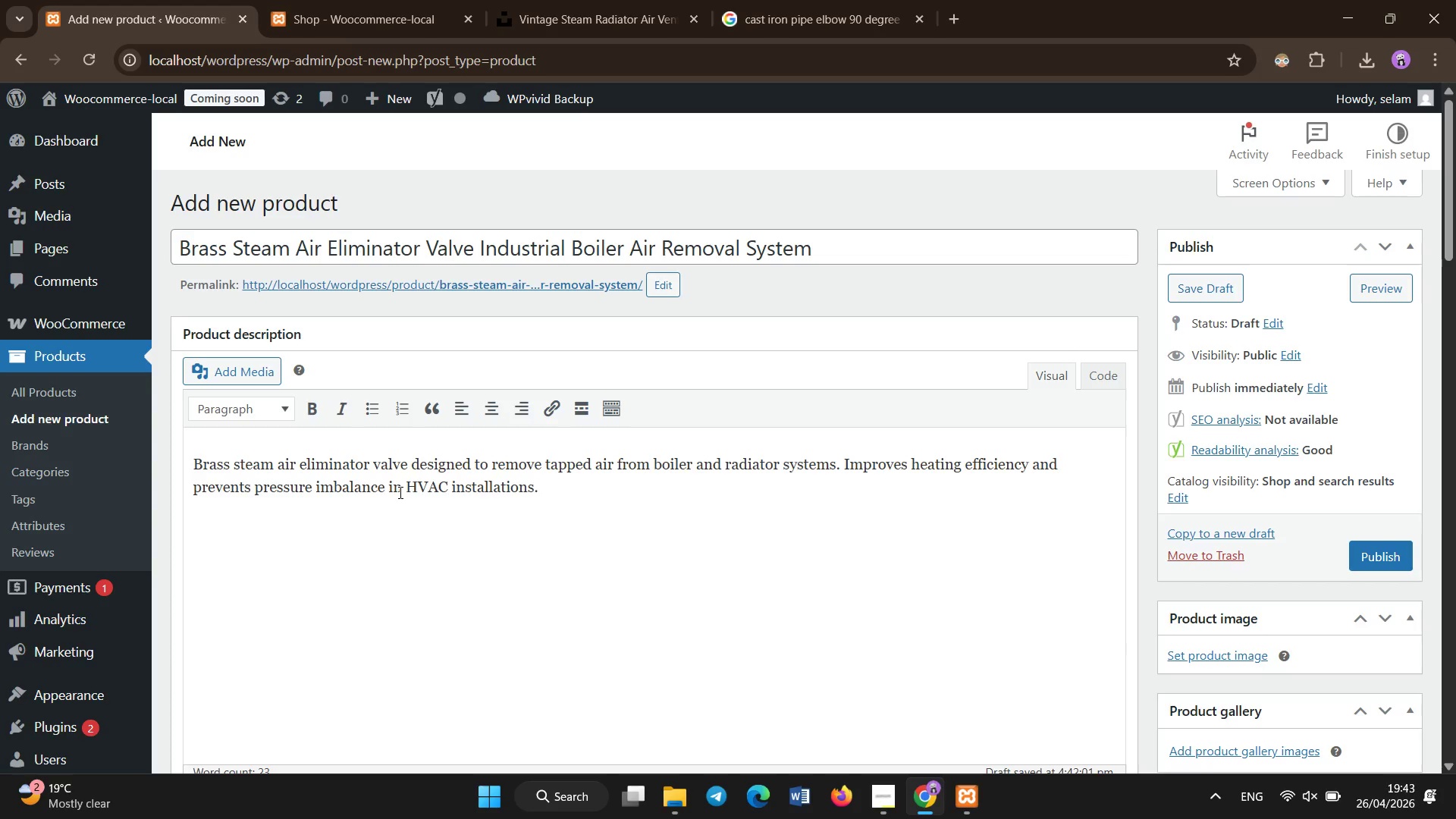 
left_click([419, 566])
 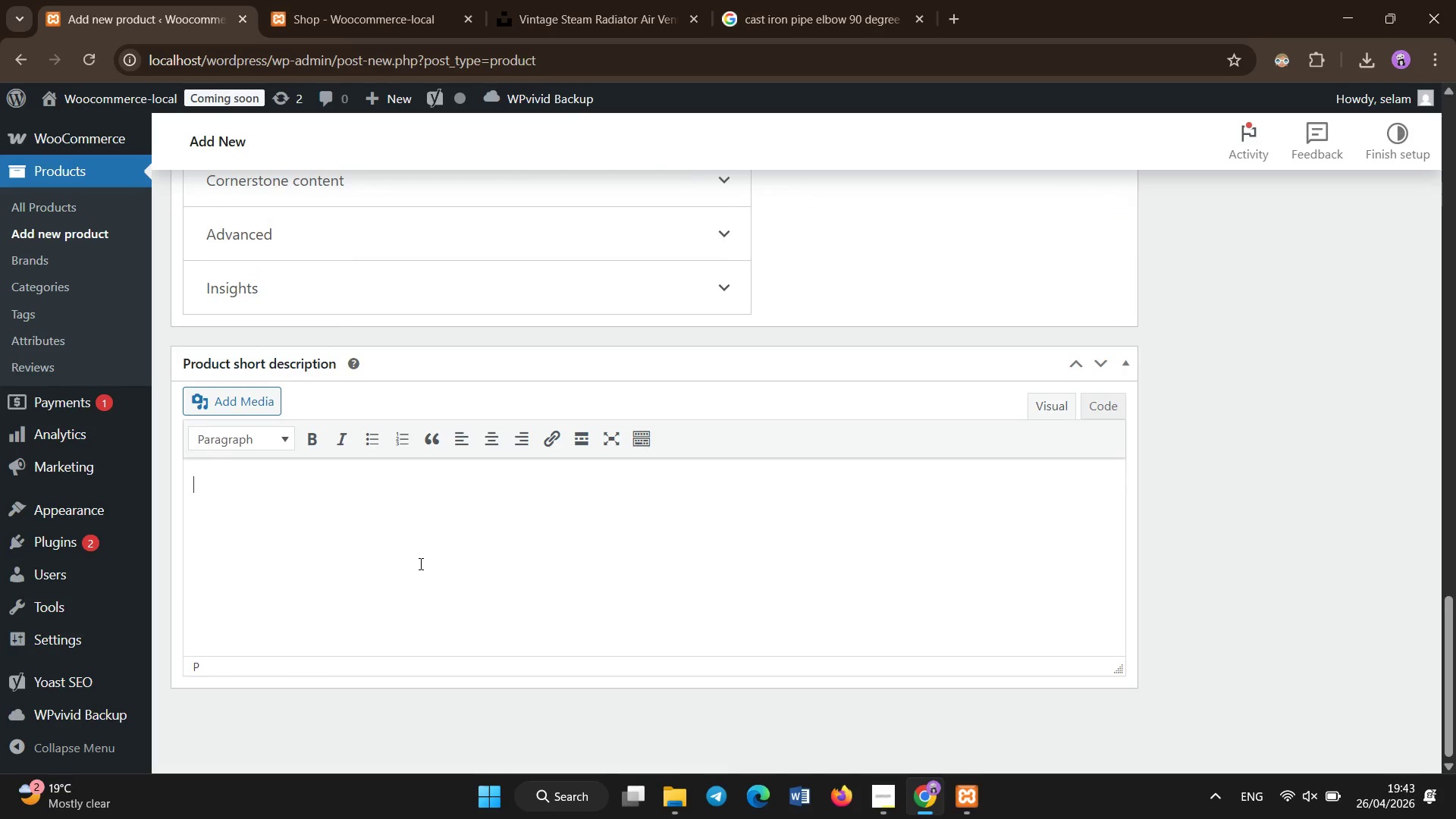 
scroll: coordinate [417, 566], scroll_direction: down, amount: 27.0
 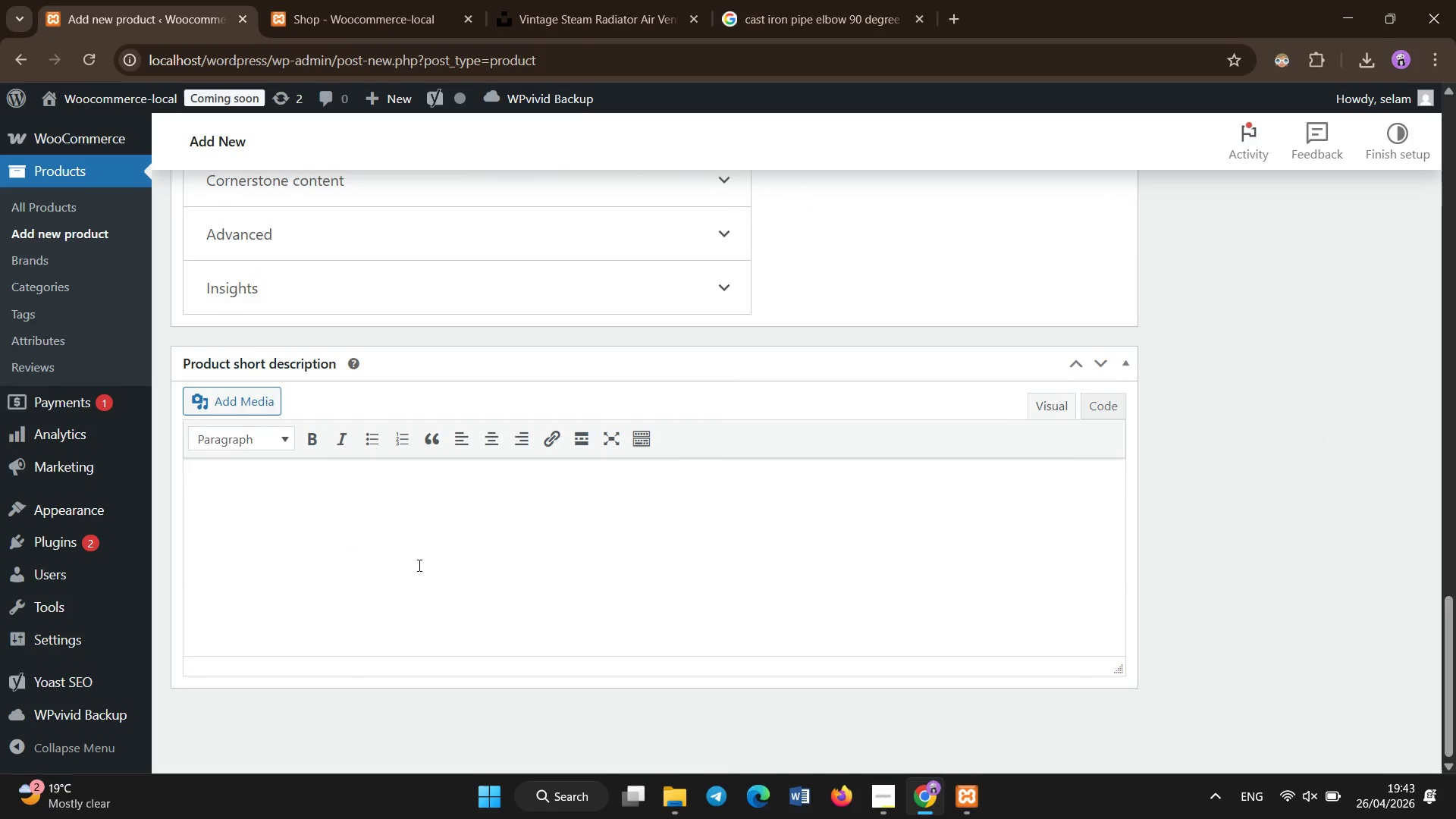 
type(Steam air eliminator valve for boiler. Brass HVAC air removal )
 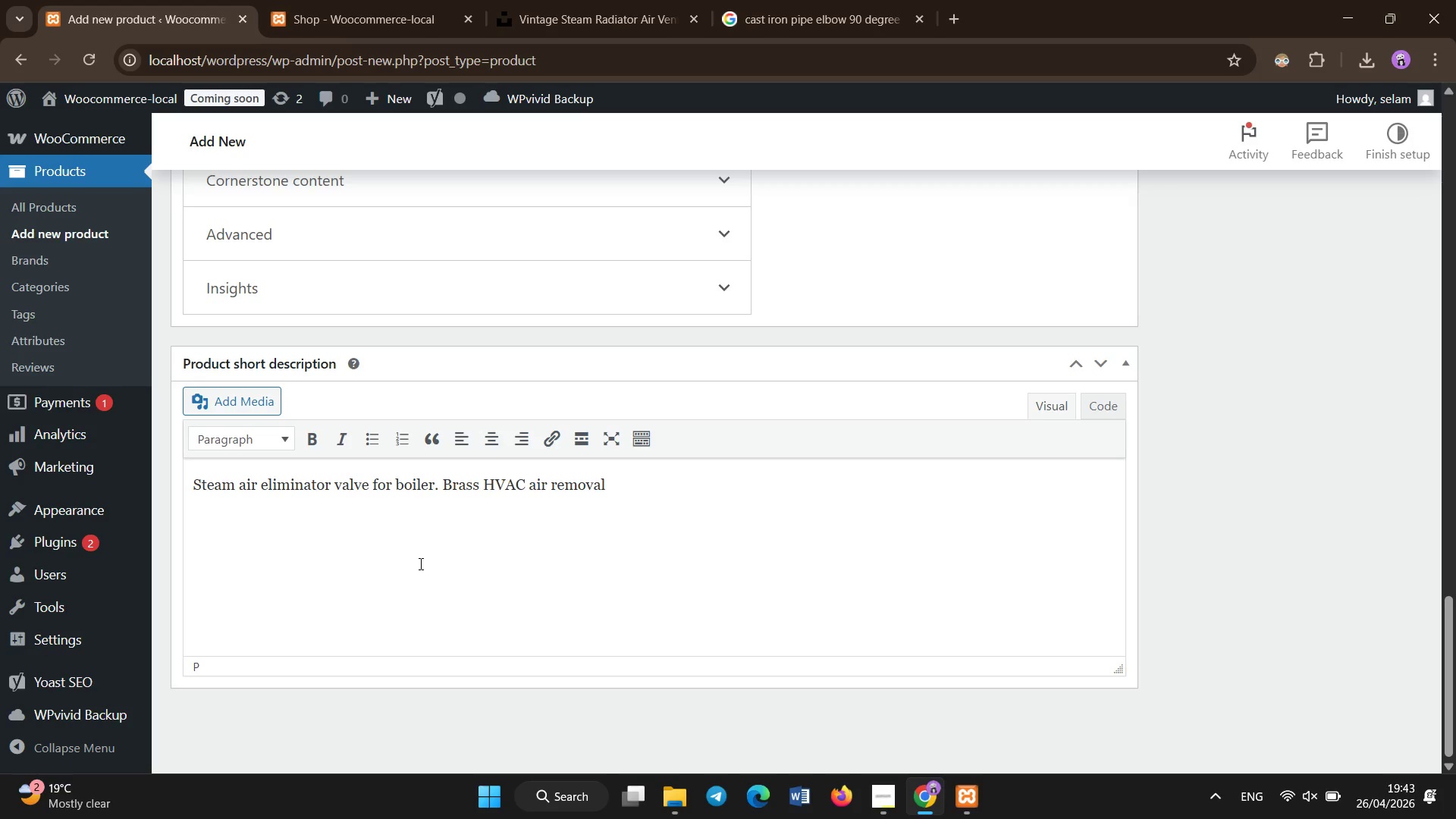 
wait(6.39)
 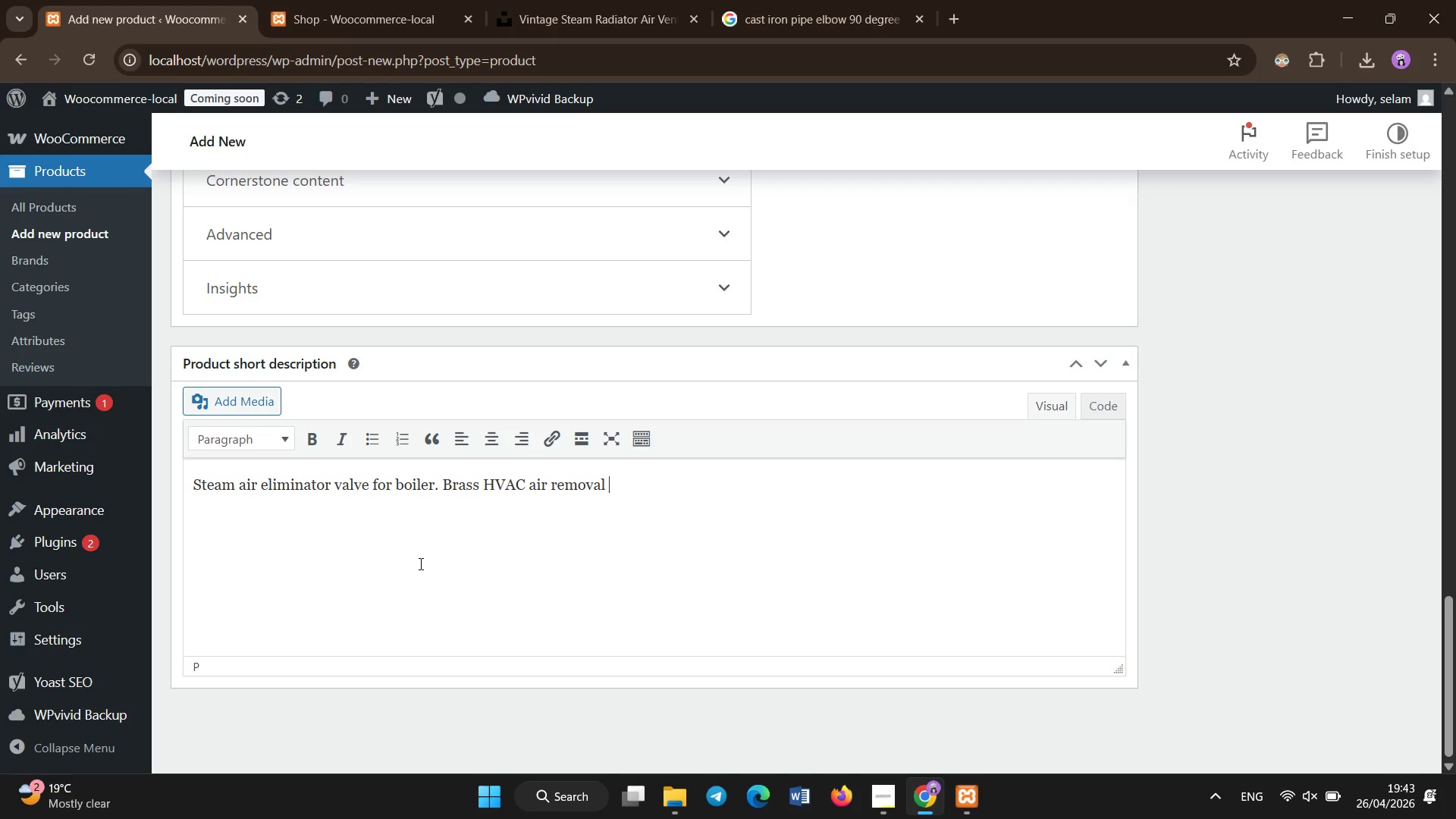 
type(component.)
 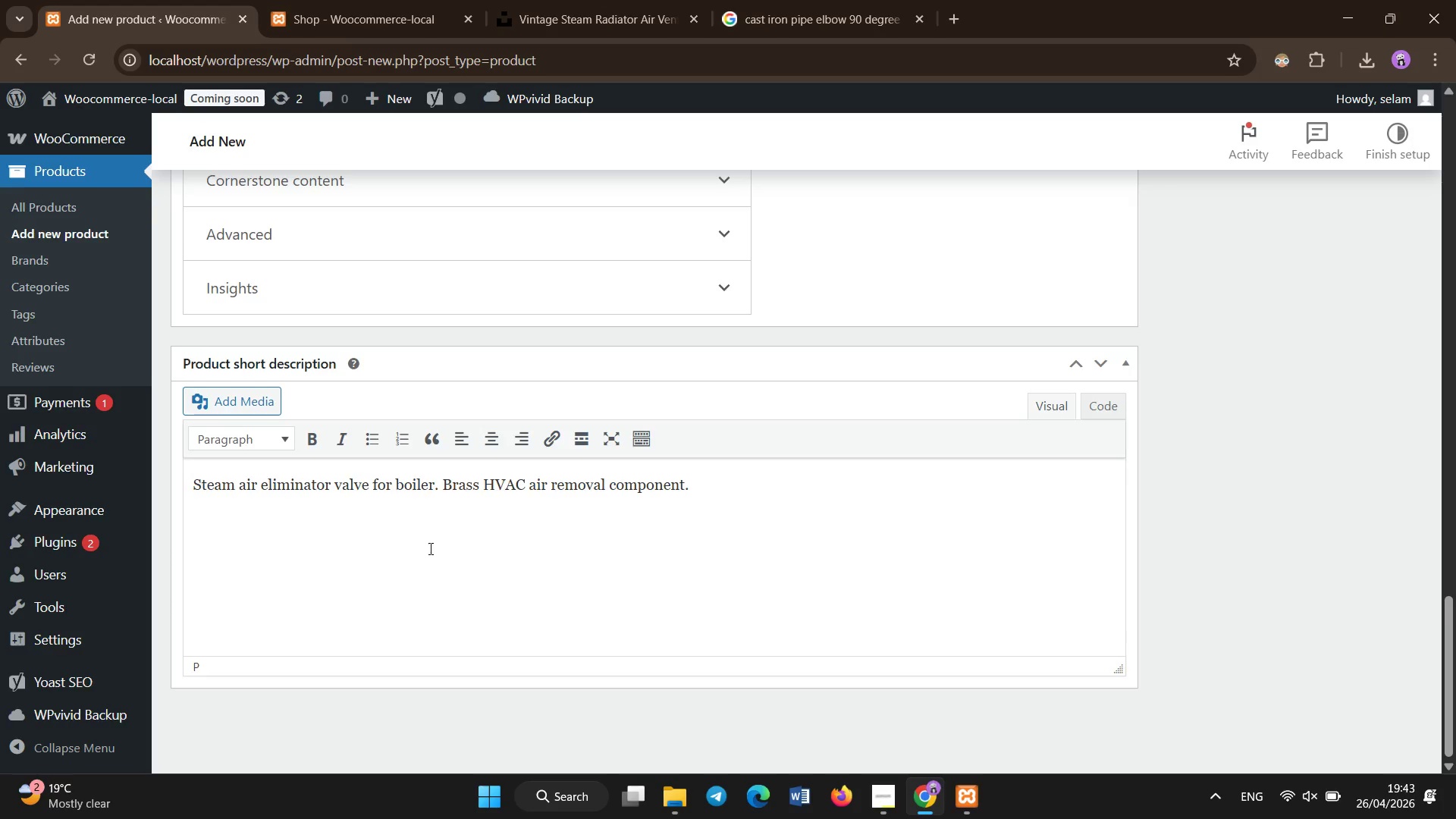 
scroll: coordinate [457, 447], scroll_direction: up, amount: 15.0
 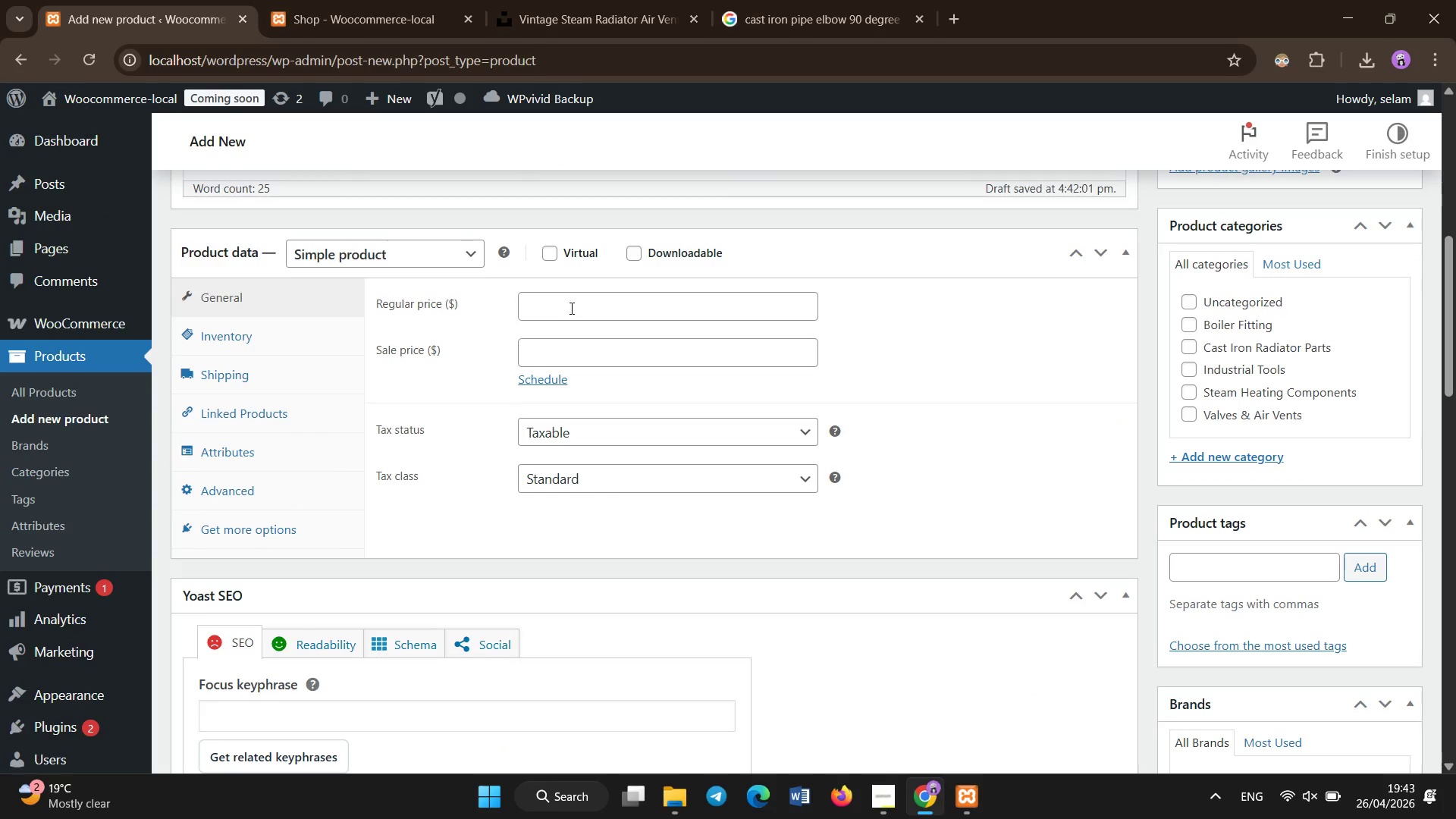 
left_click([573, 303])
 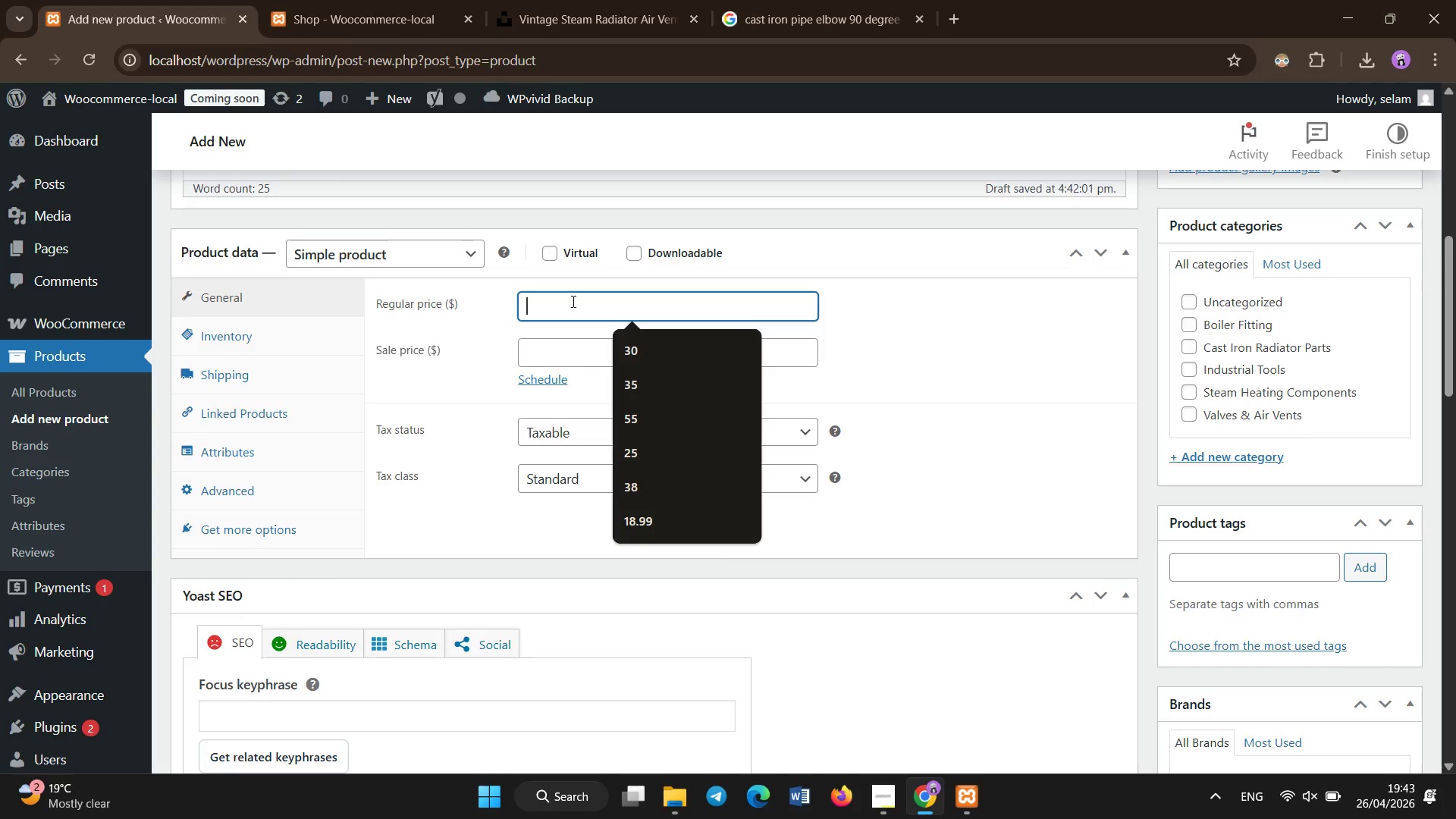 
type(28.99)
 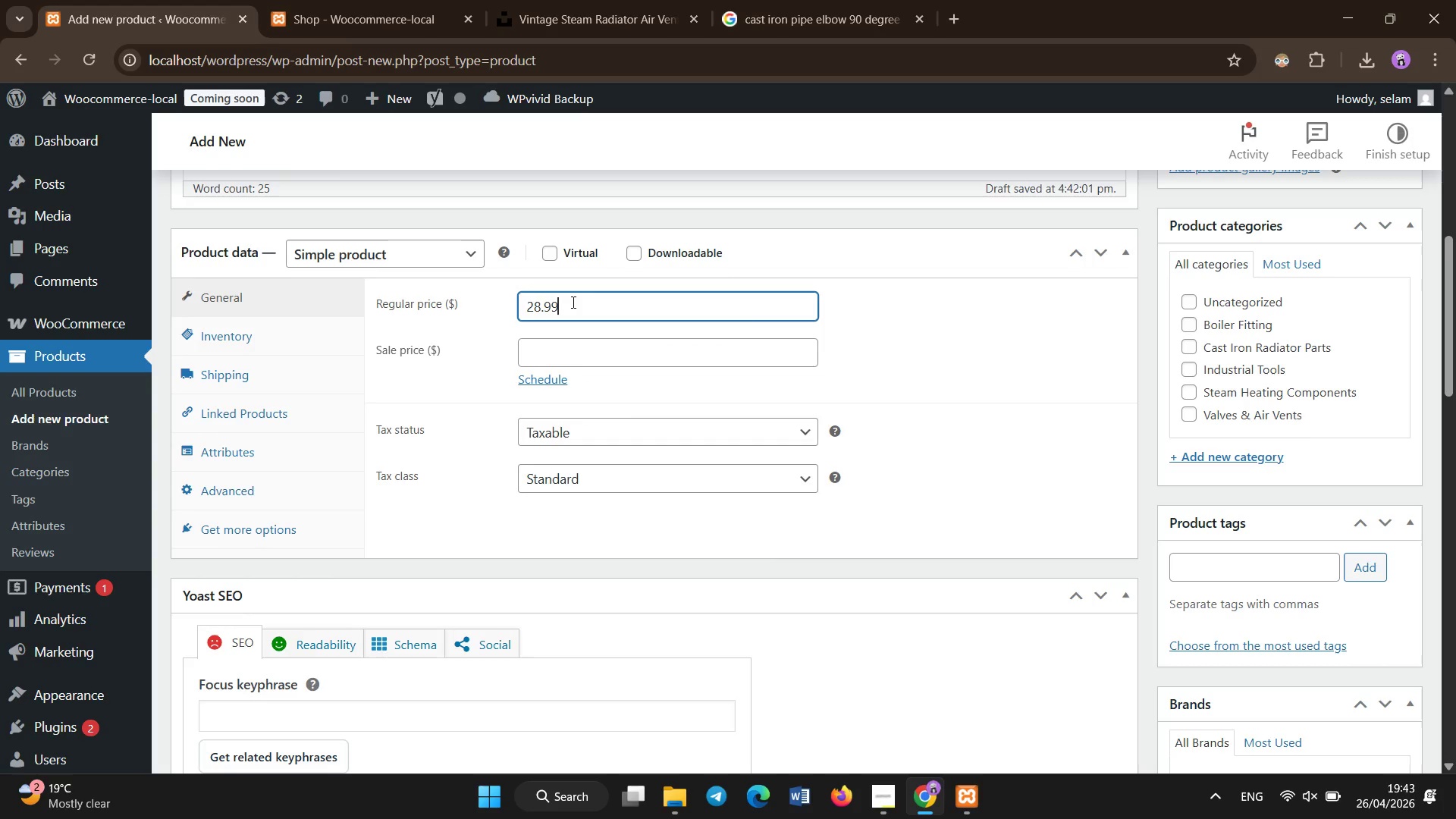 
wait(8.28)
 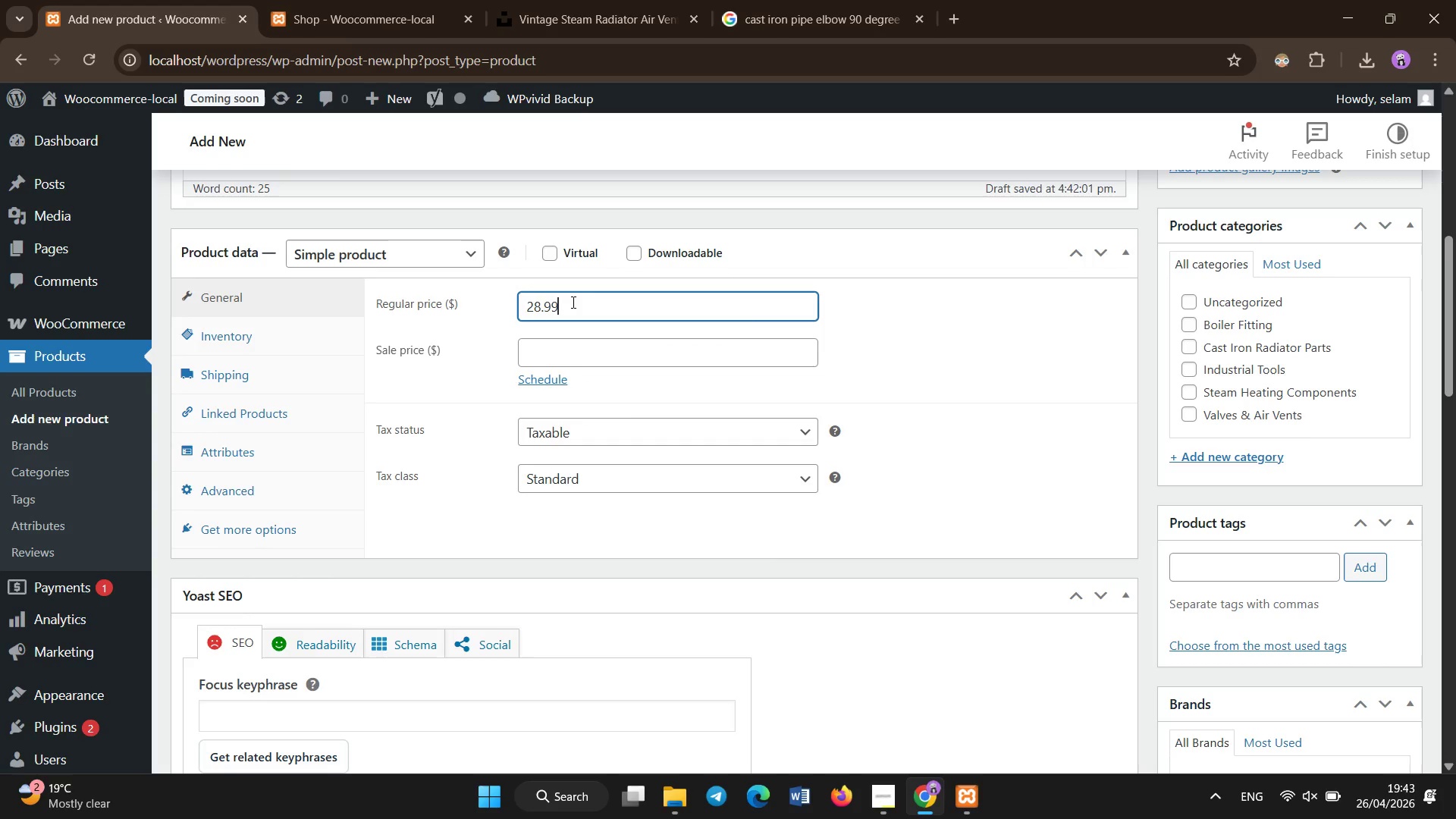 
left_click([315, 327])
 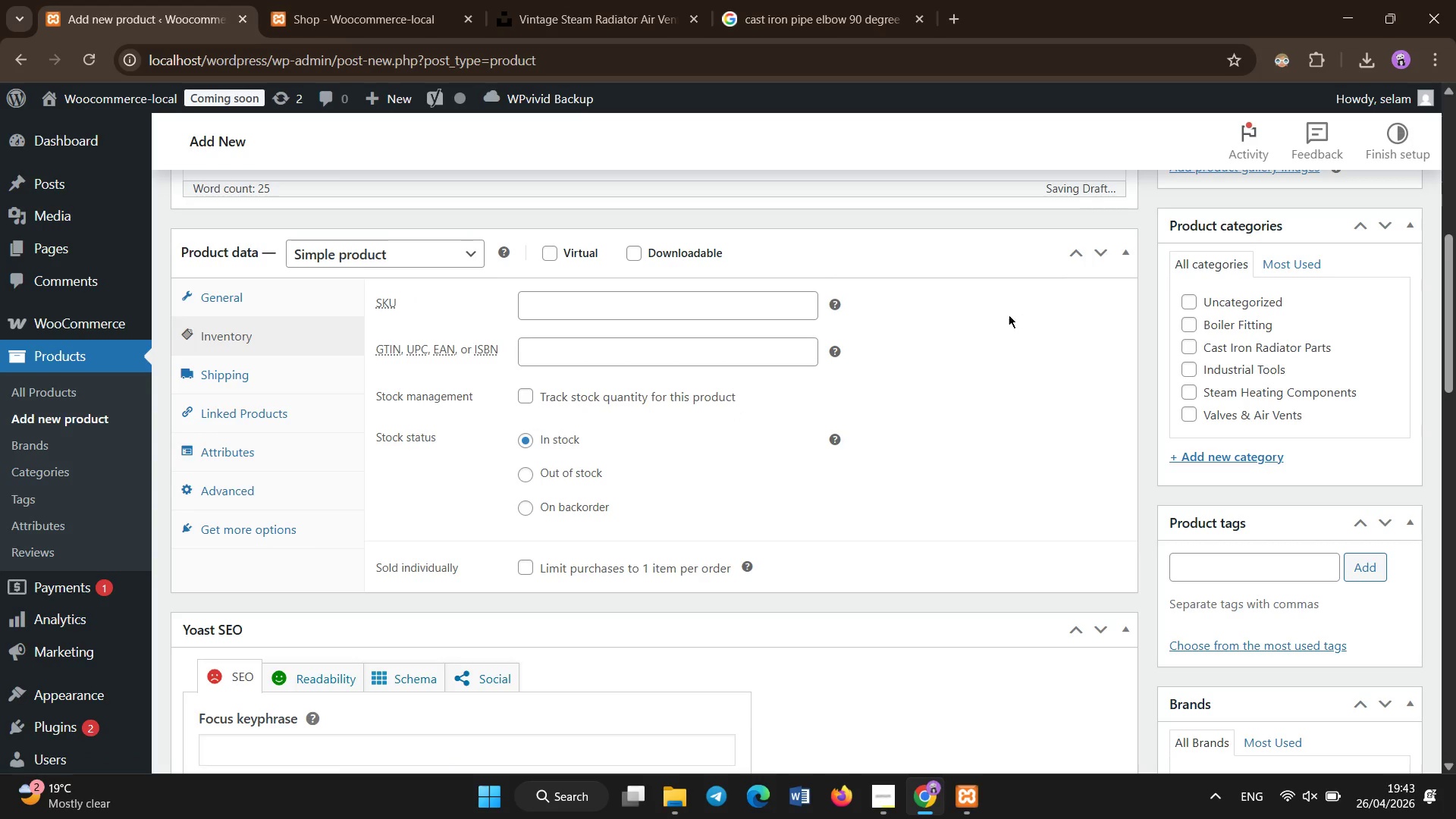 
left_click([725, 303])
 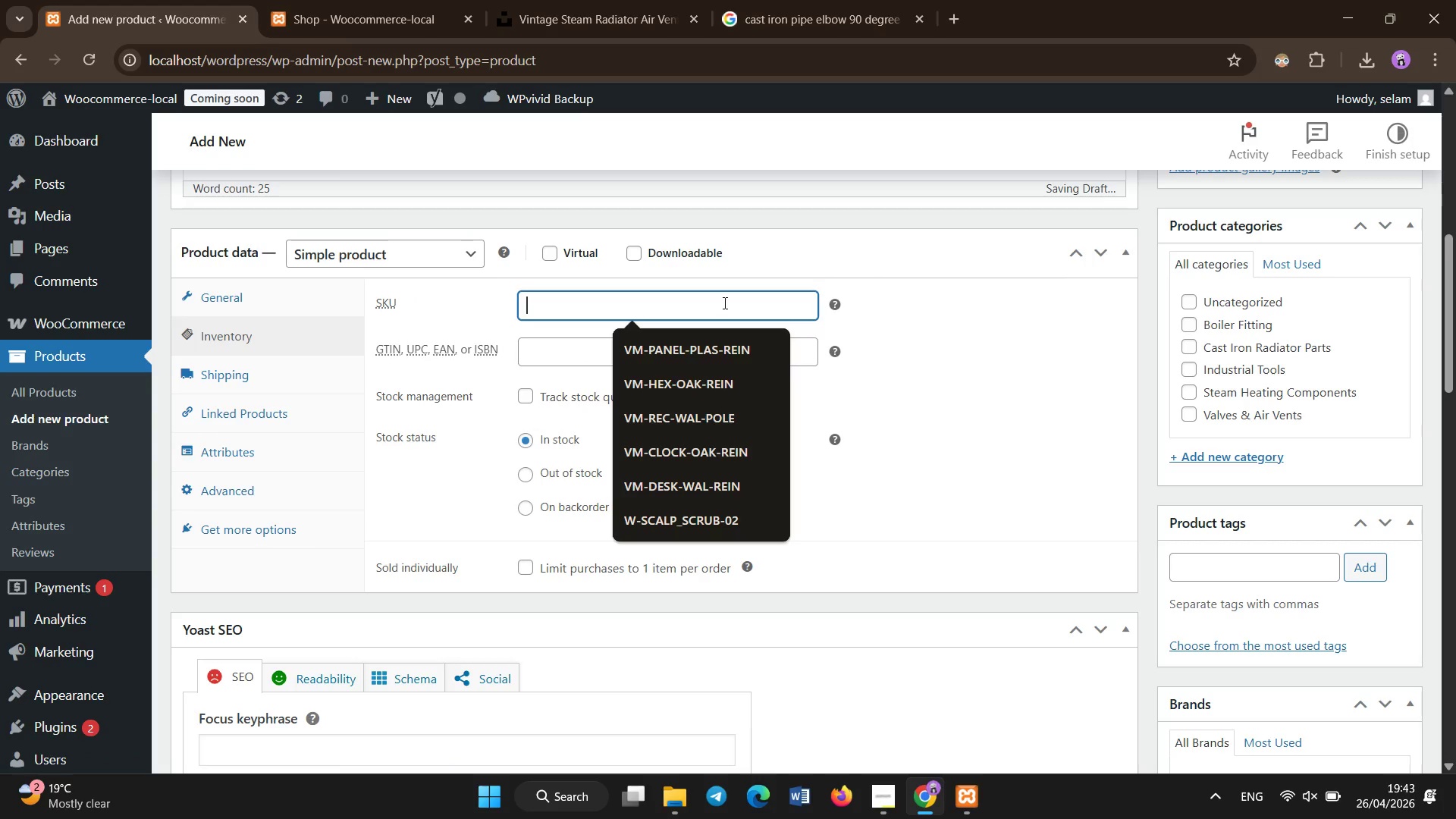 
type(ISH-SE)
key(Backspace)
type(a)
key(Backspace)
type(ae-016)
 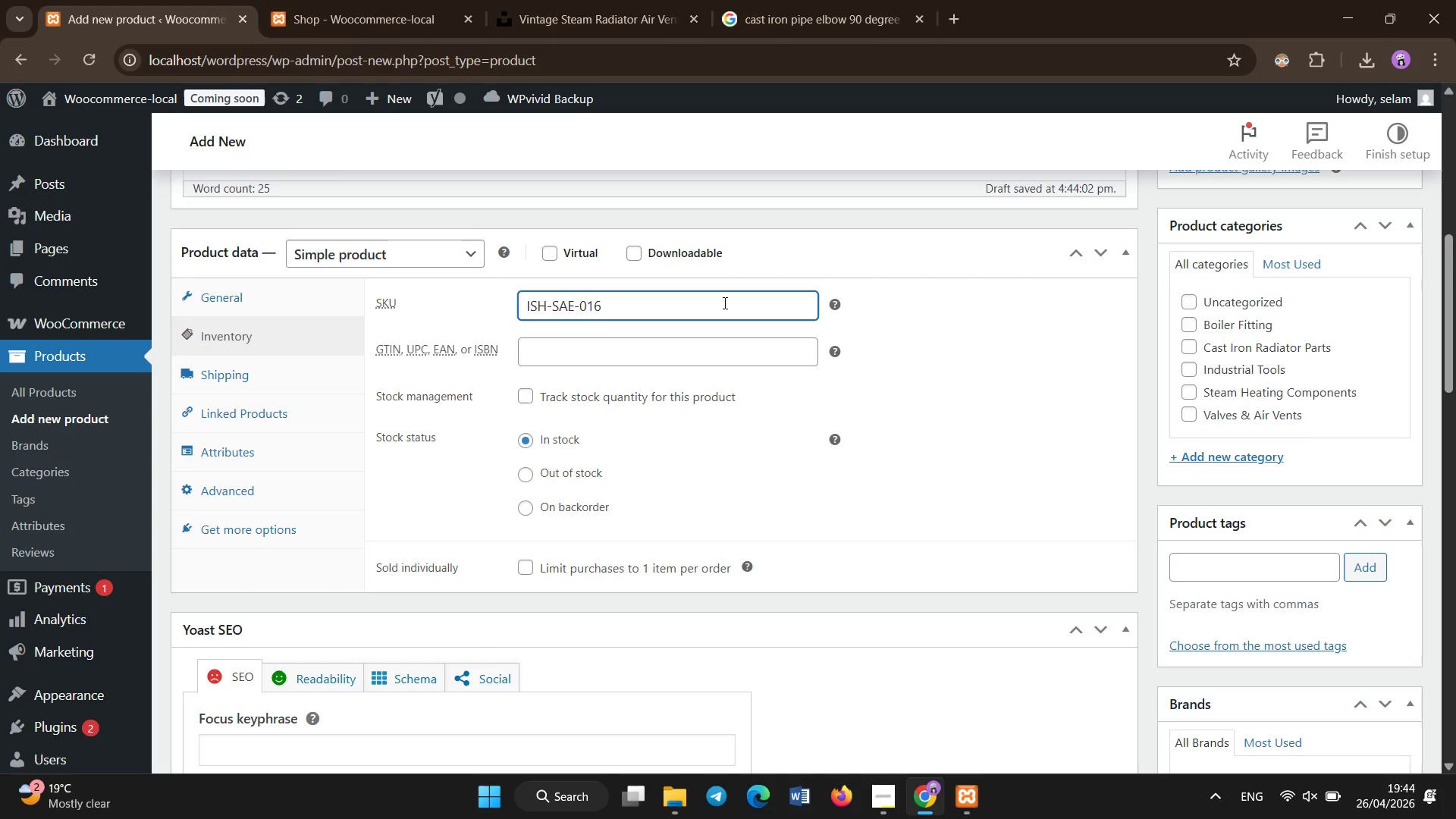 
left_click([240, 454])
 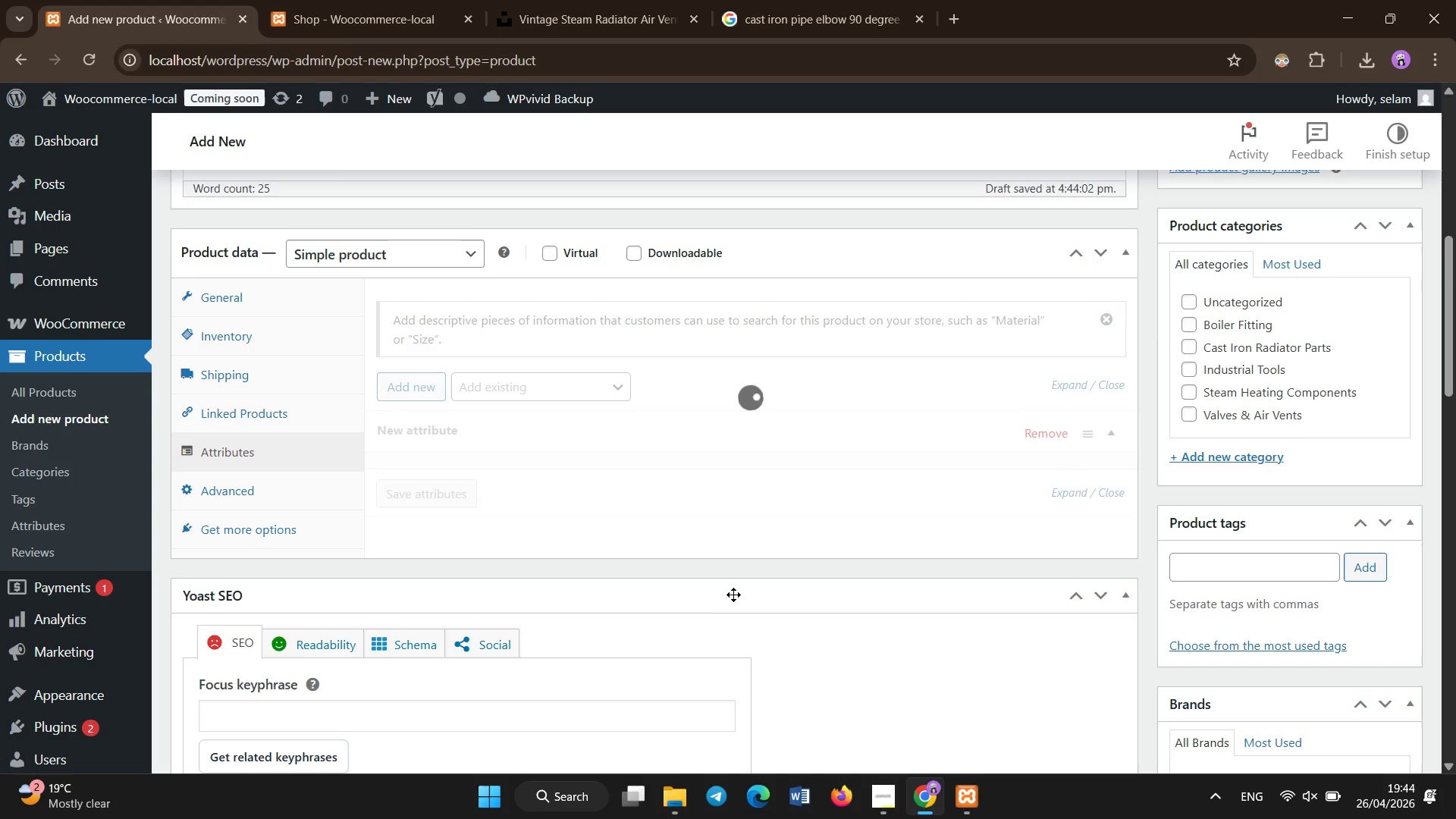 
wait(5.94)
 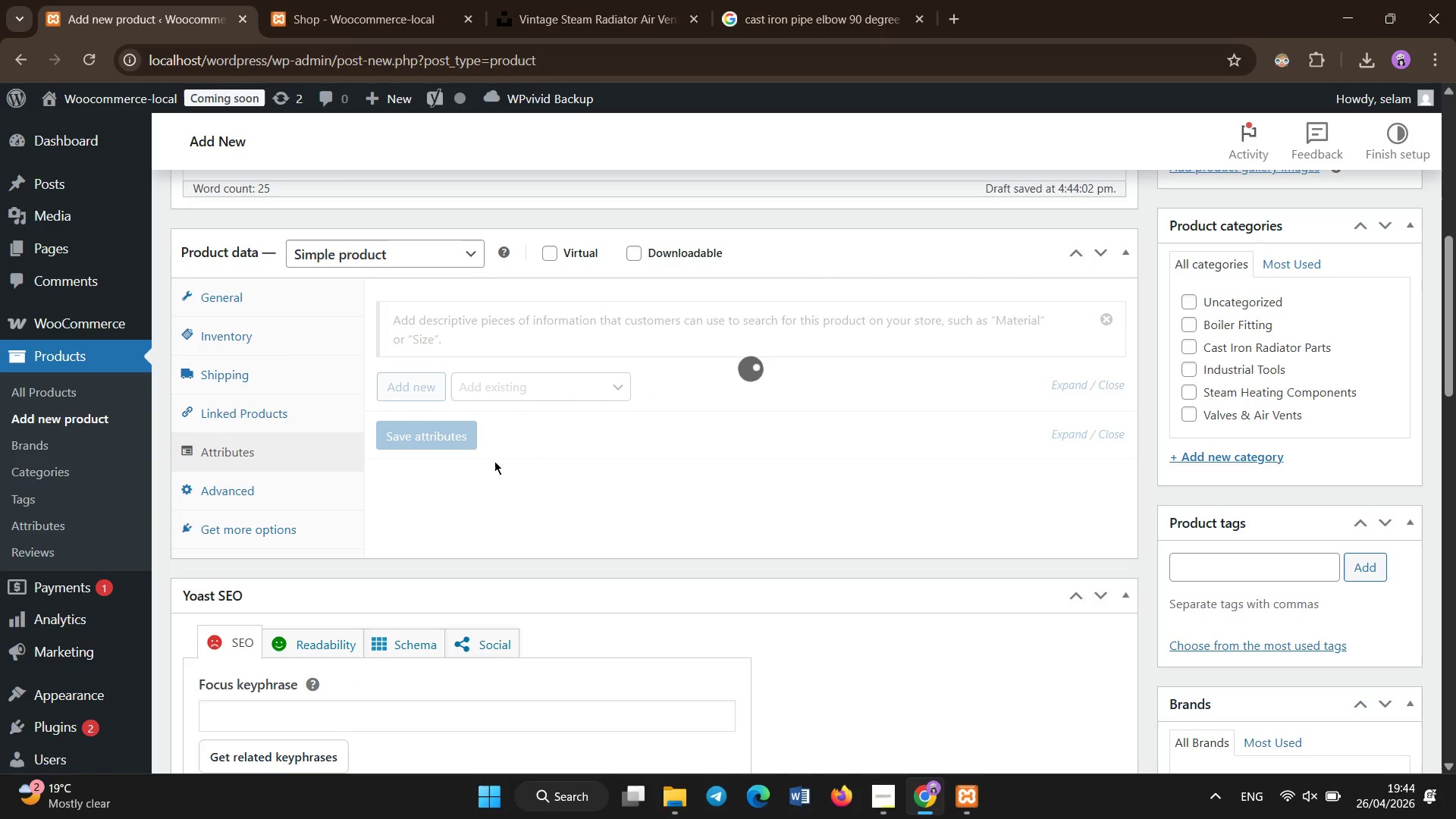 
double_click([425, 493])
 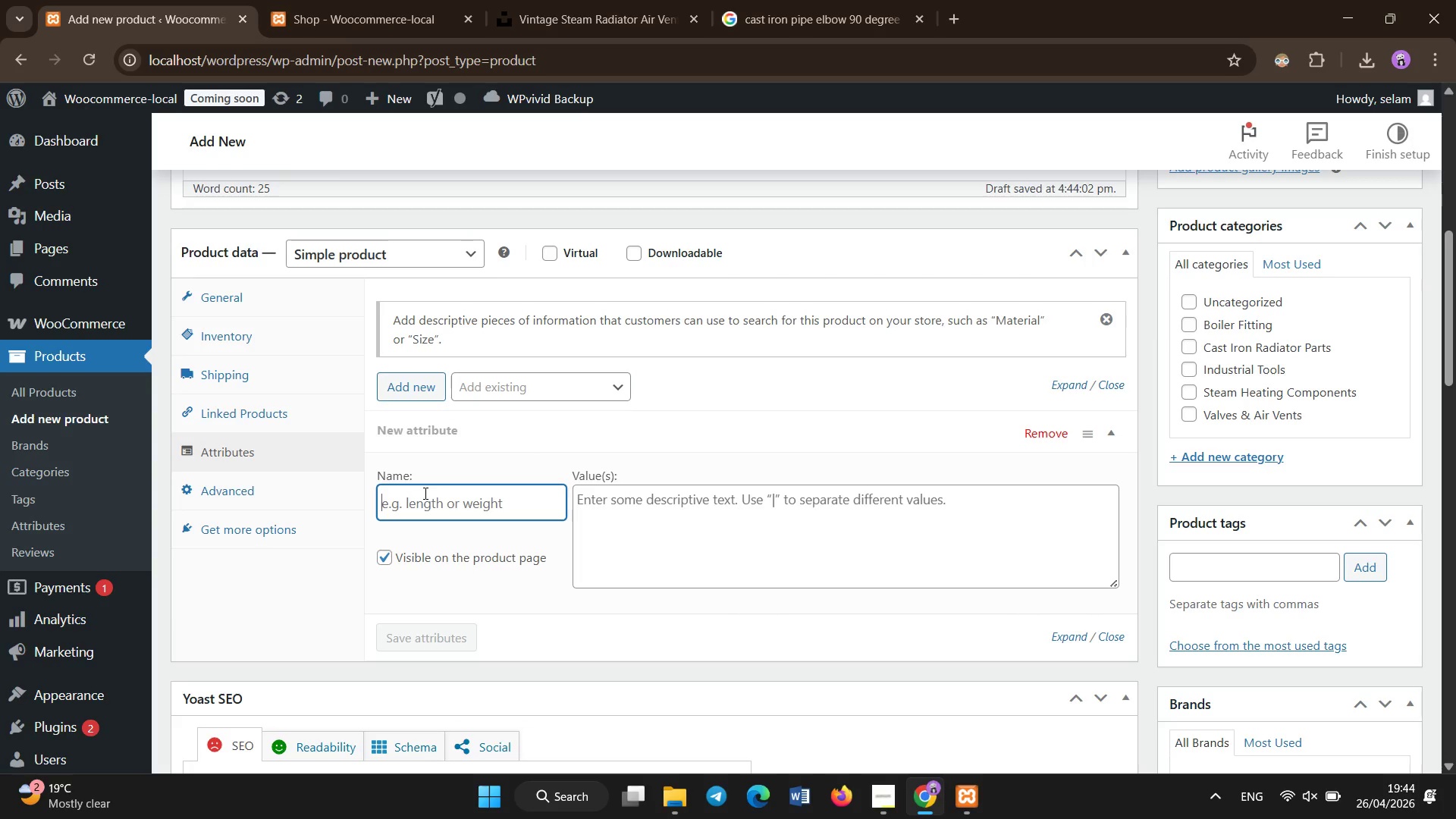 
type(Material Composition )
 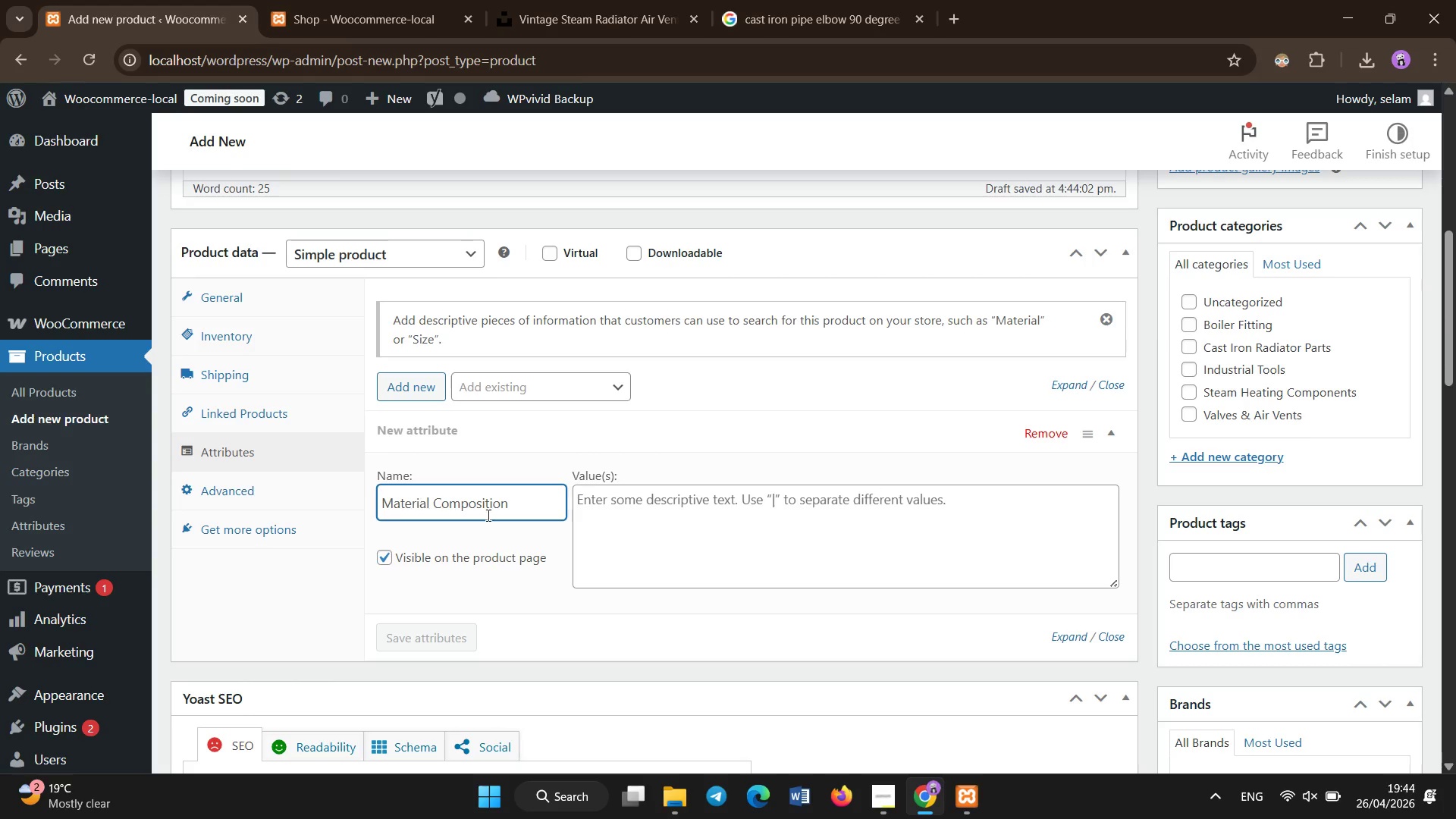 
left_click([700, 557])
 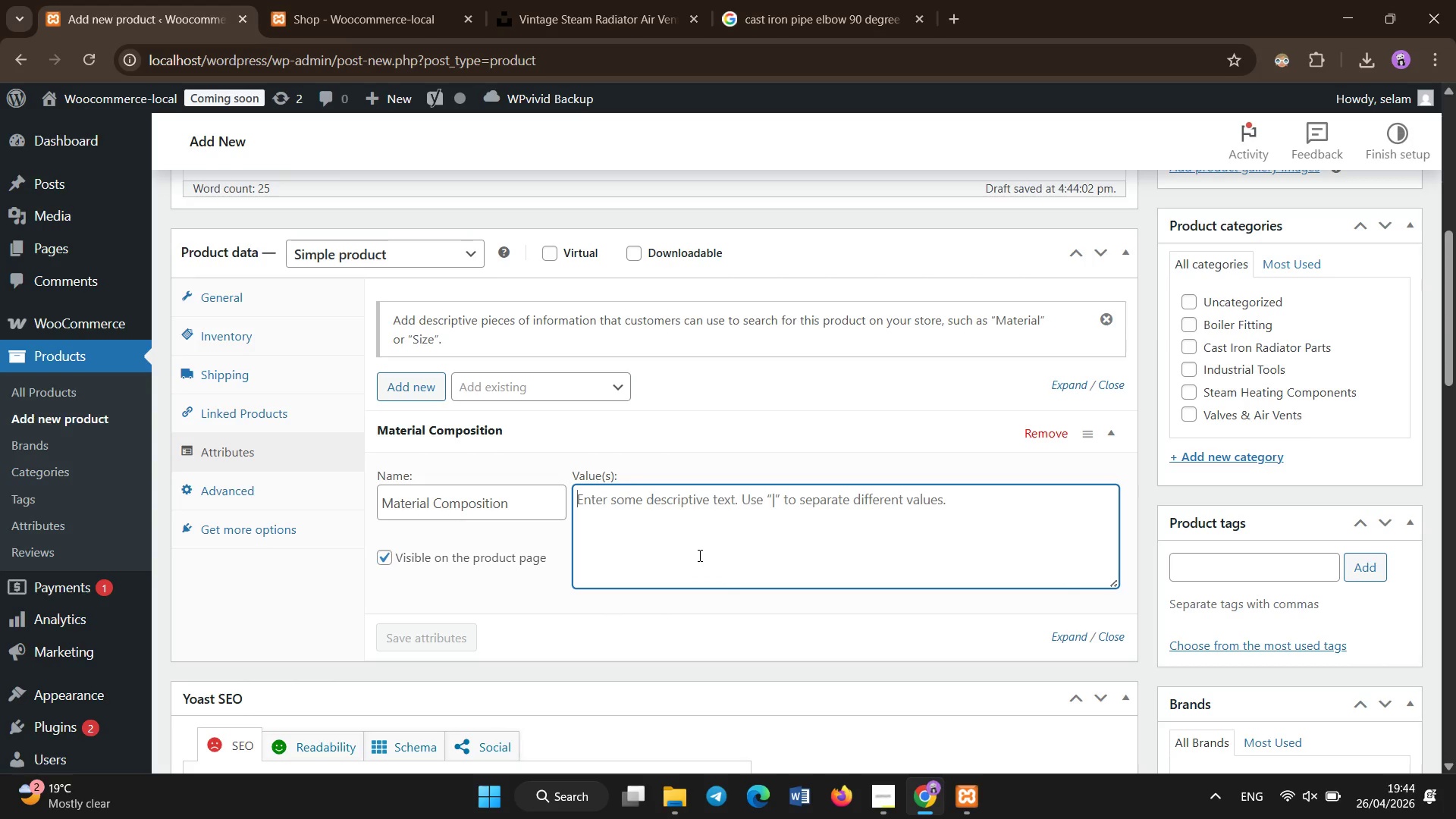 
type(Brass)
 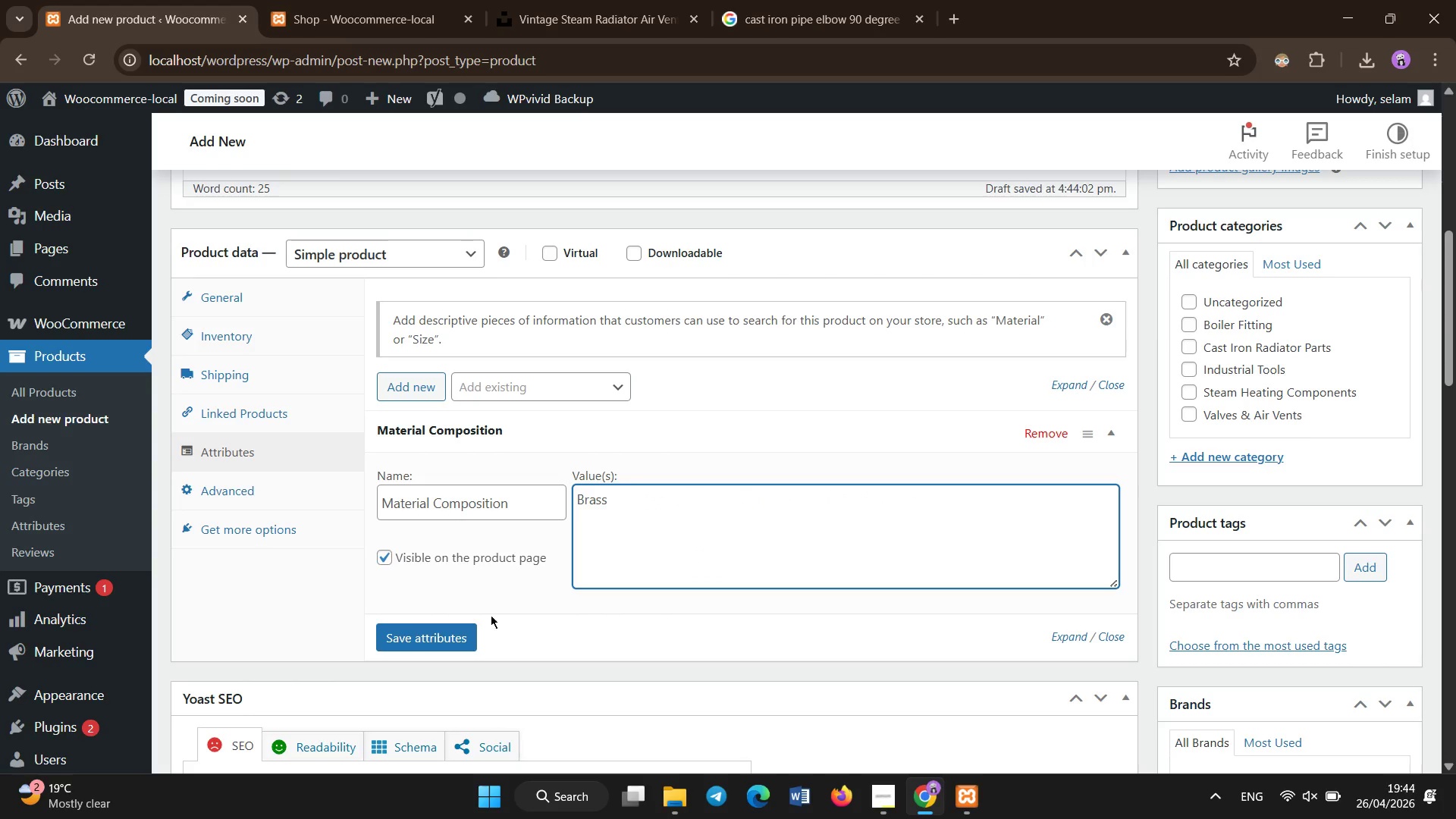 
left_click([446, 635])
 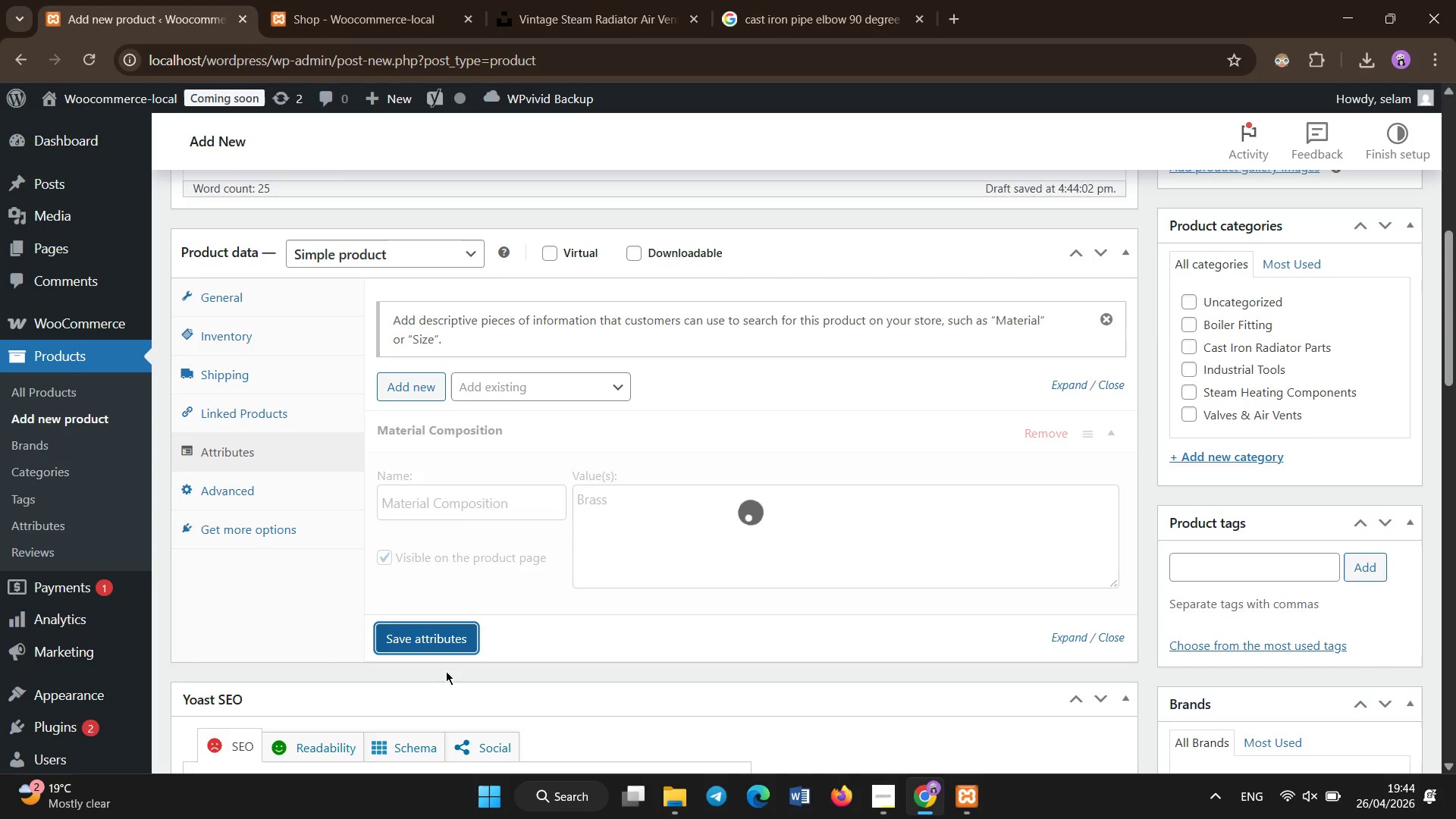 
wait(7.62)
 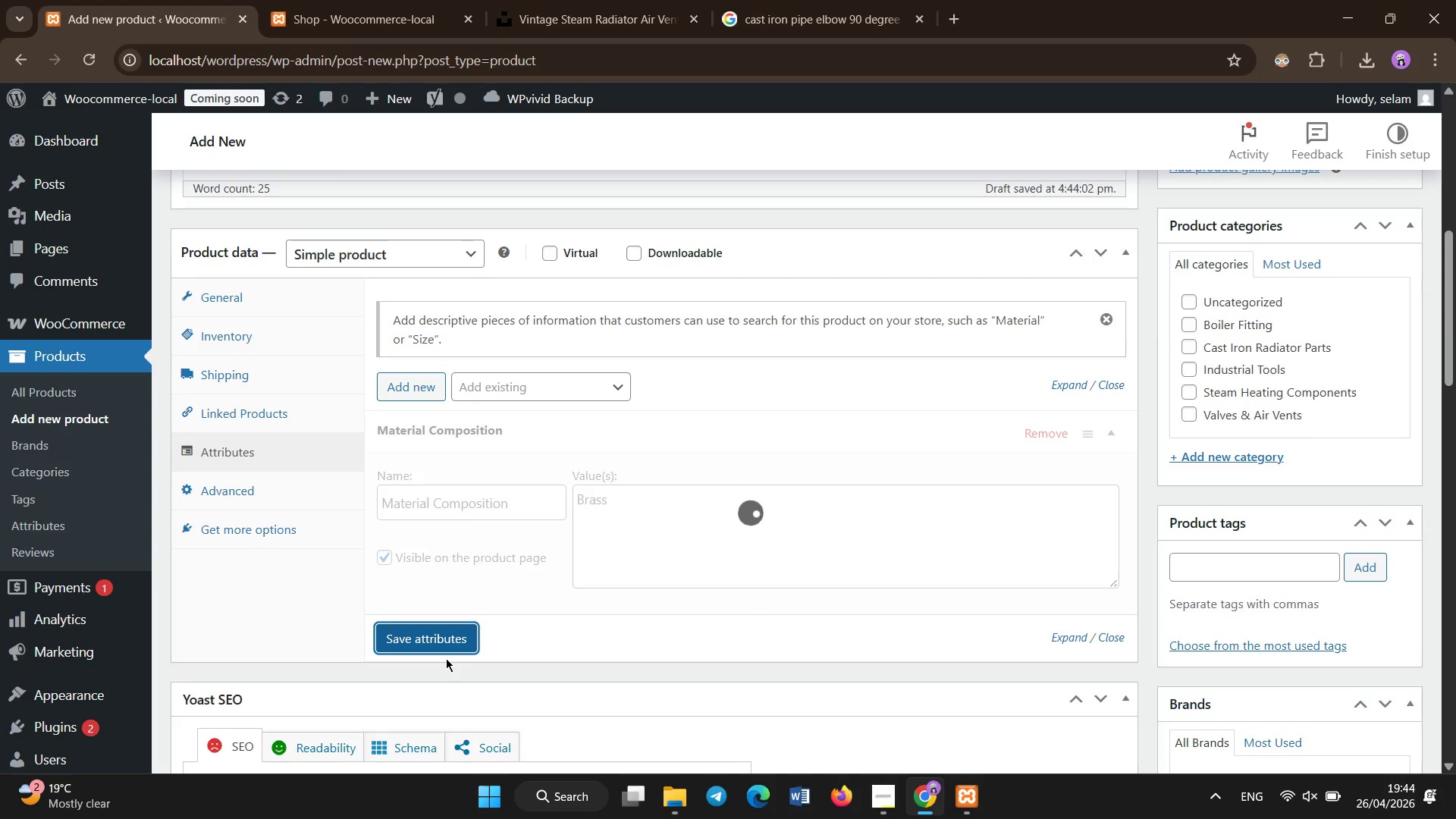 
left_click([391, 384])
 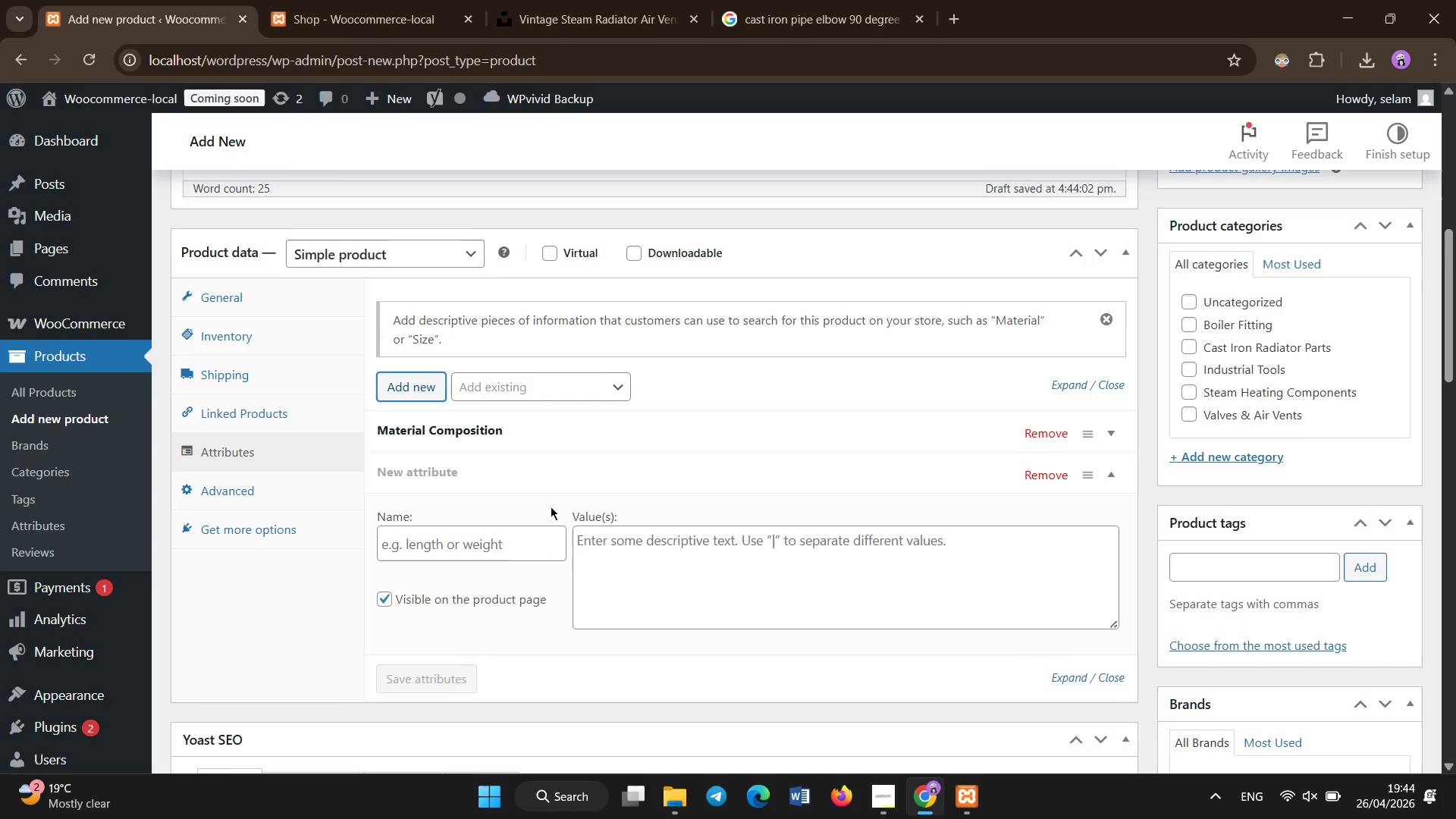 
wait(5.56)
 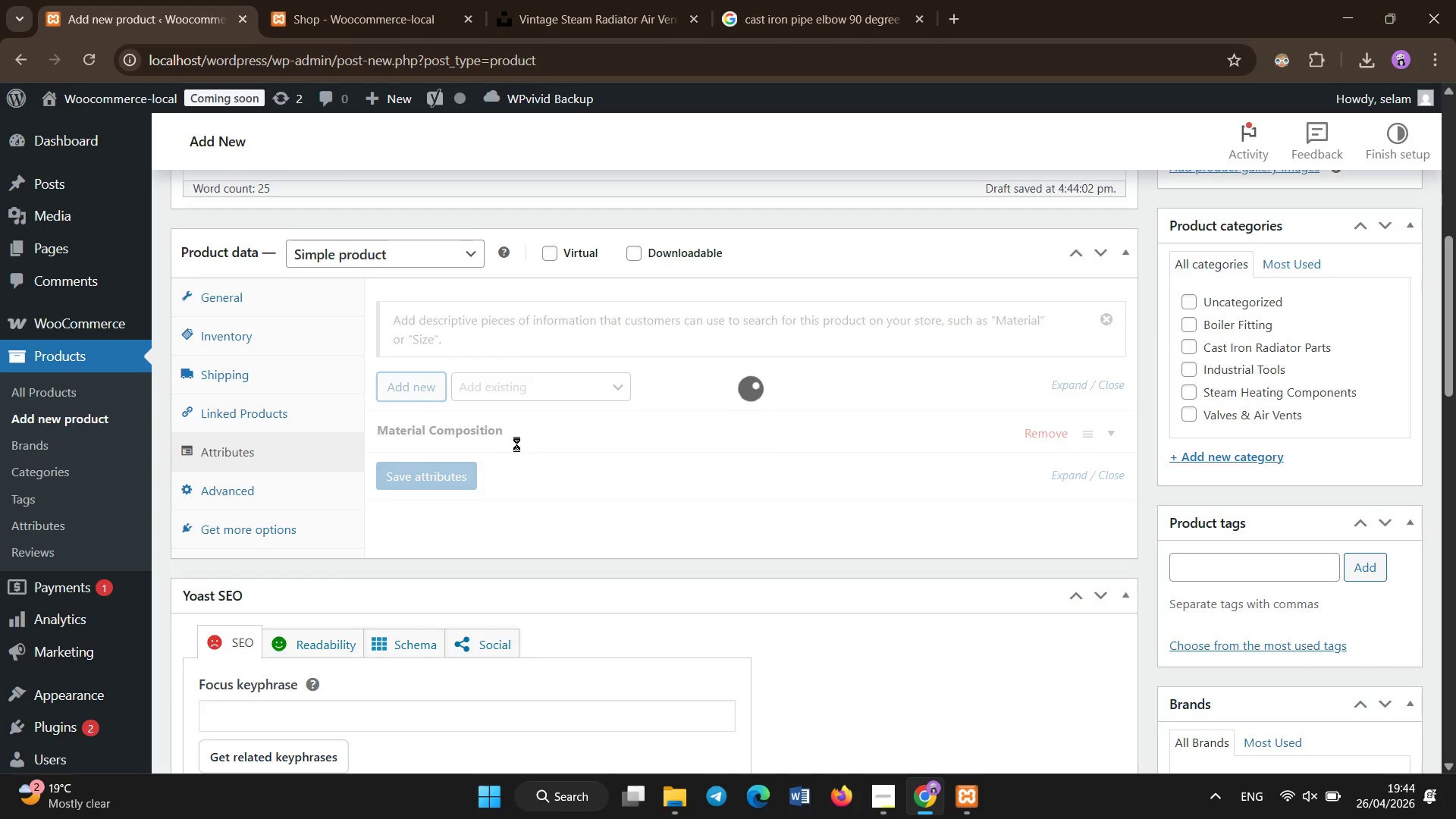 
type(PSI Rating )
 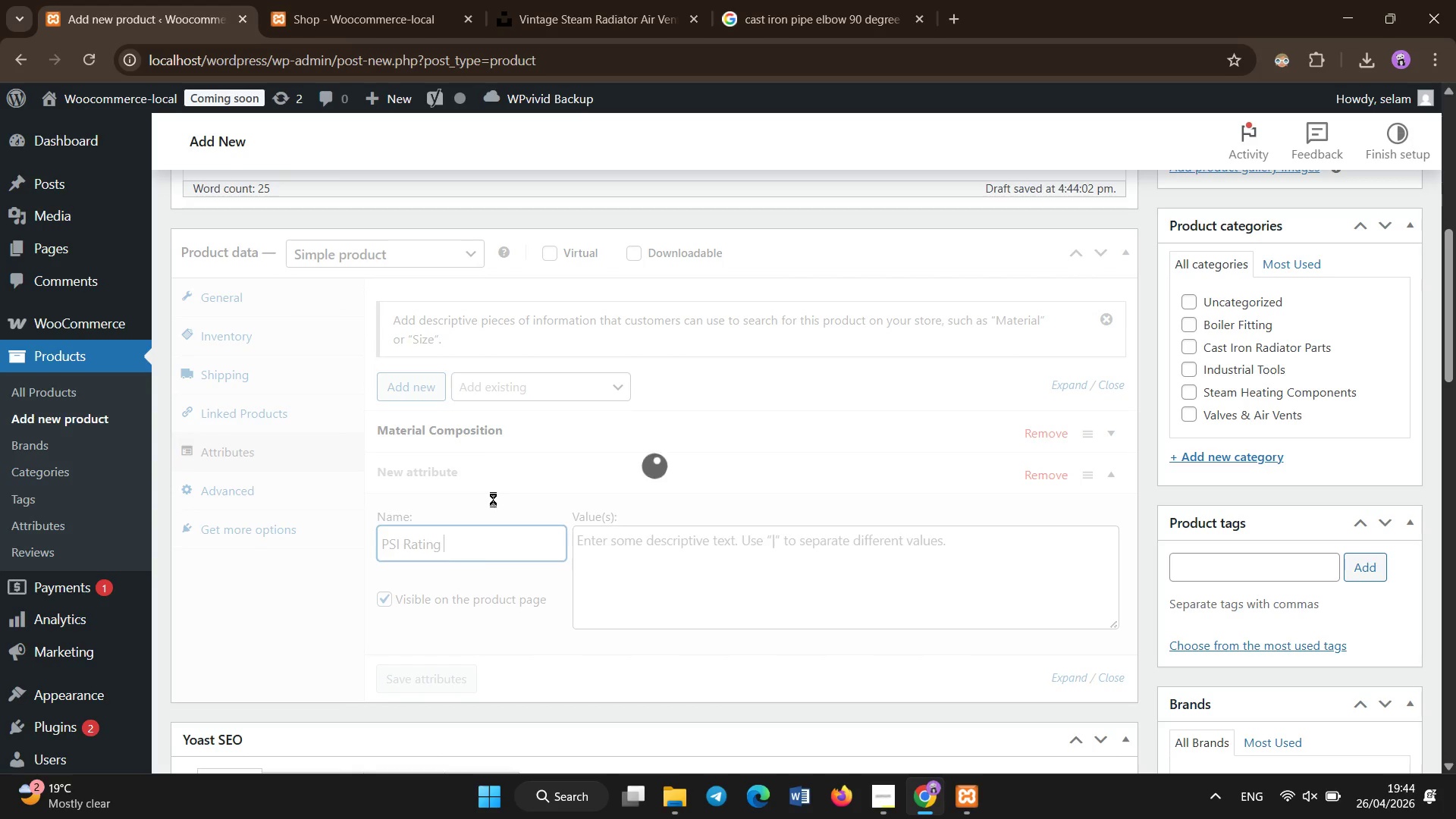 
left_click([692, 573])
 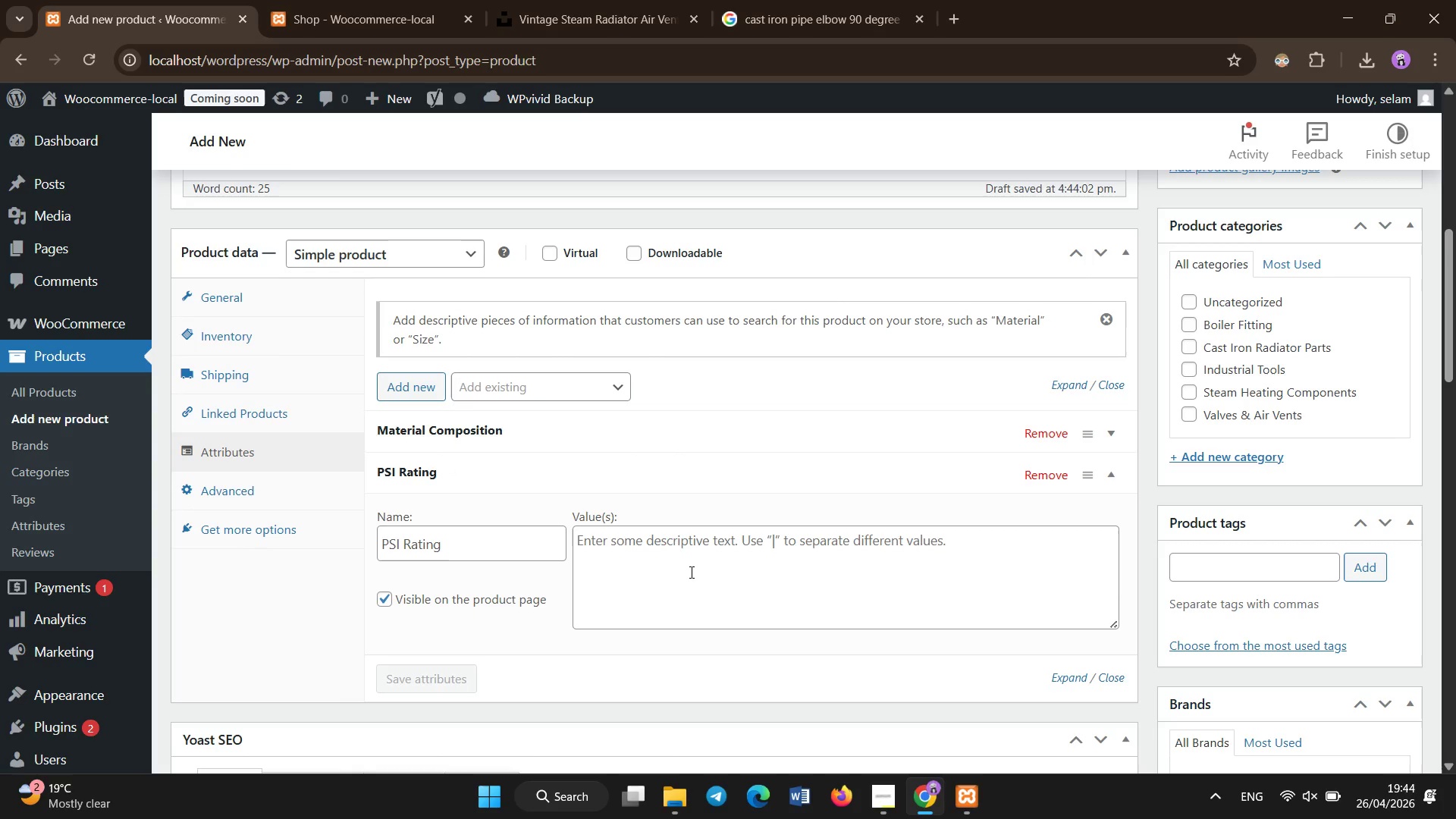 
left_click([692, 573])
 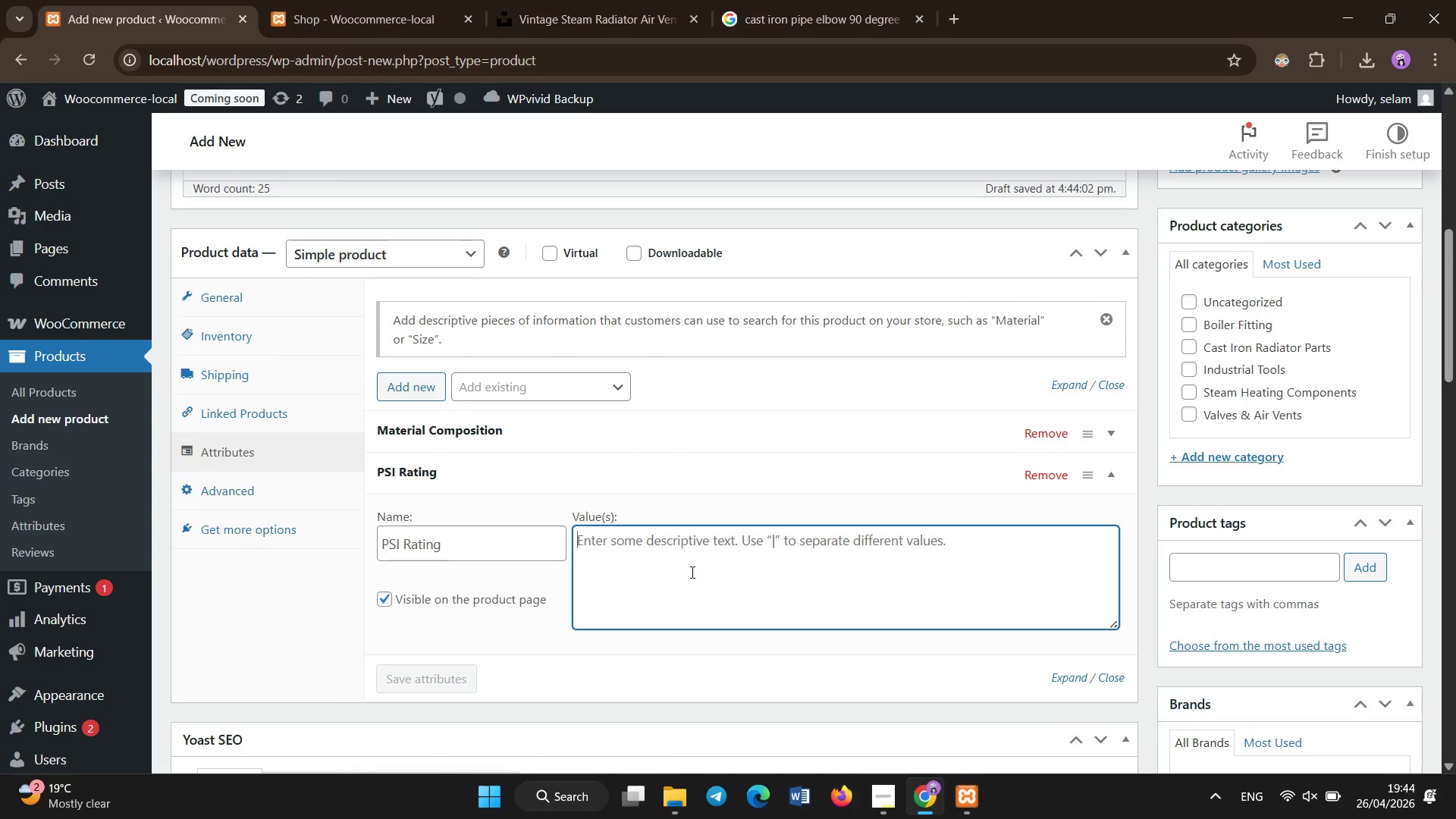 
type(150 - 300 PSI)
 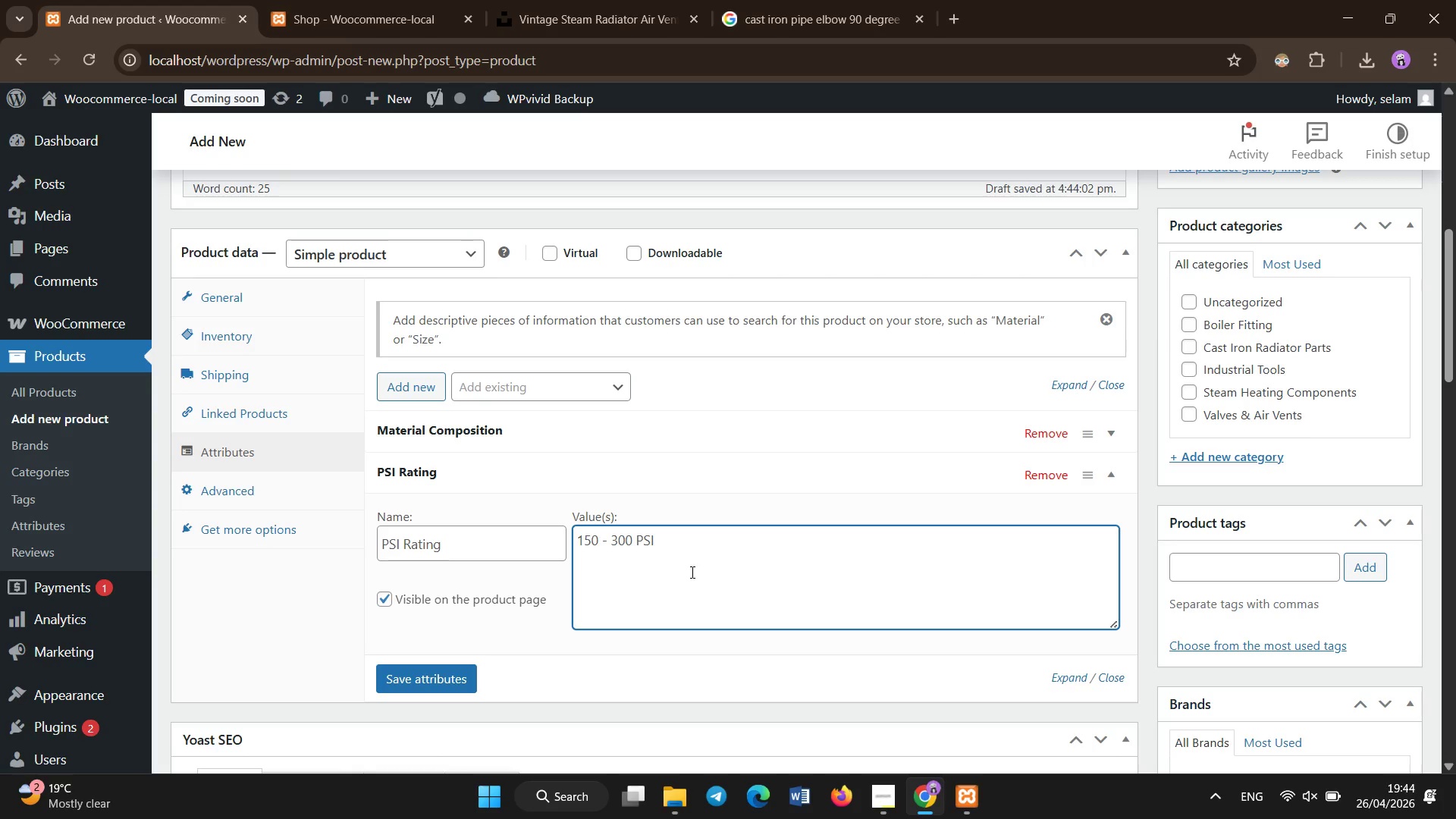 
left_click([416, 374])
 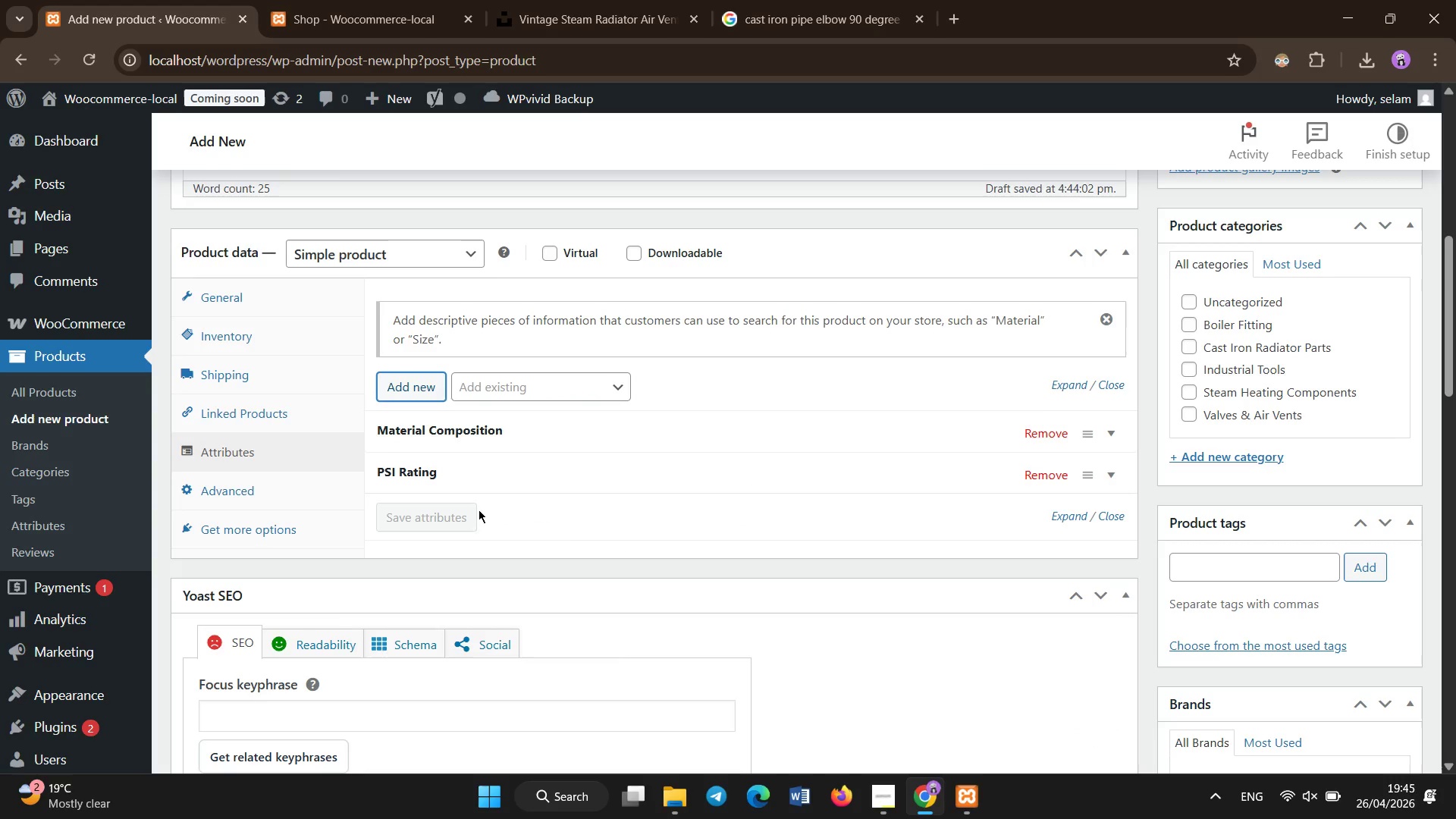 
wait(5.88)
 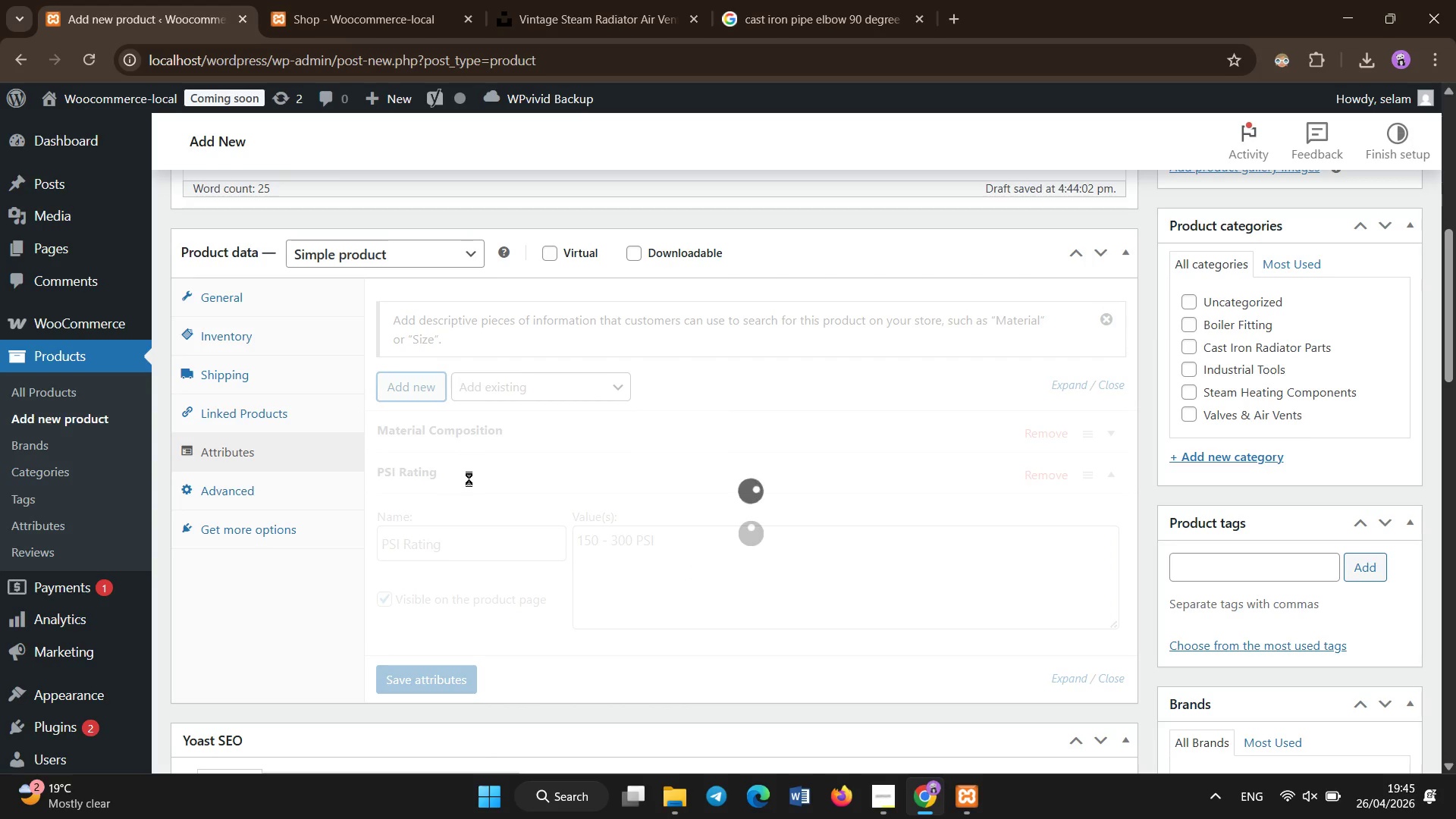 
left_click([427, 389])
 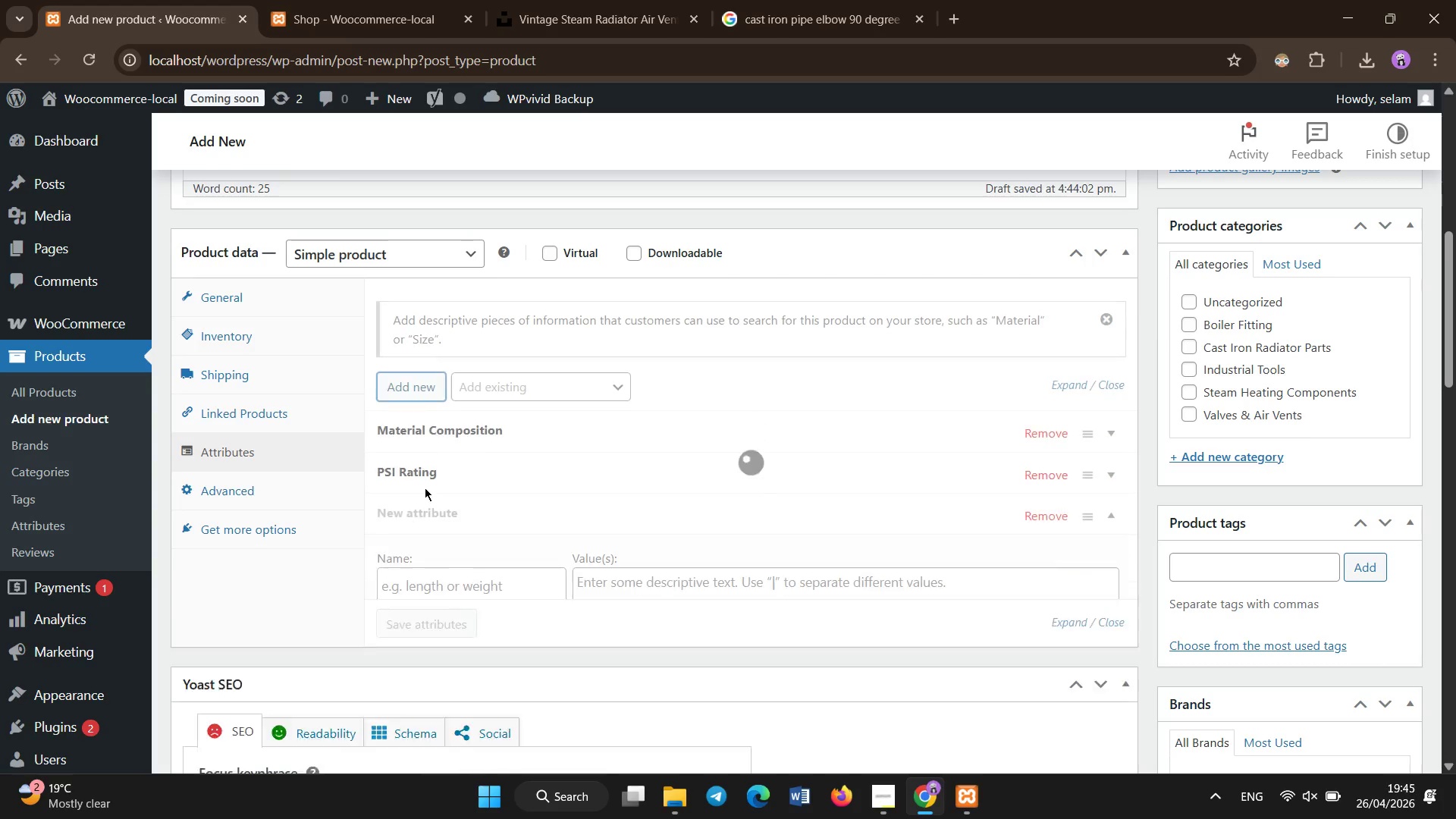 
left_click([453, 592])
 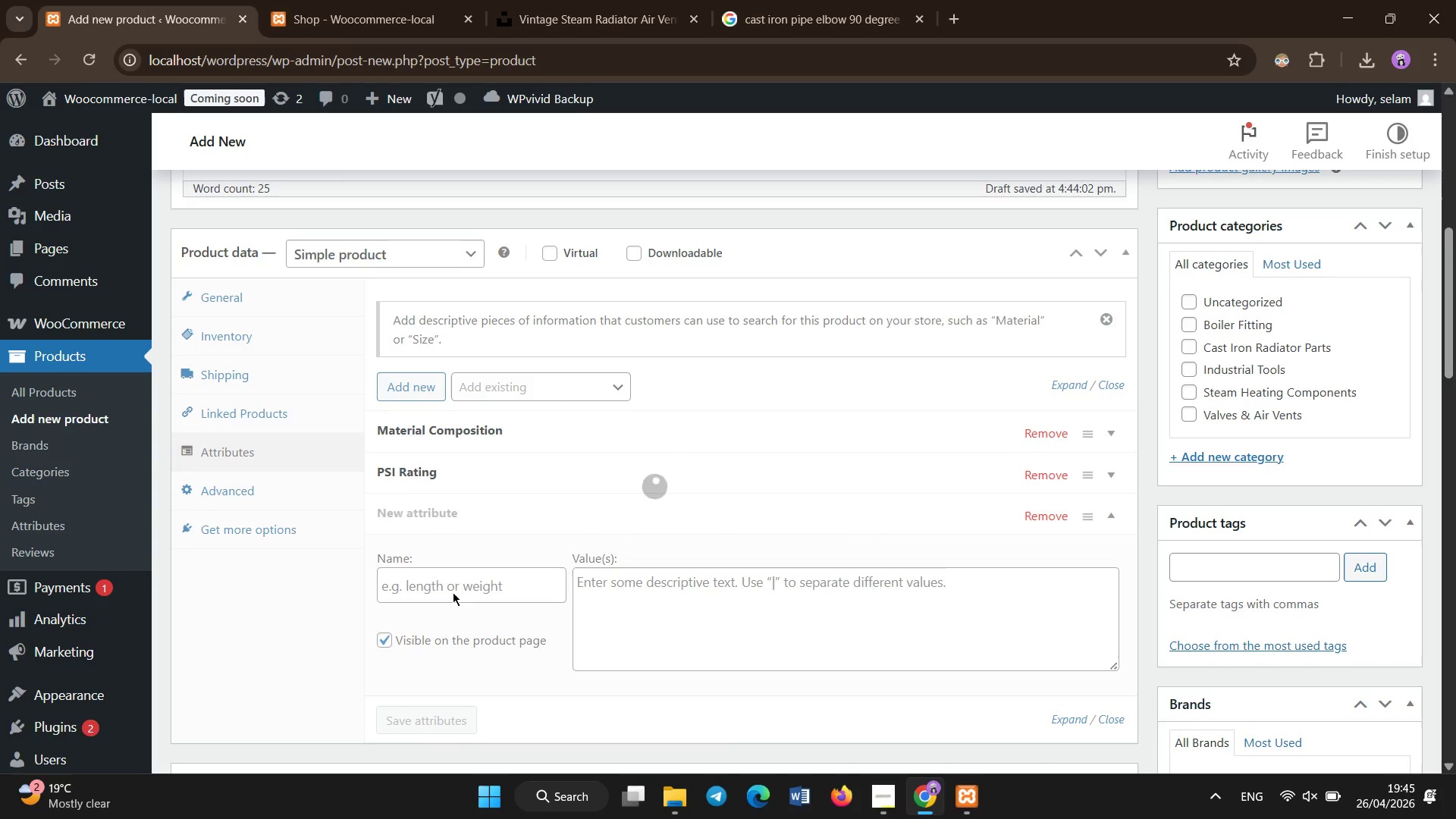 
left_click([453, 589])
 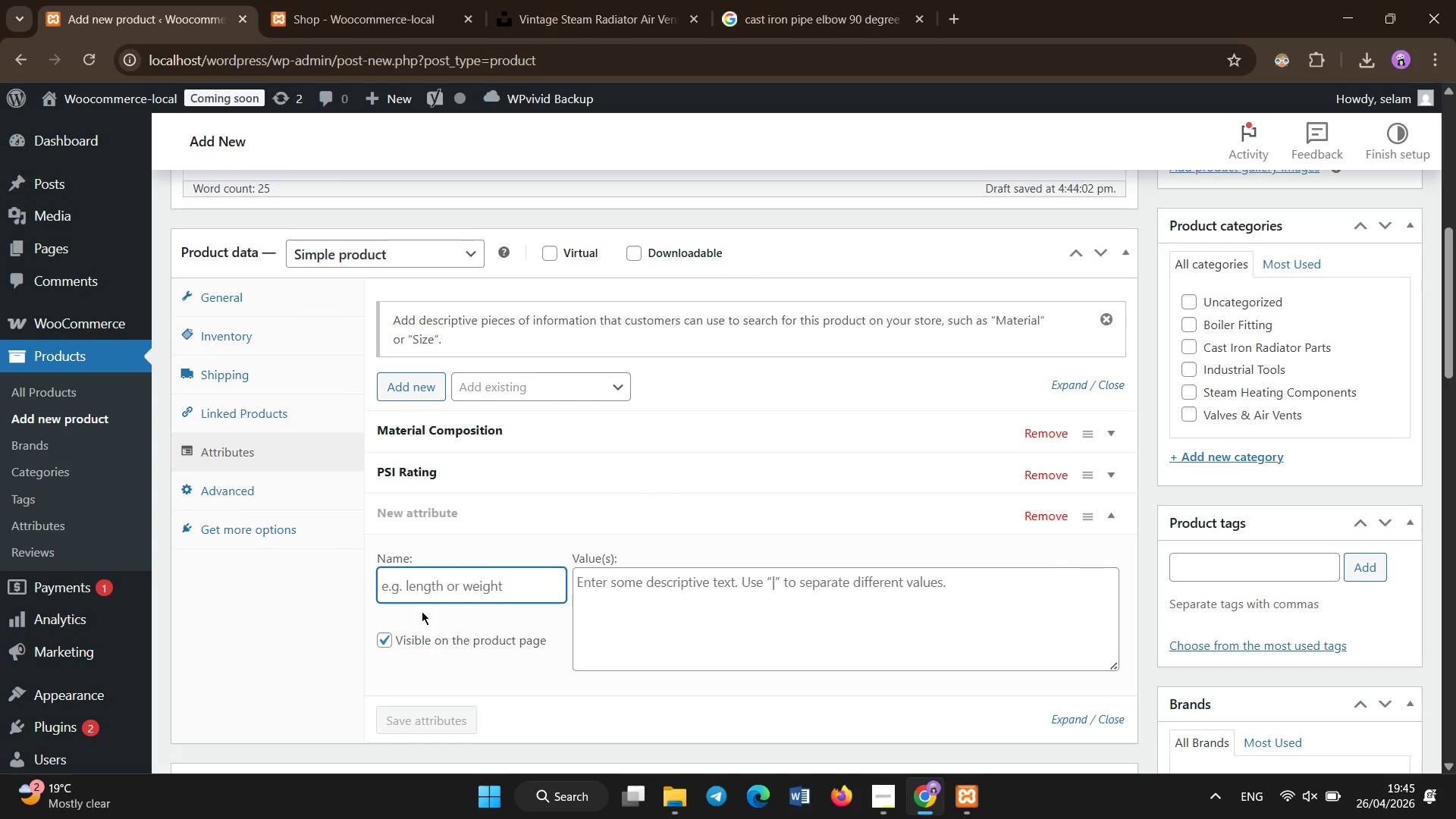 
type(Thread Type)
 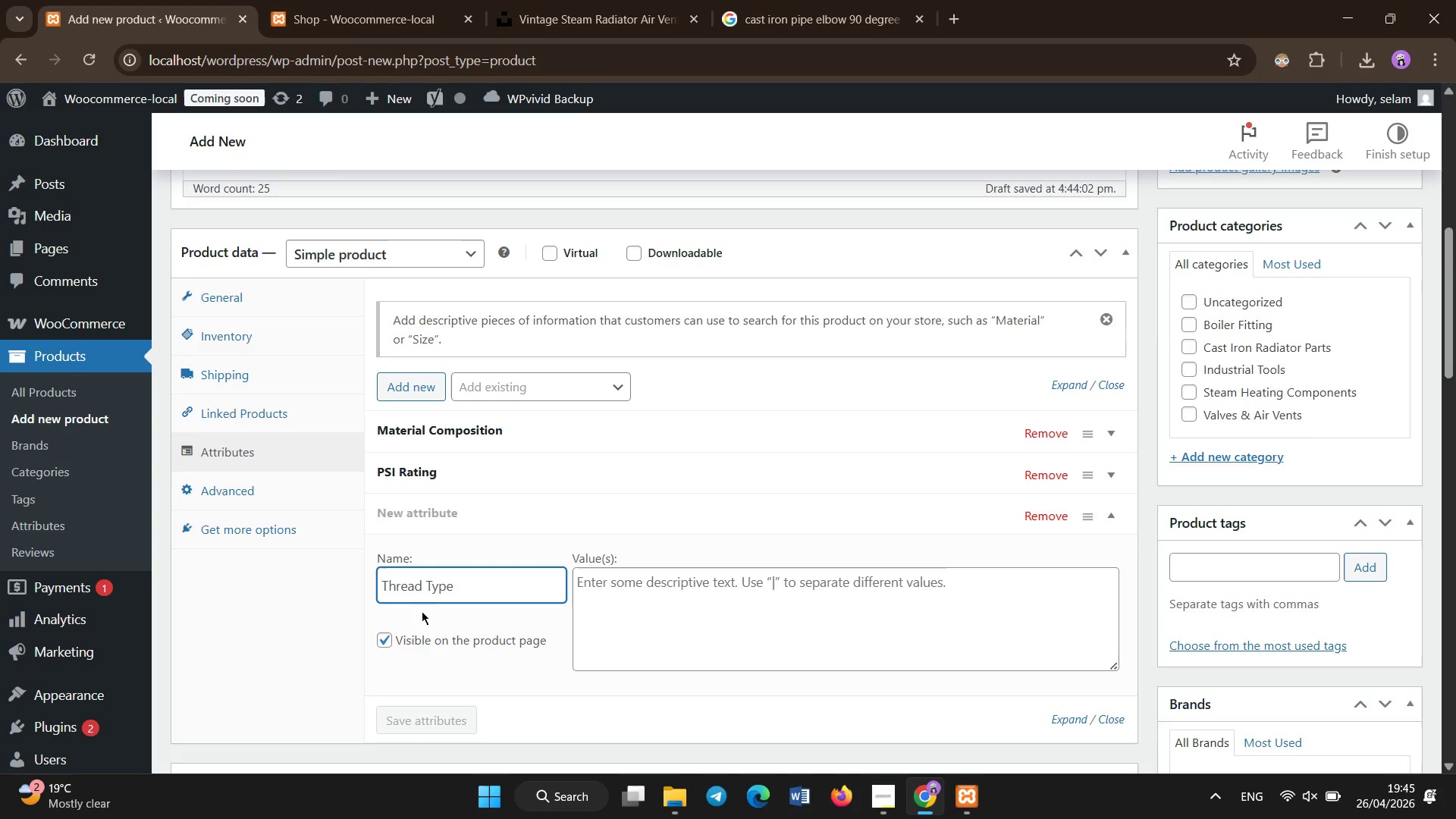 
left_click([676, 602])
 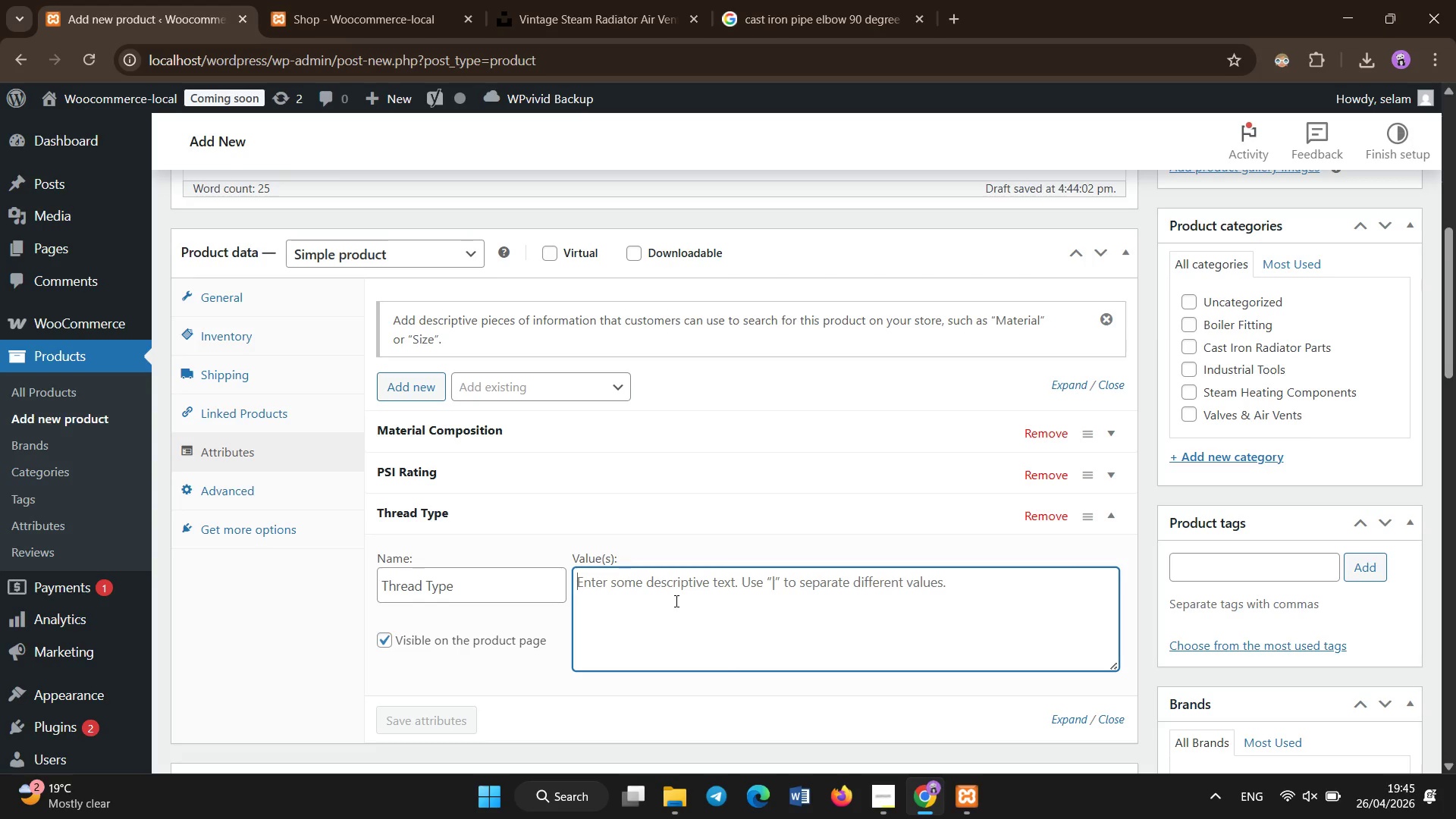 
type(NPT)
 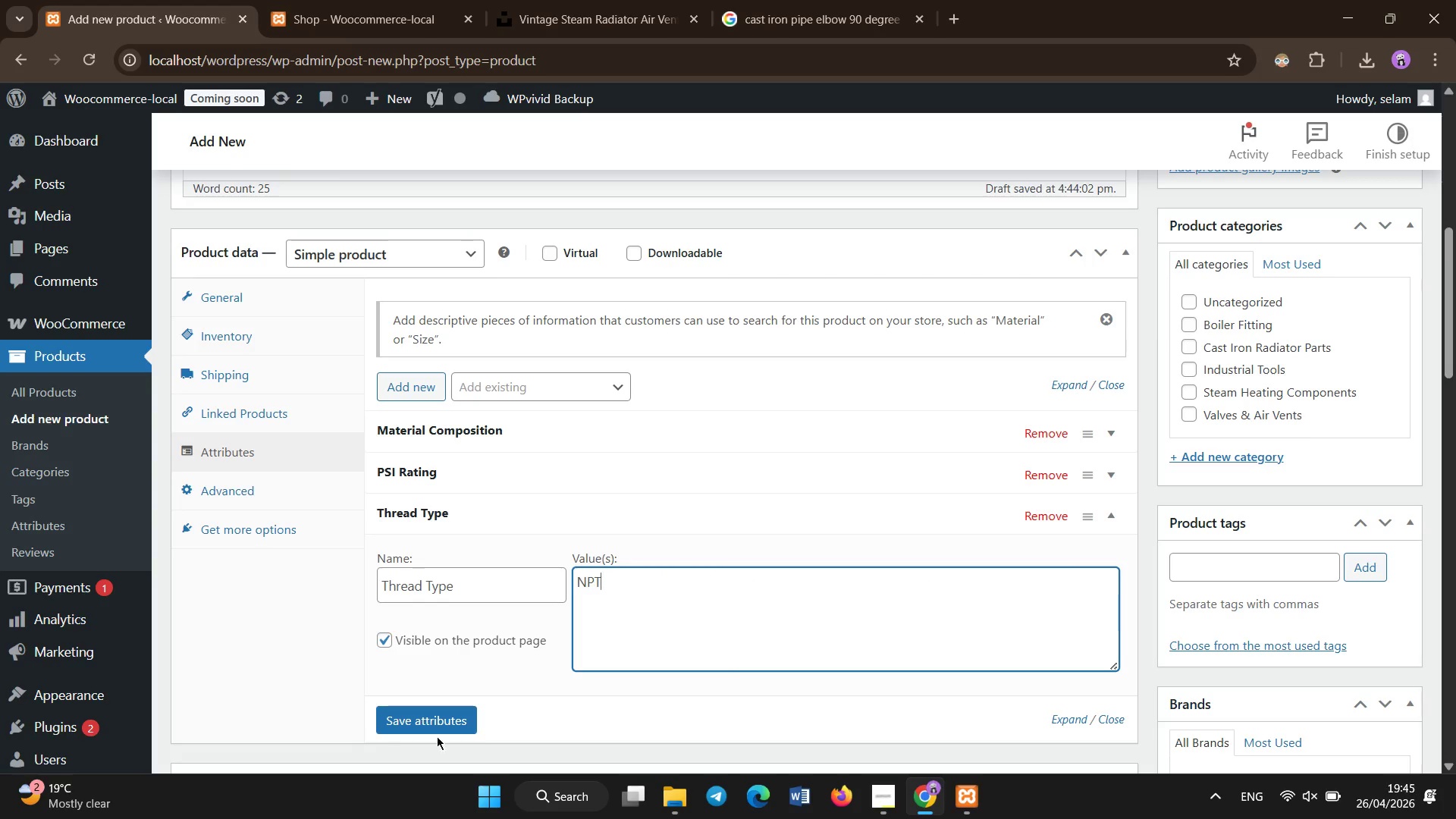 
left_click([438, 717])
 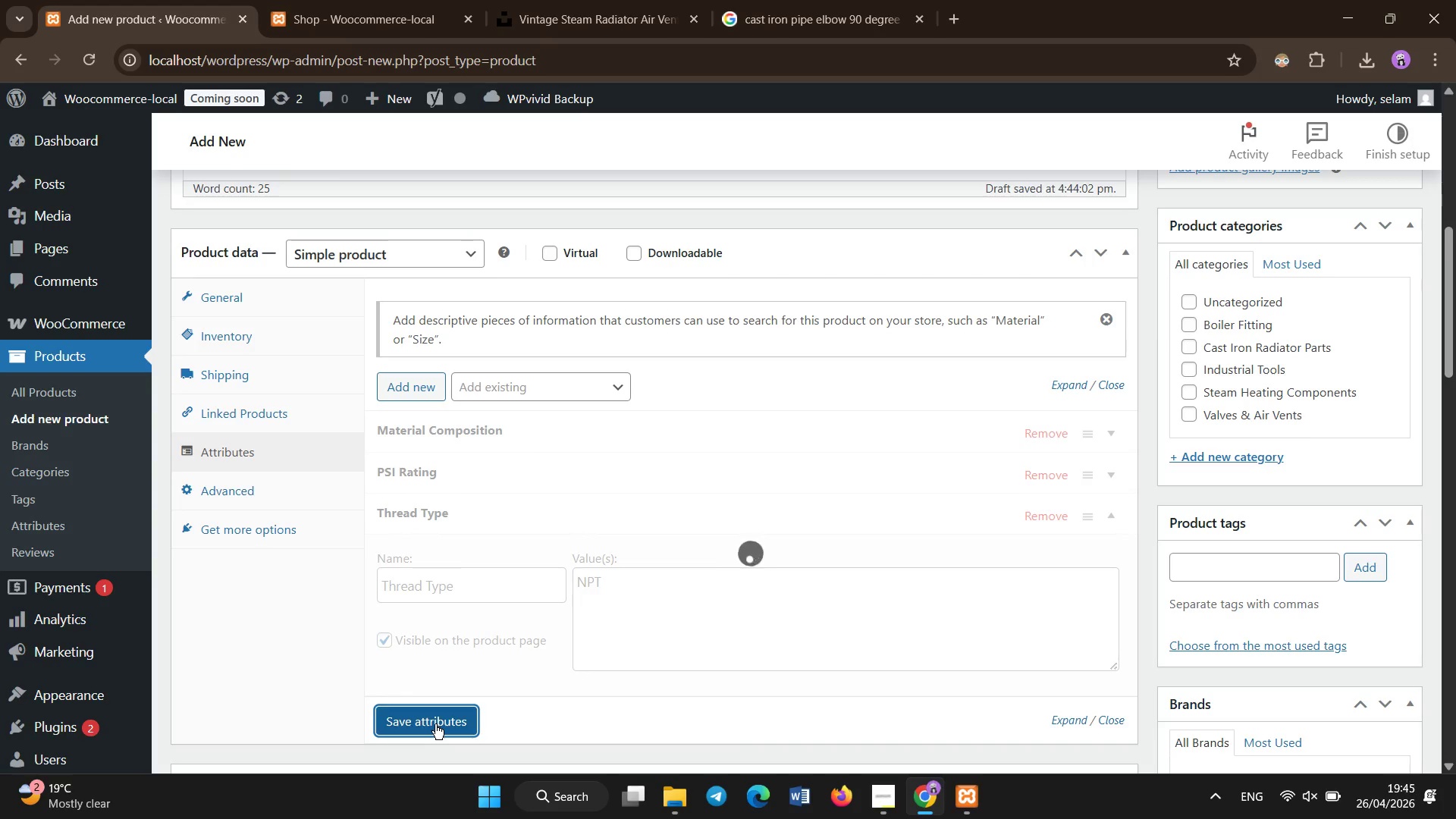 
key(F)
 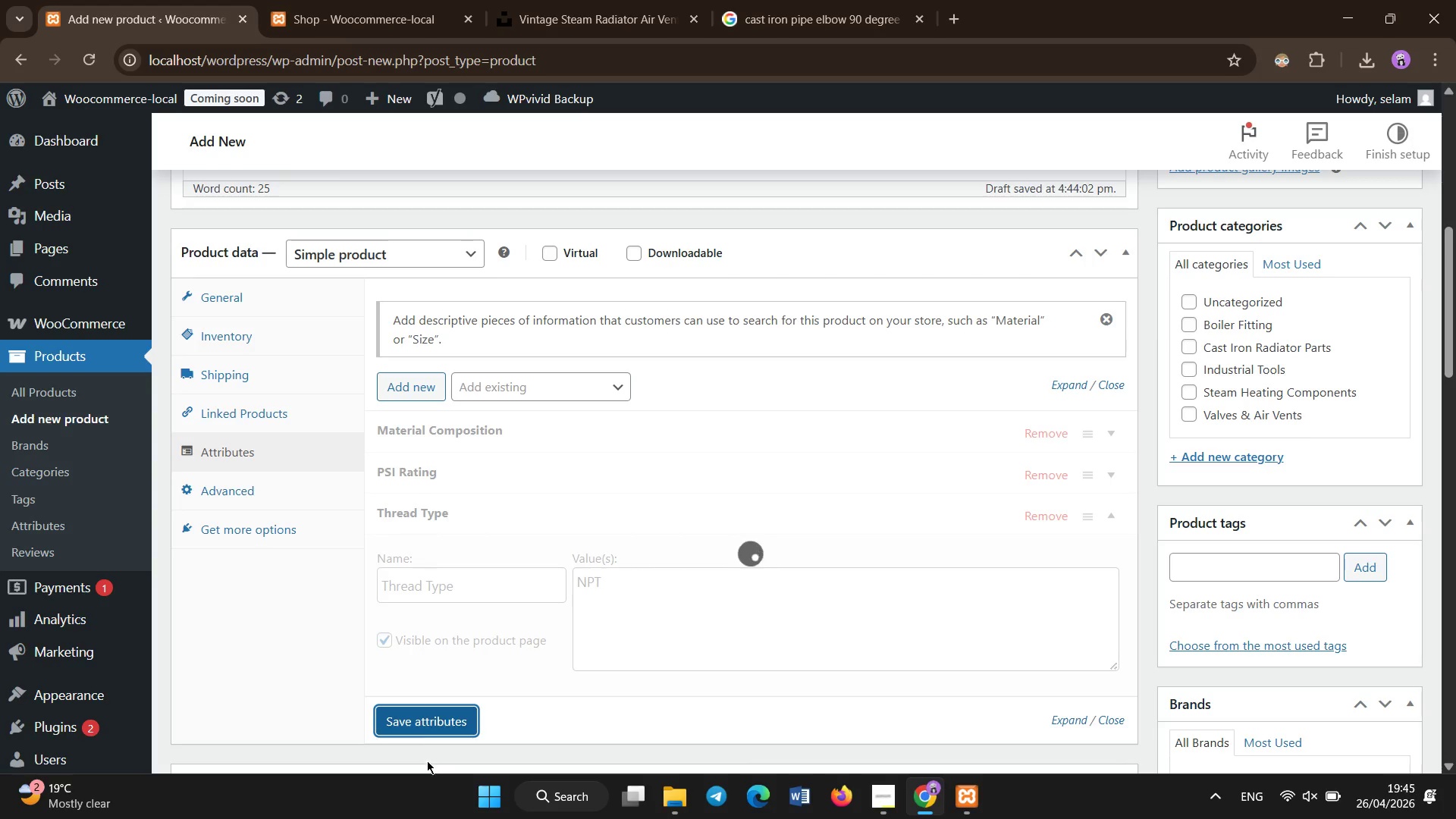 
wait(6.31)
 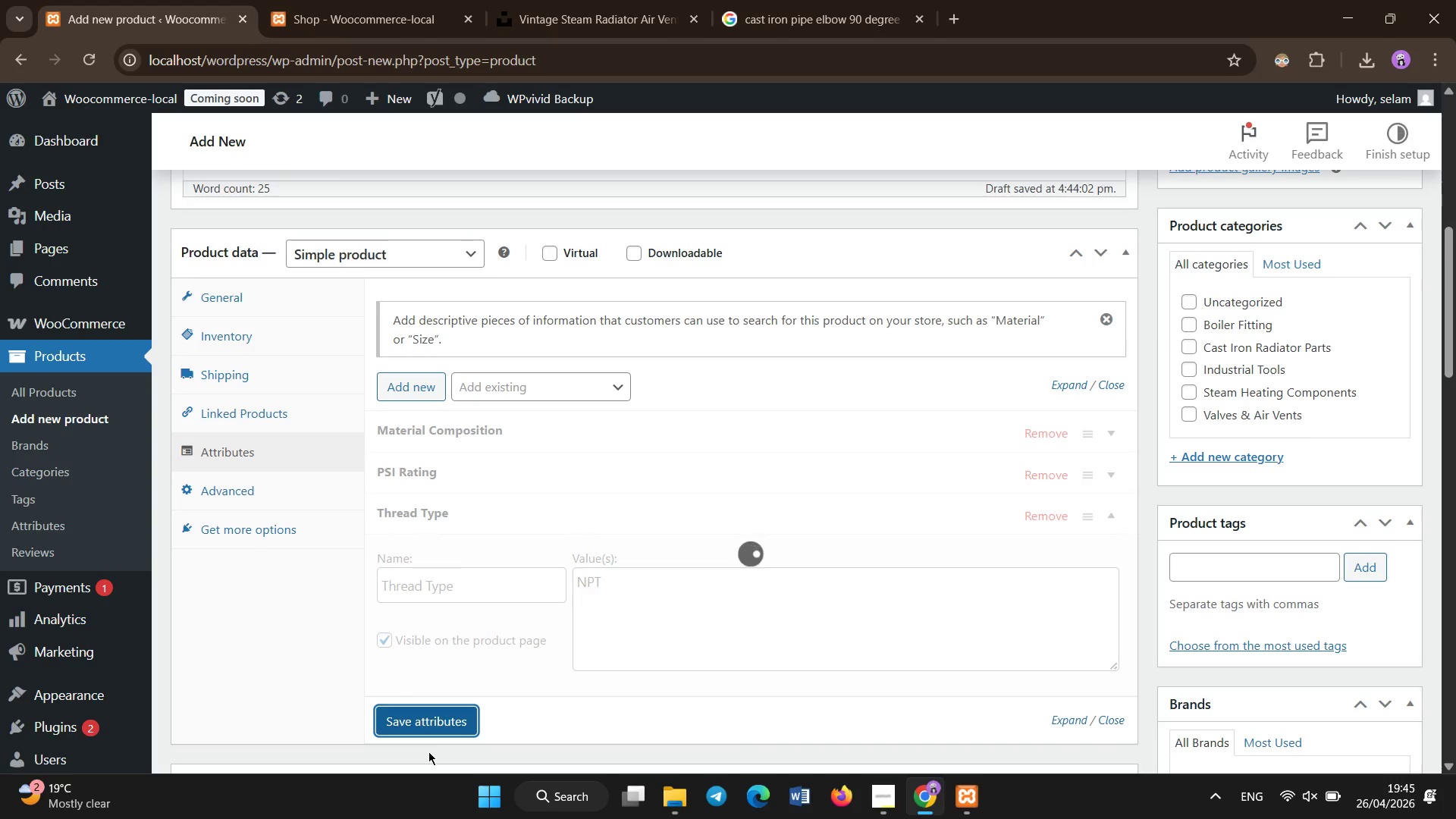 
left_click([419, 379])
 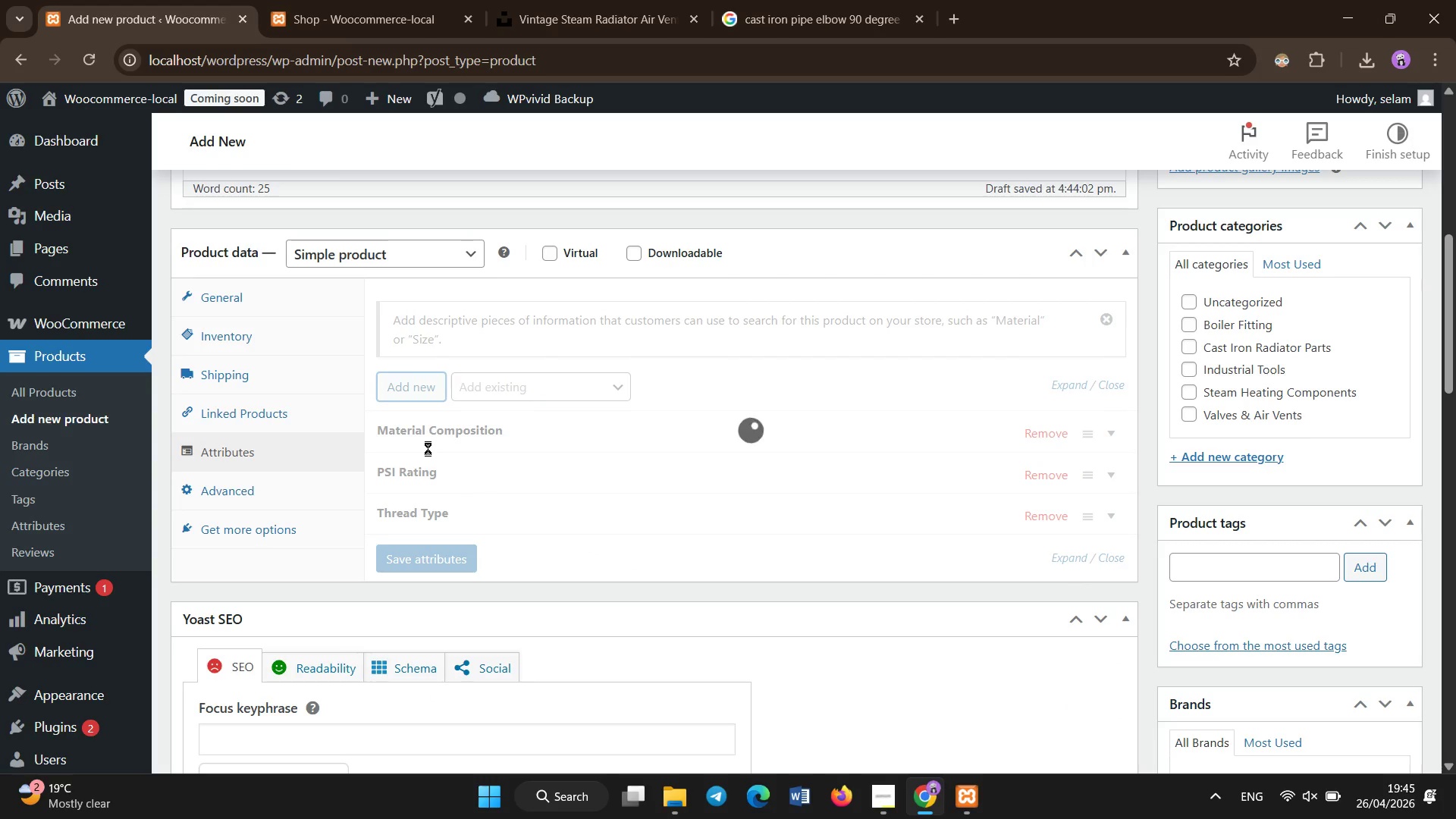 
mouse_move([429, 473])
 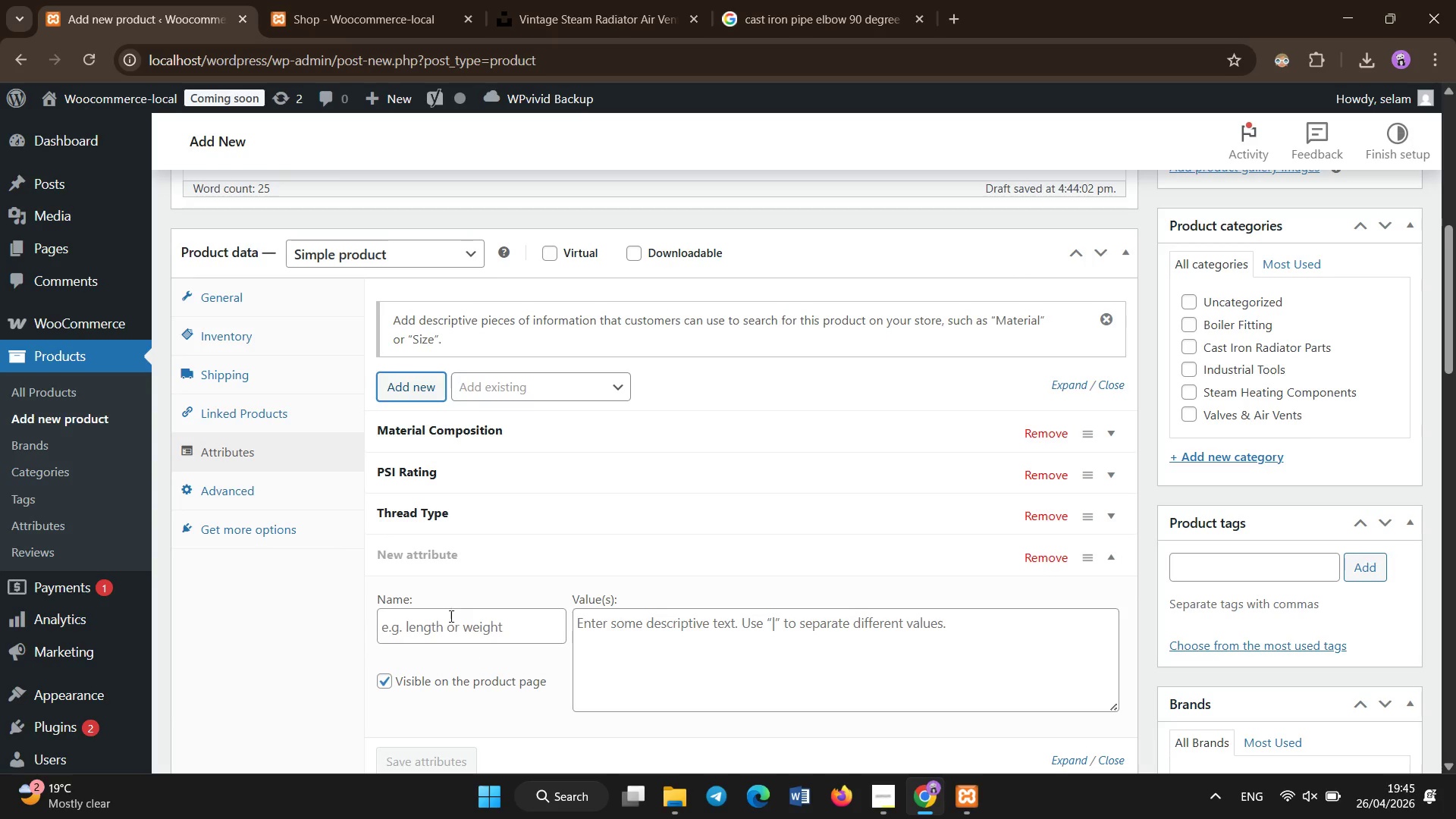 
left_click_drag(start_coordinate=[451, 618], to_coordinate=[455, 620])
 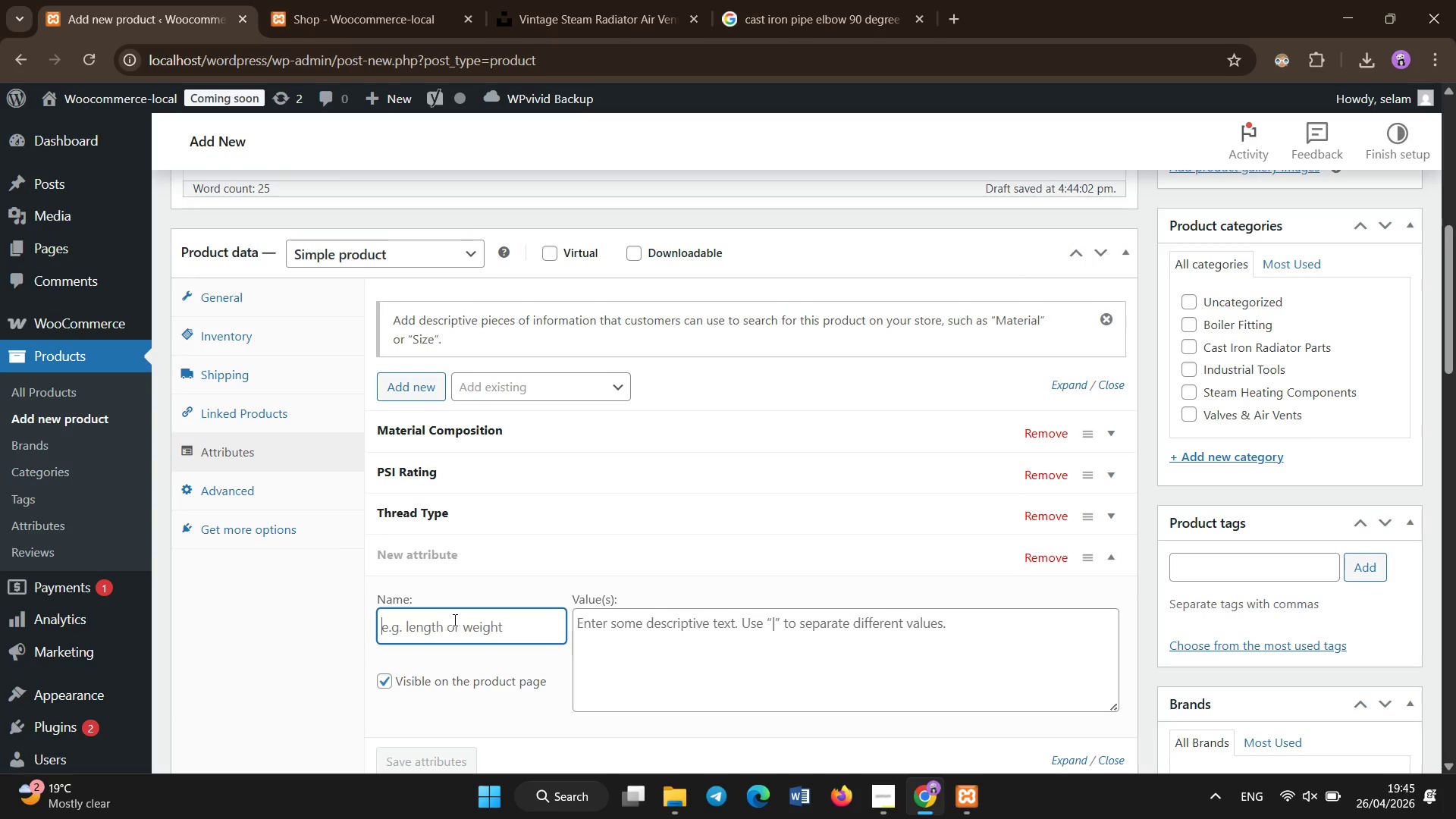 
hold_key(key=ShiftLeft, duration=1.52)
 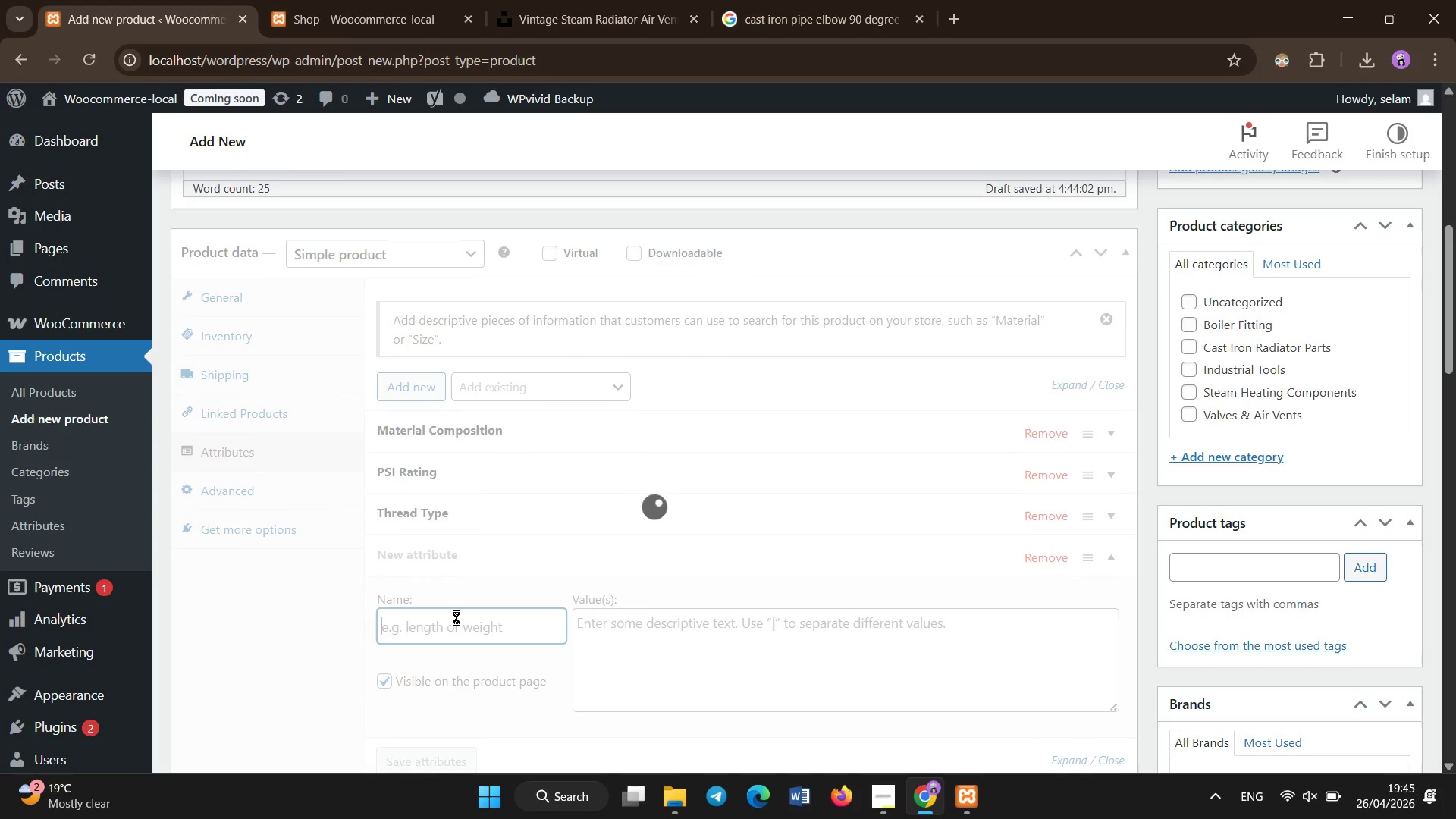 
type(Finish )
 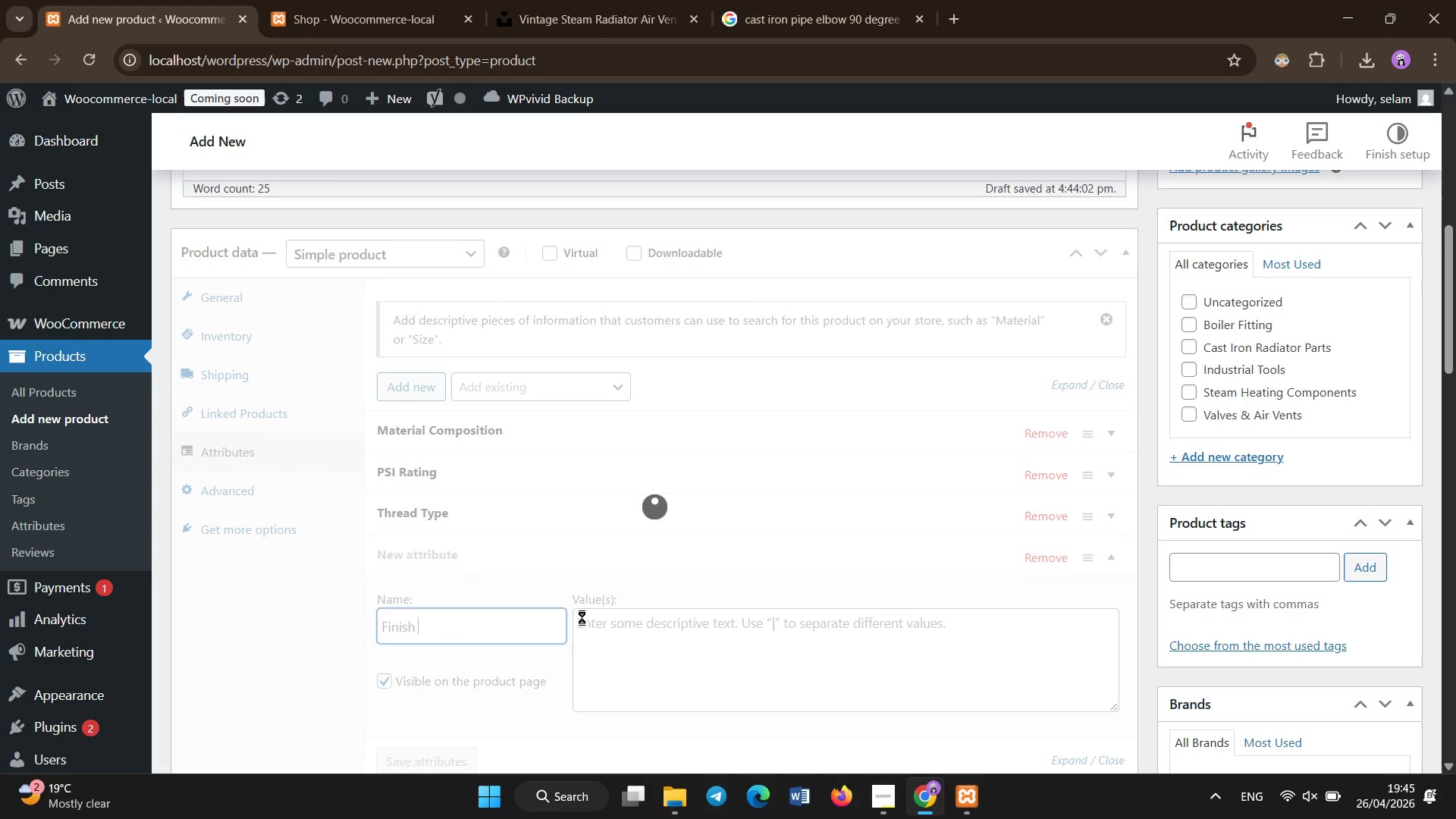 
left_click([594, 623])
 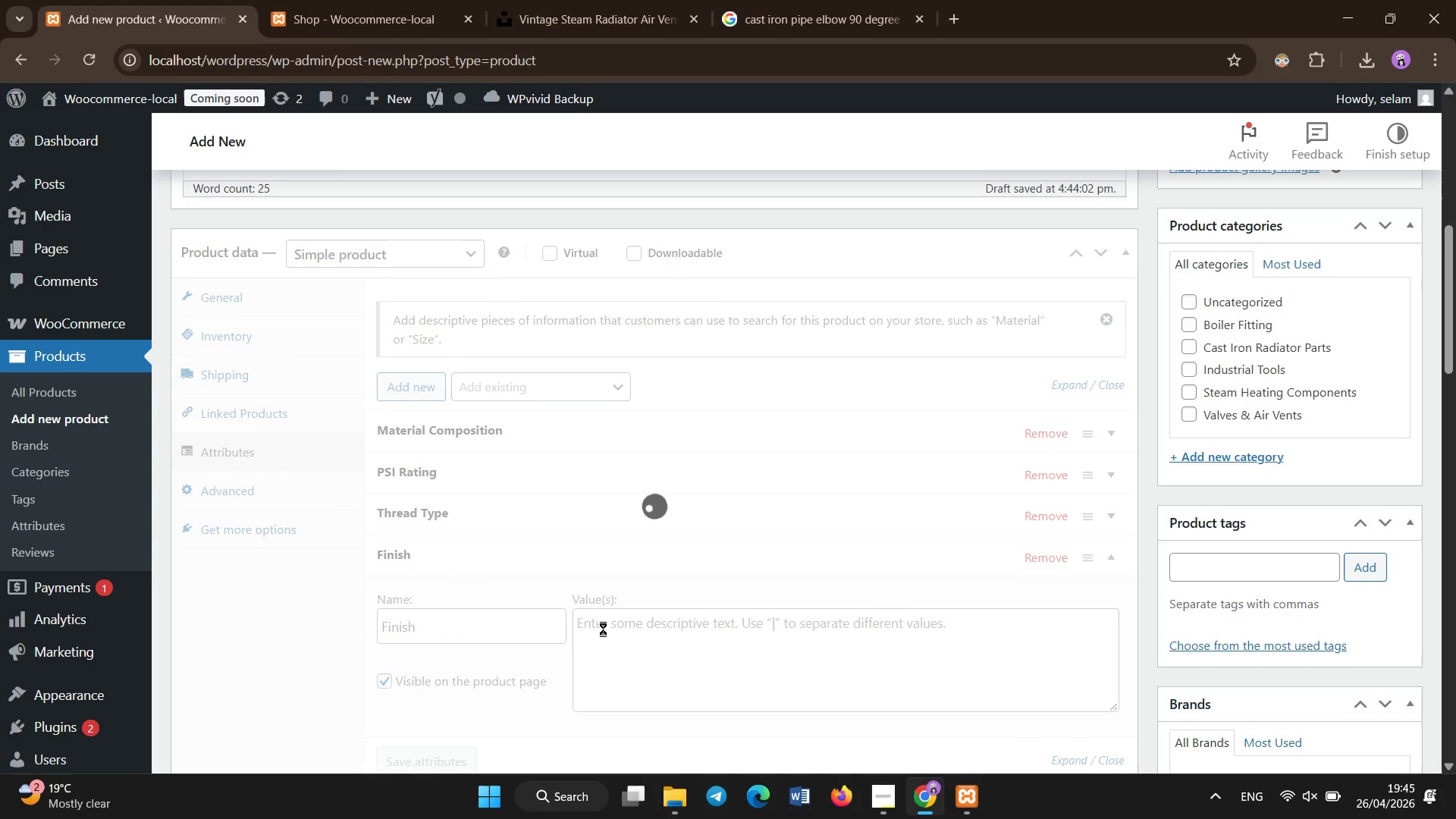 
left_click([604, 632])
 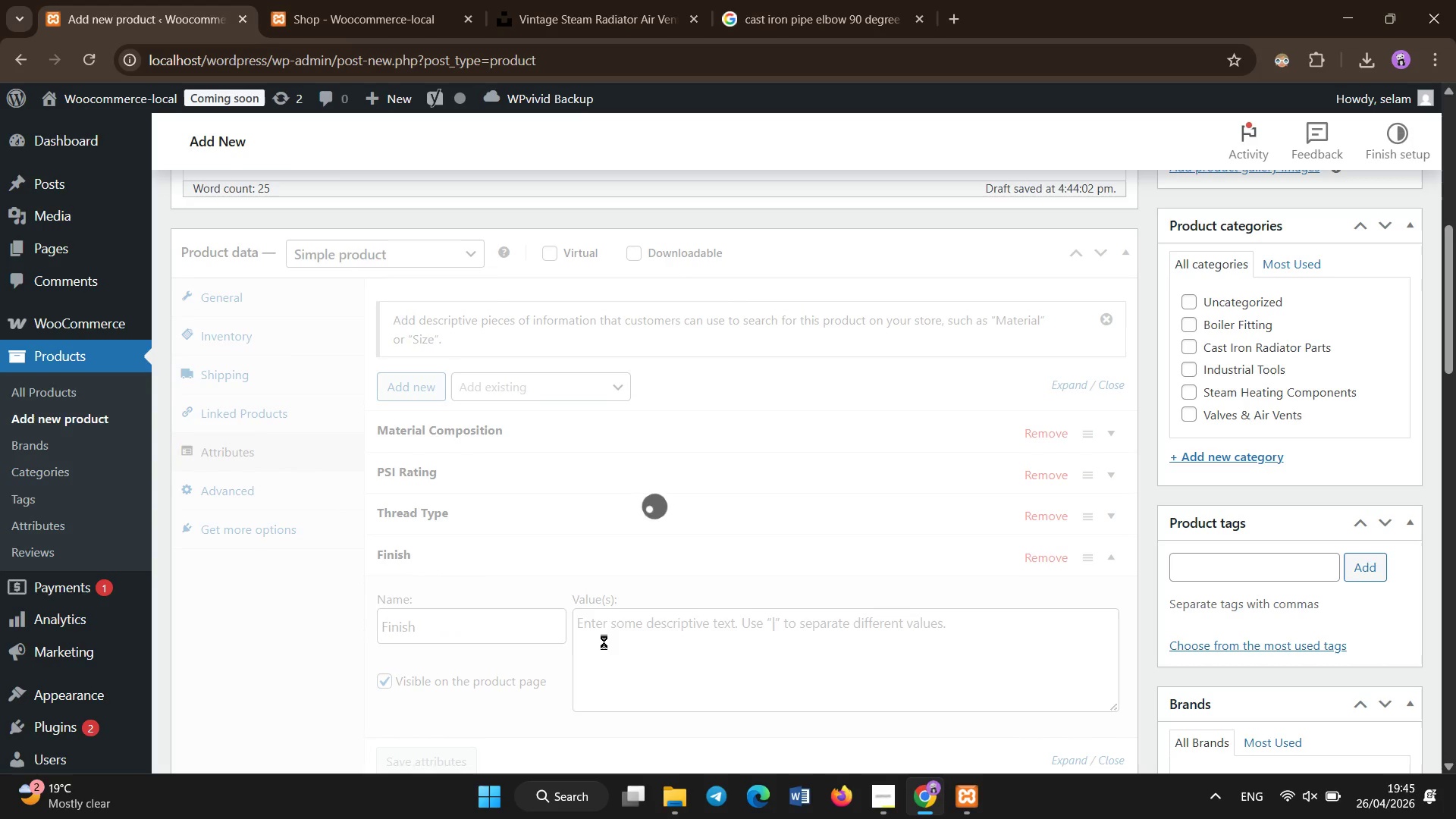 
left_click([604, 636])
 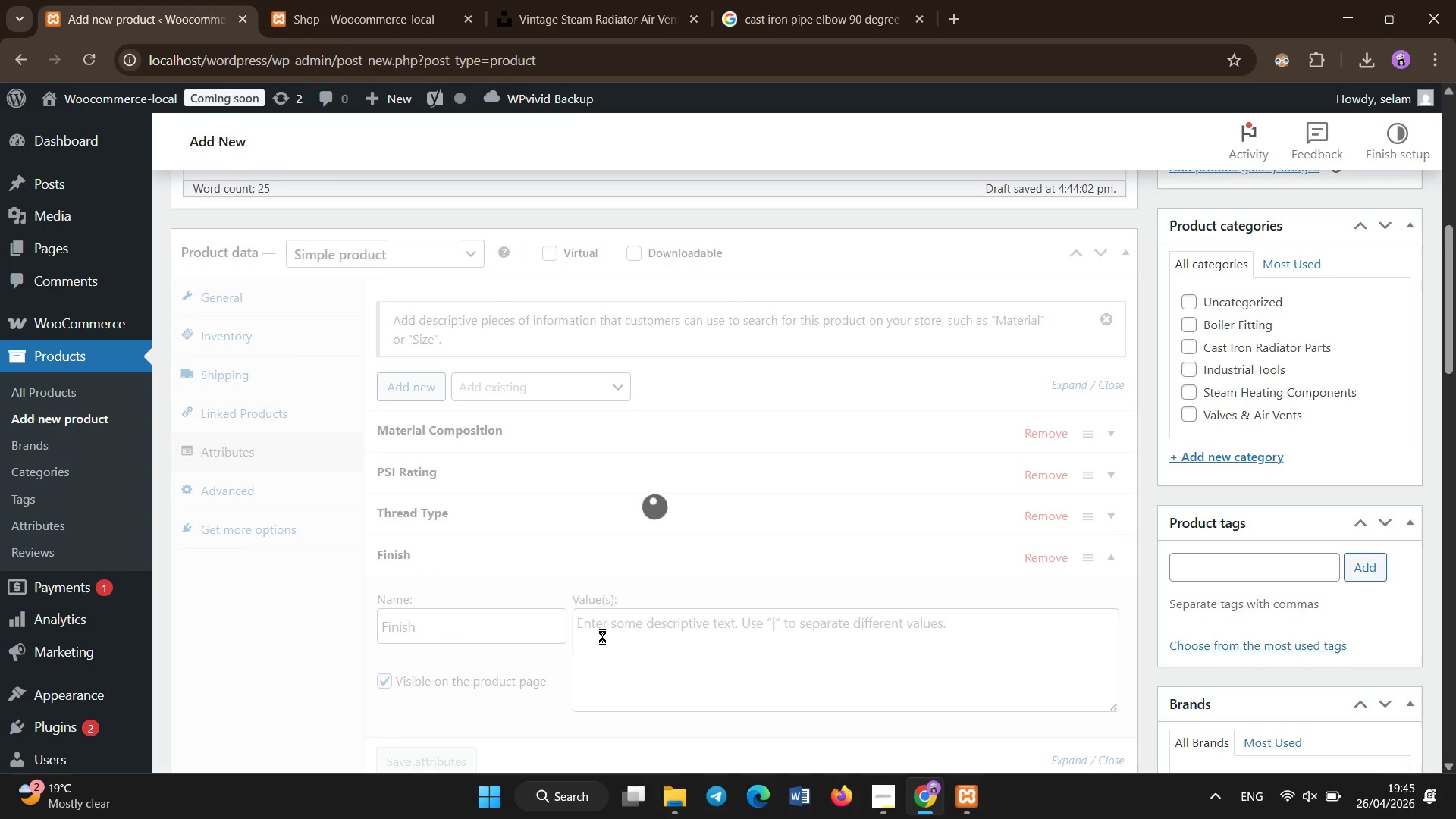 
double_click([602, 636])
 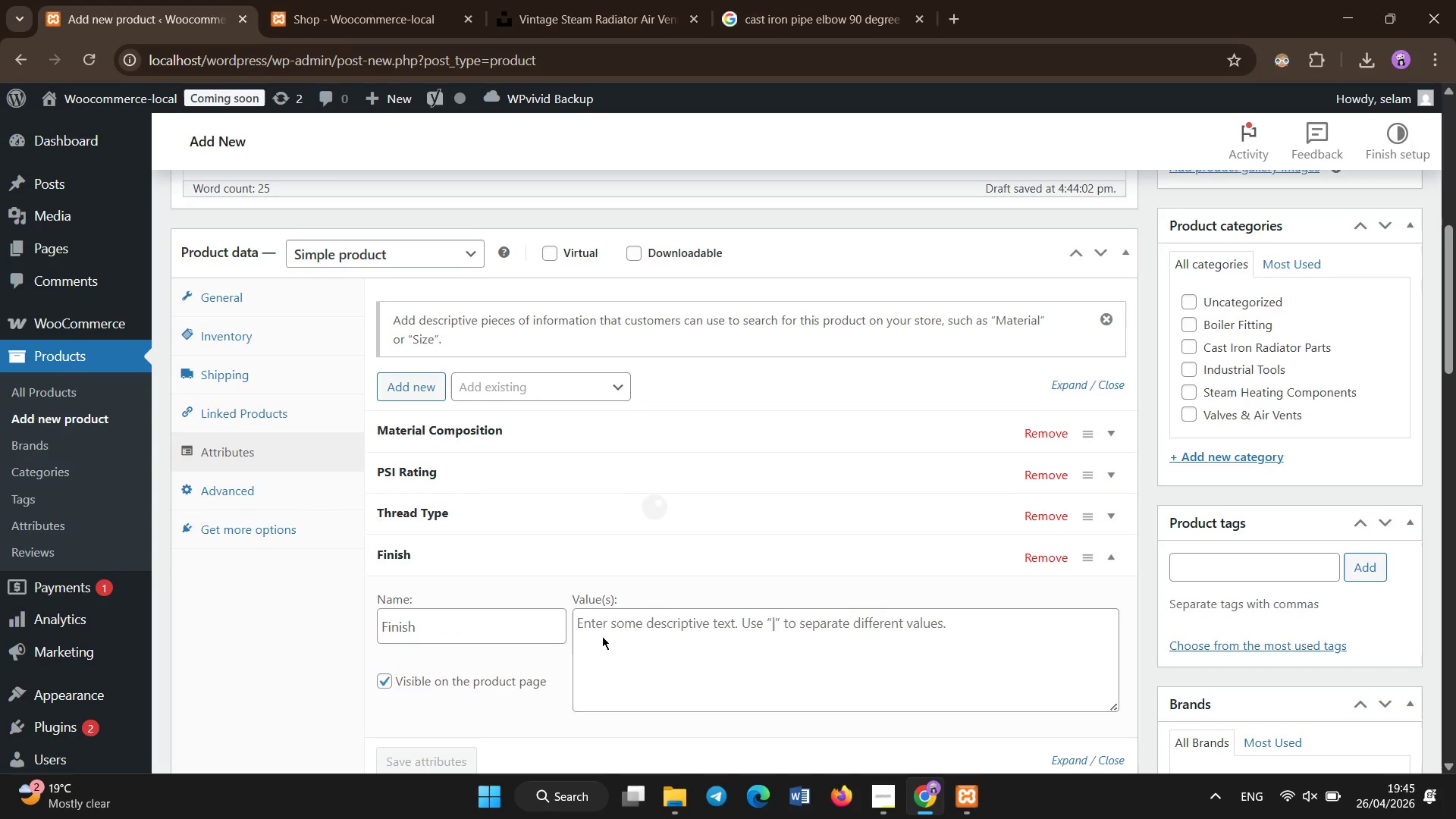 
triple_click([602, 636])
 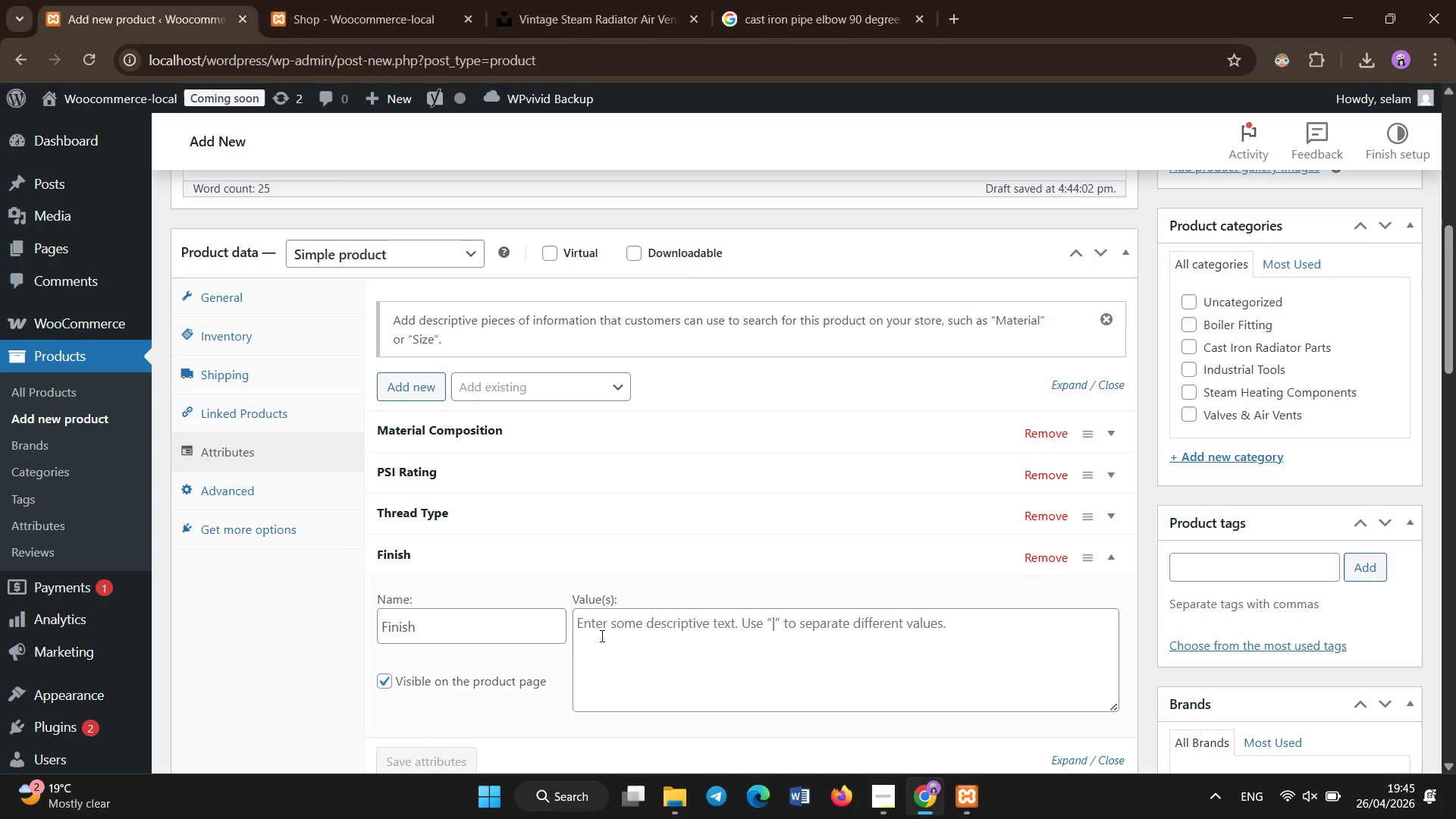 
triple_click([602, 636])
 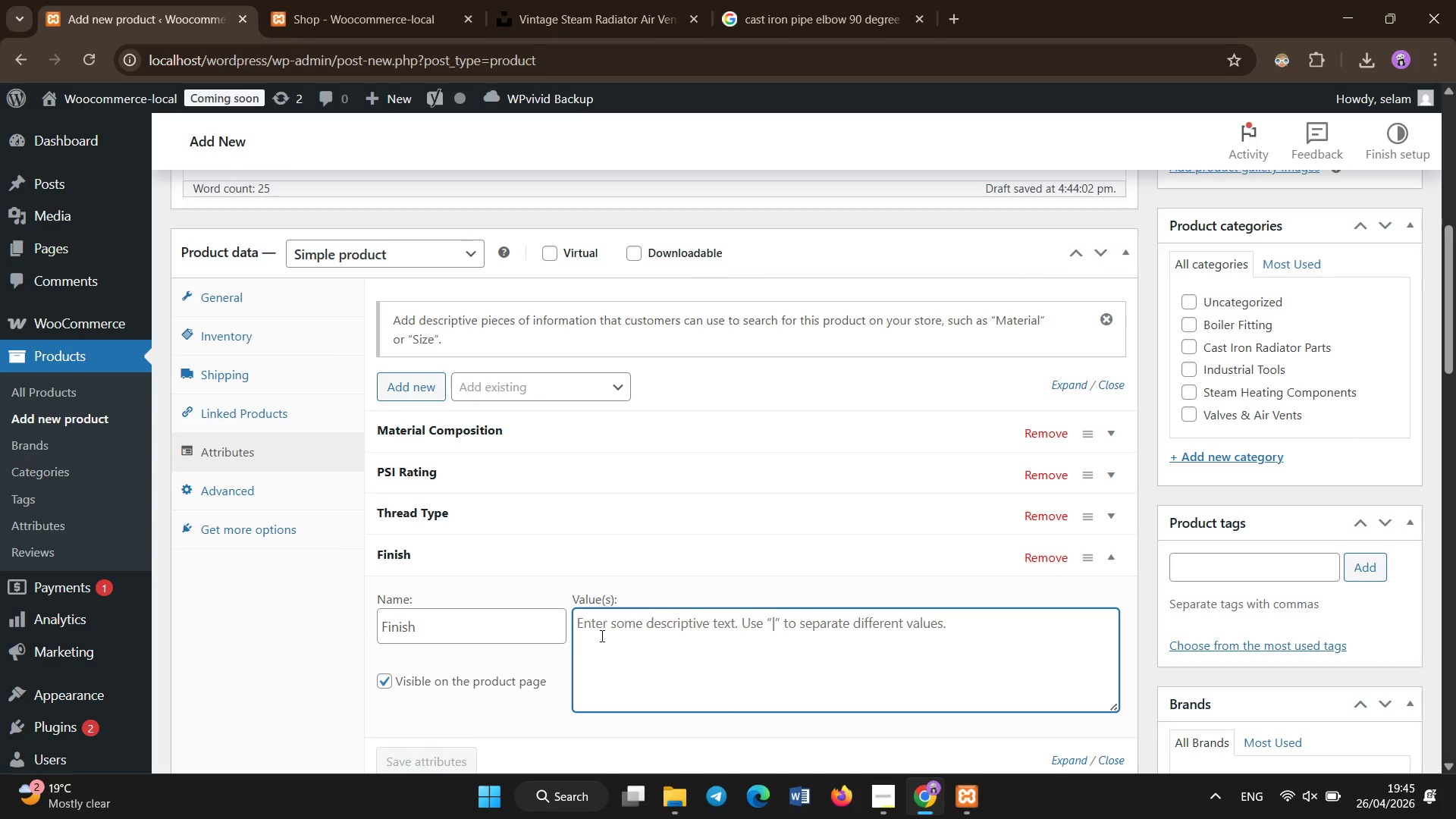 
type(Antique Brass)
 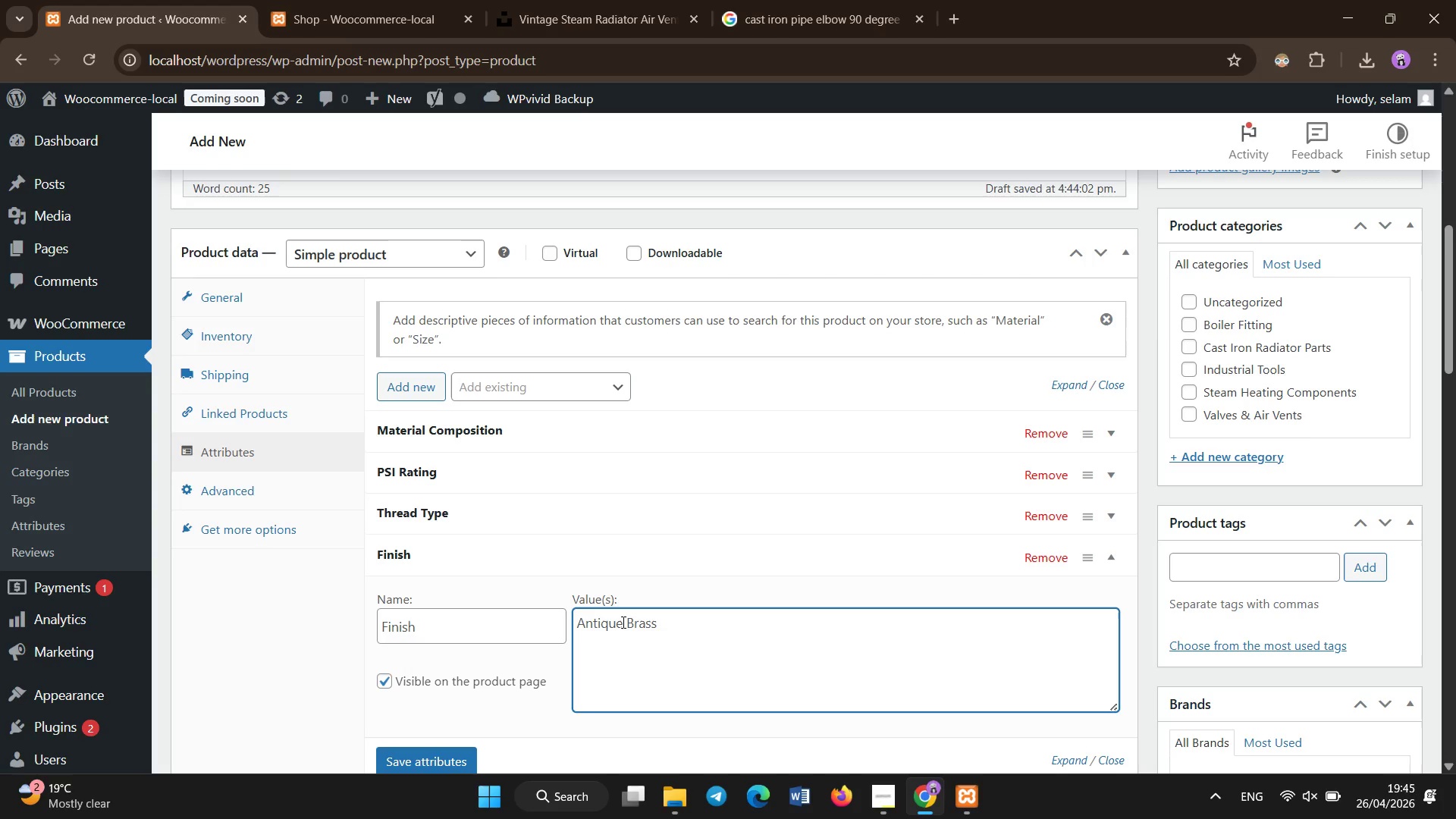 
left_click([438, 753])
 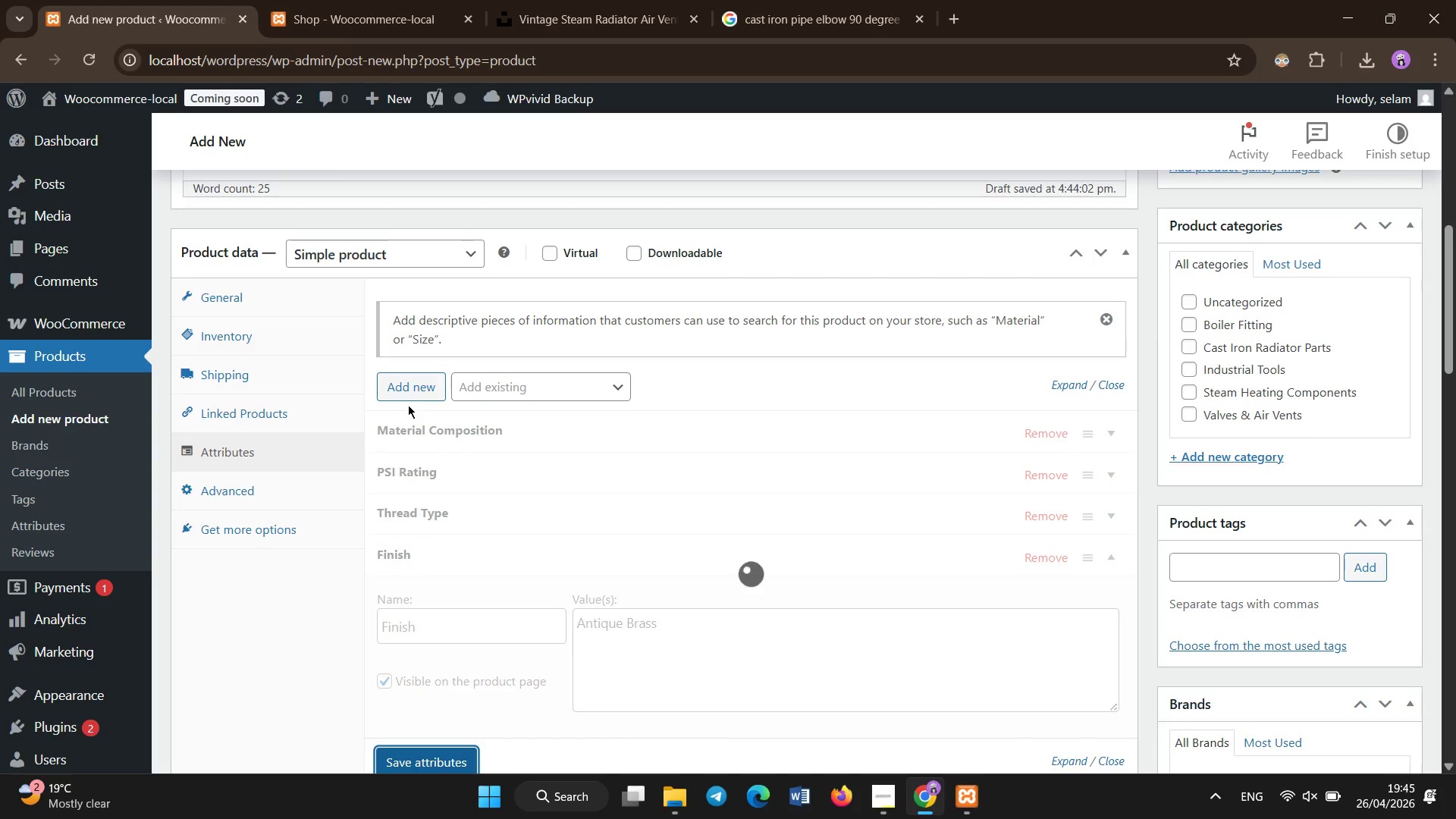 
left_click([410, 387])
 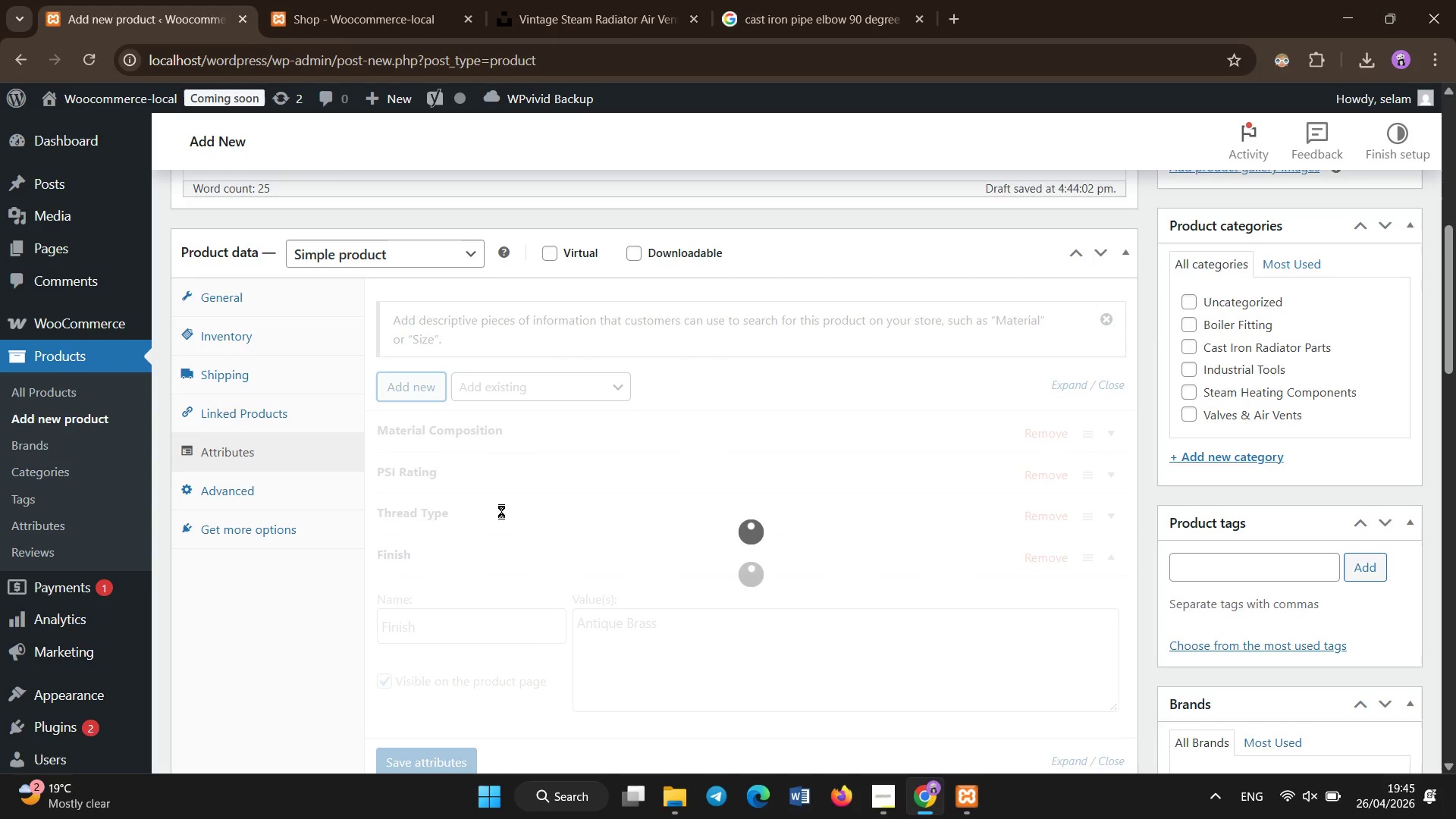 
left_click([527, 516])
 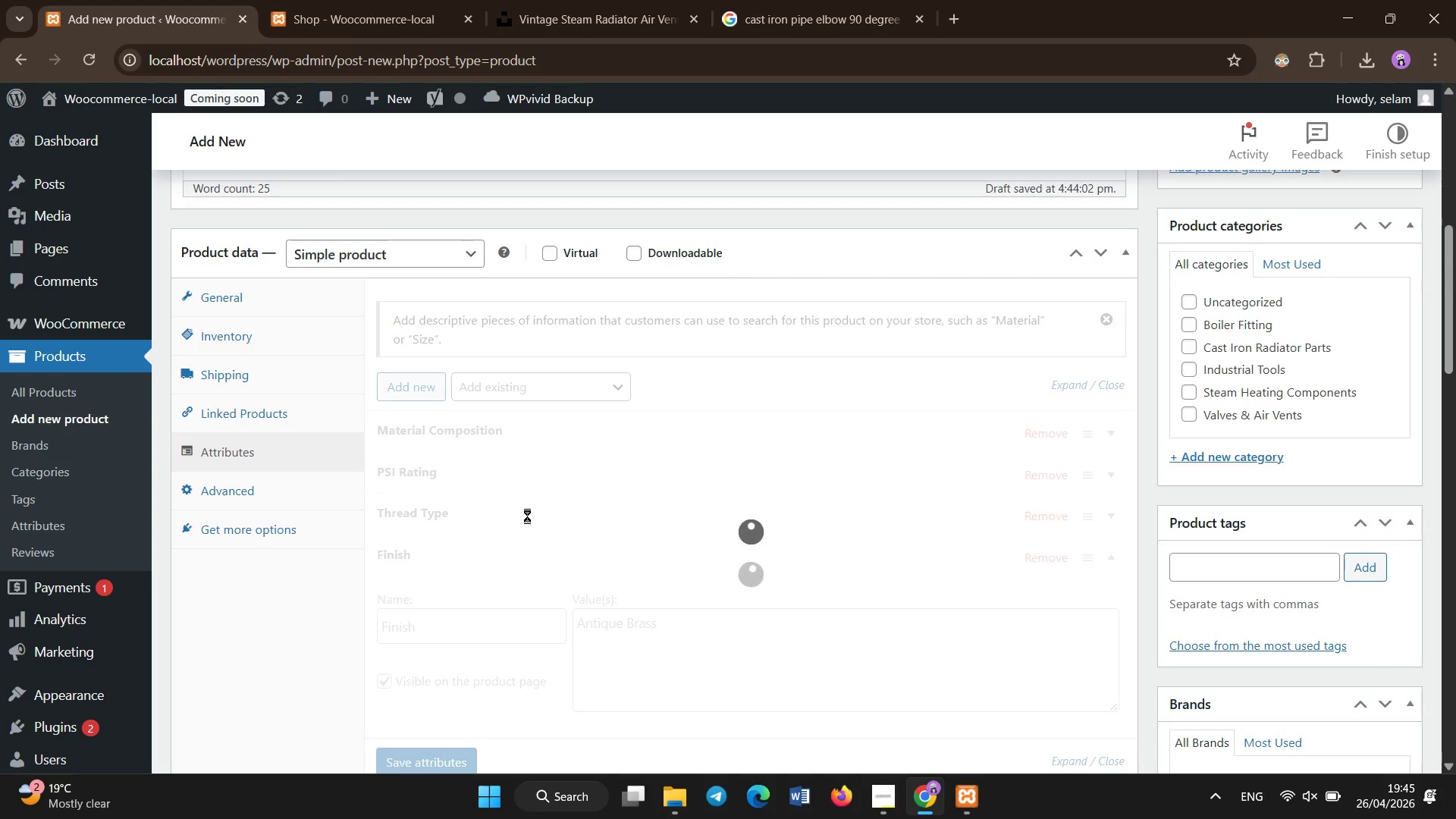 
scroll: coordinate [527, 517], scroll_direction: down, amount: 1.0
 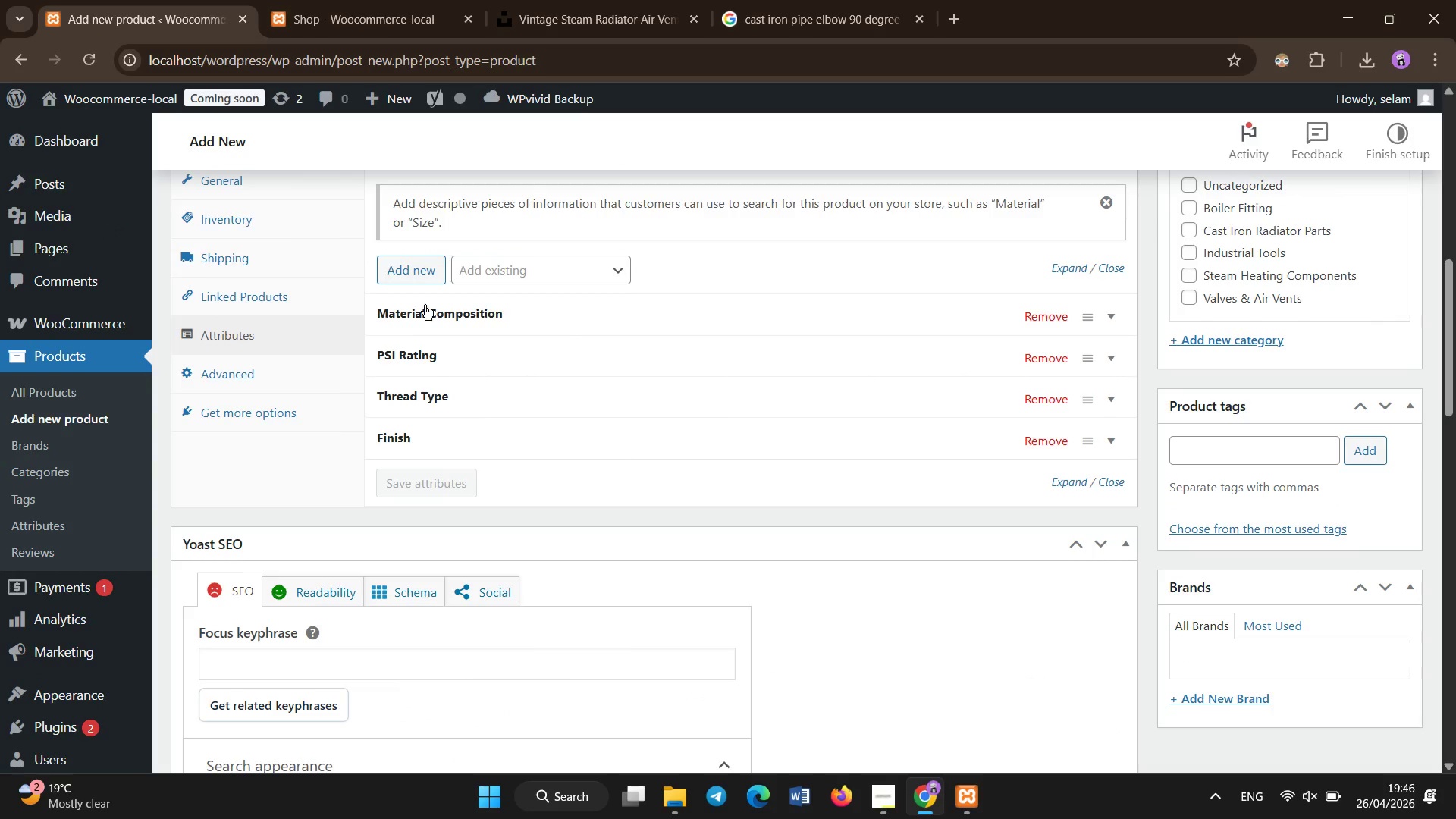 
left_click([419, 262])
 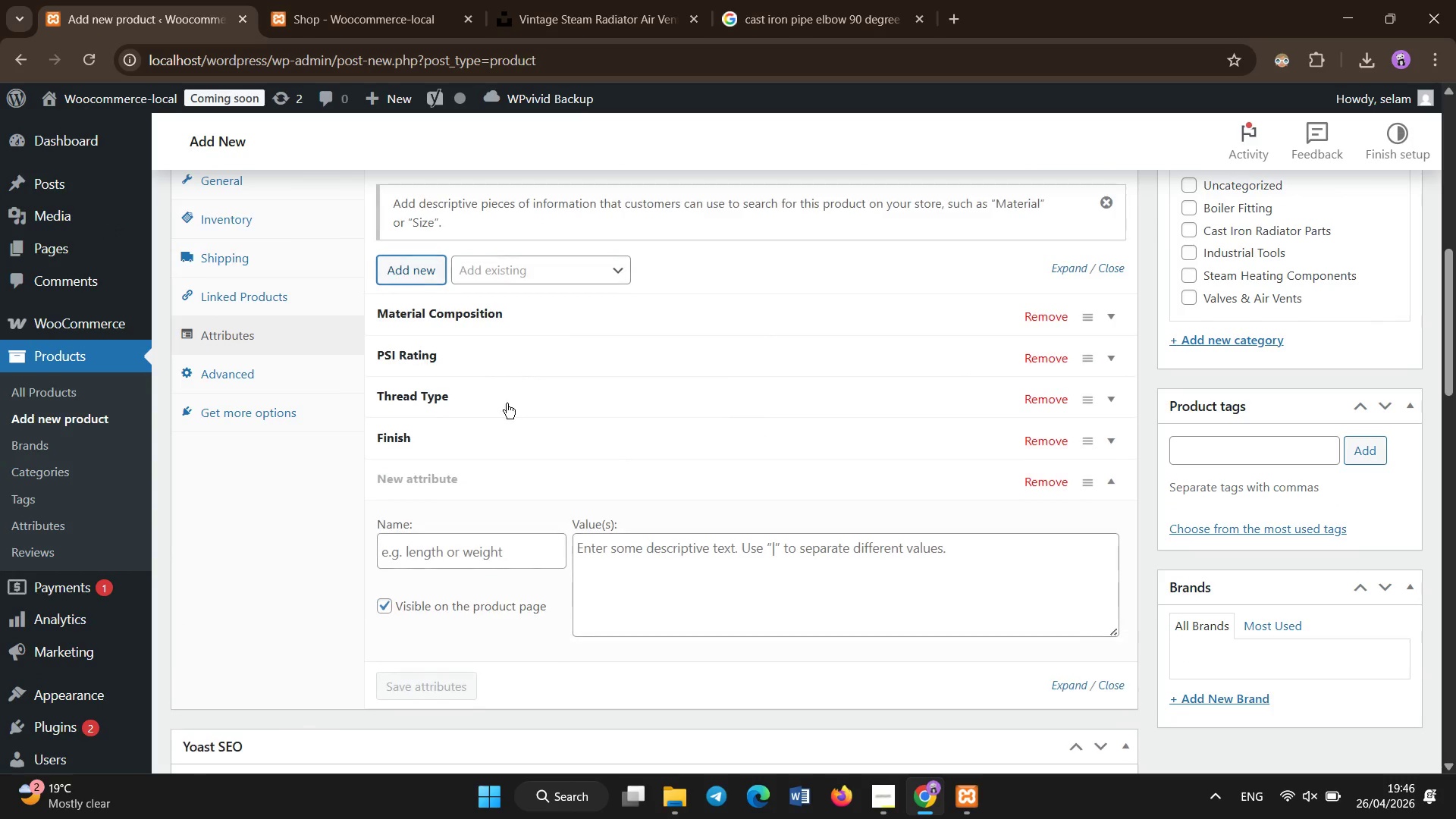 
left_click([479, 559])
 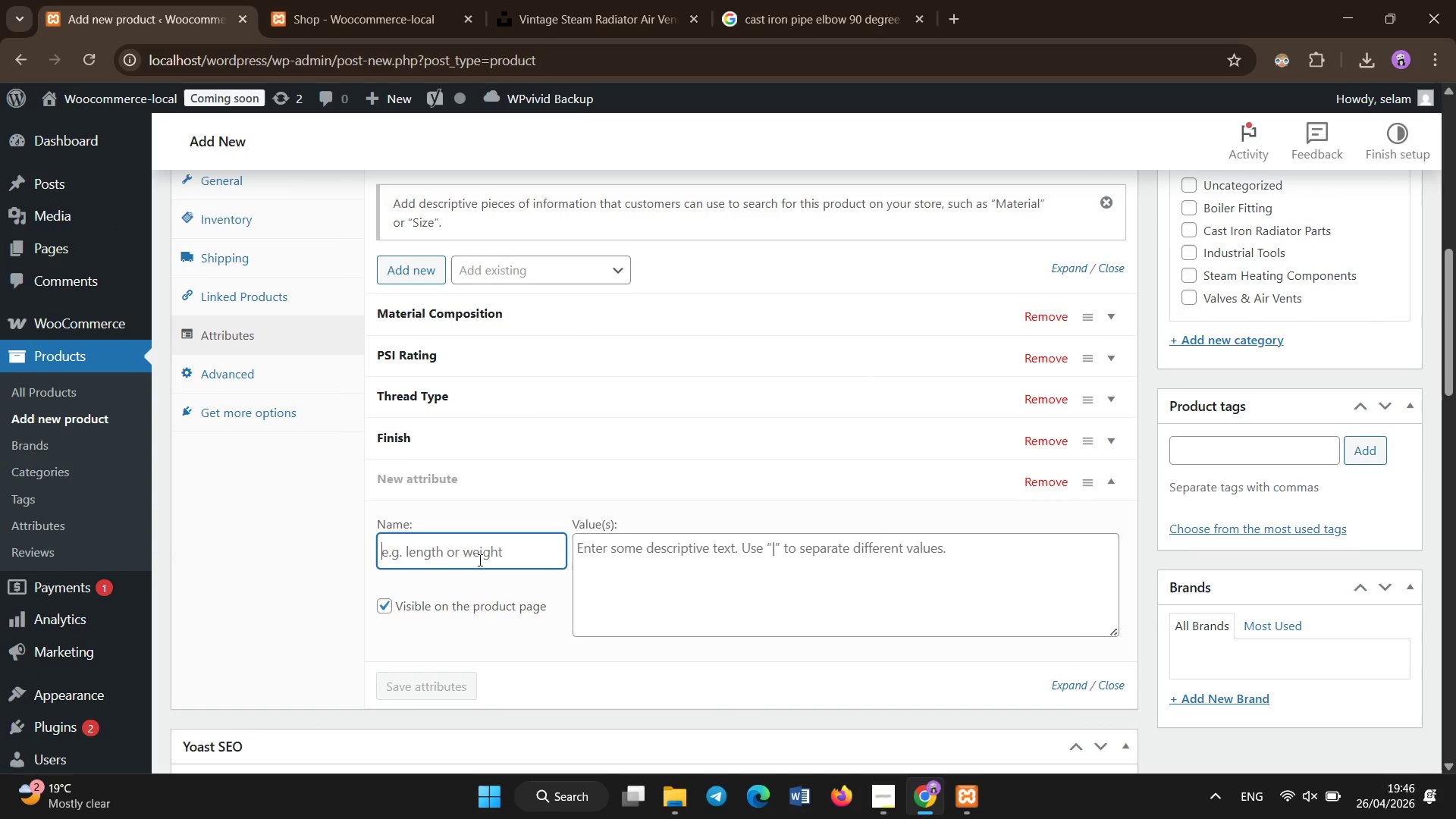 
type(Fitting size)
 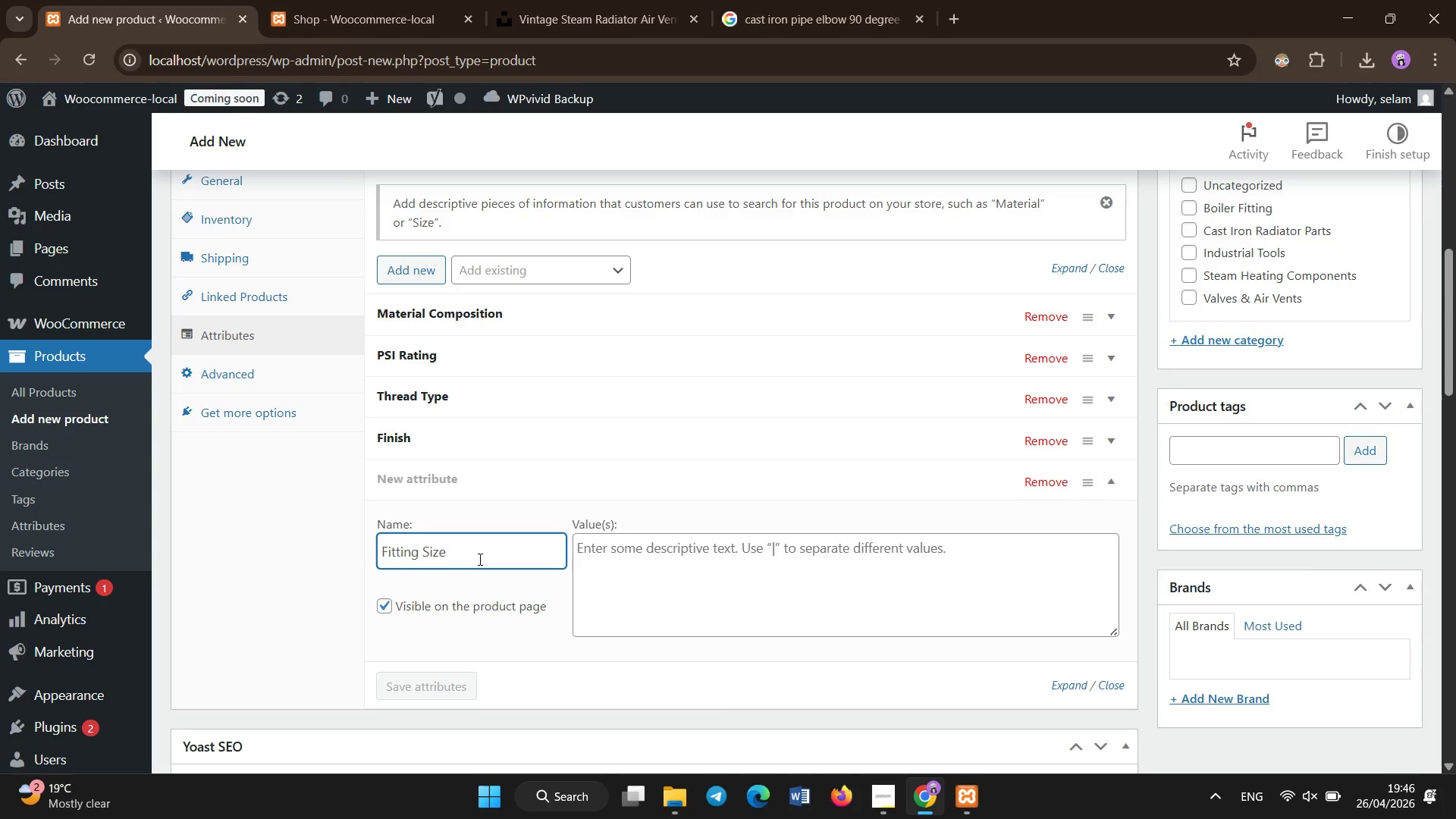 
left_click([674, 572])
 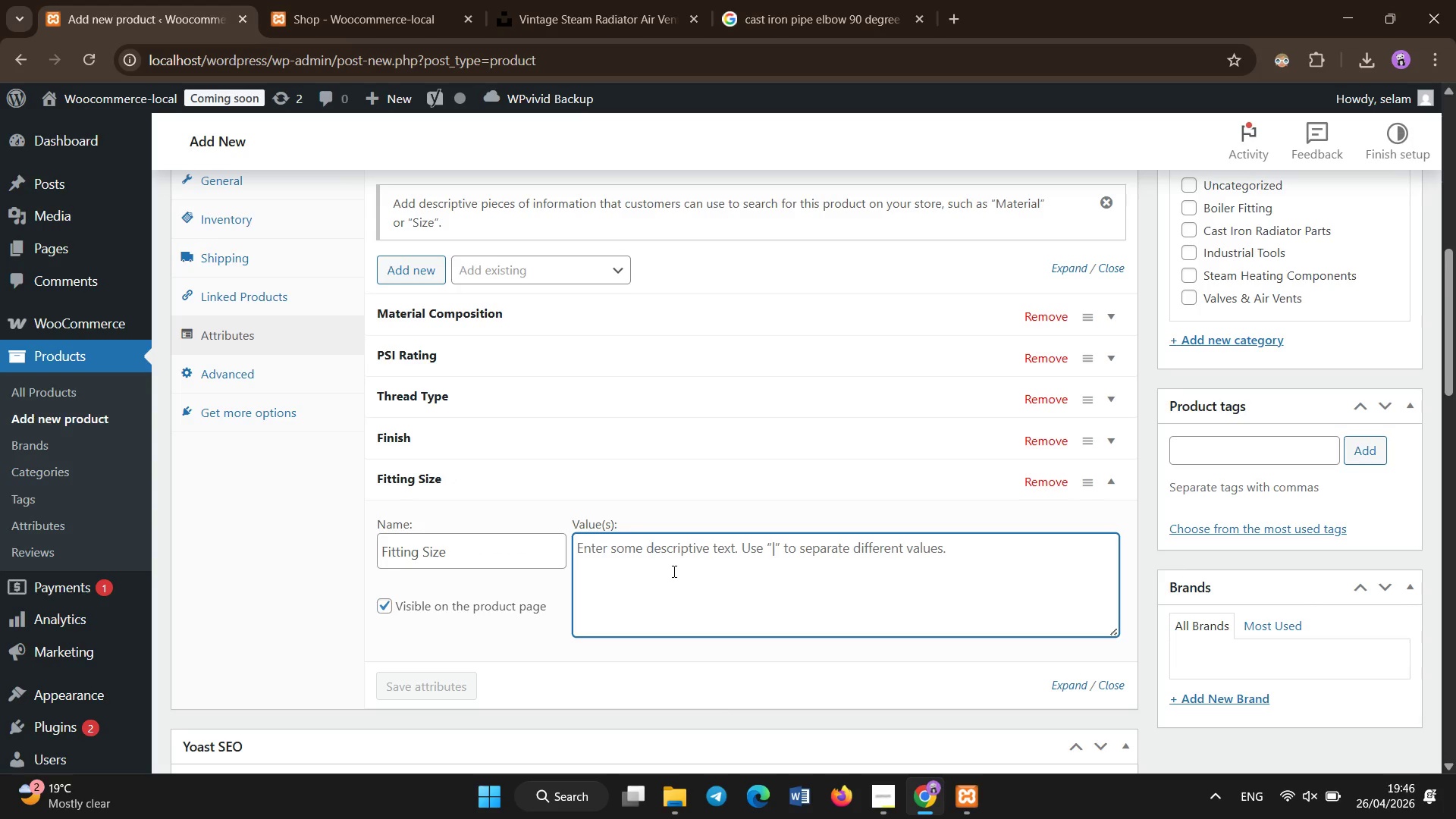 
type(0.75``)
 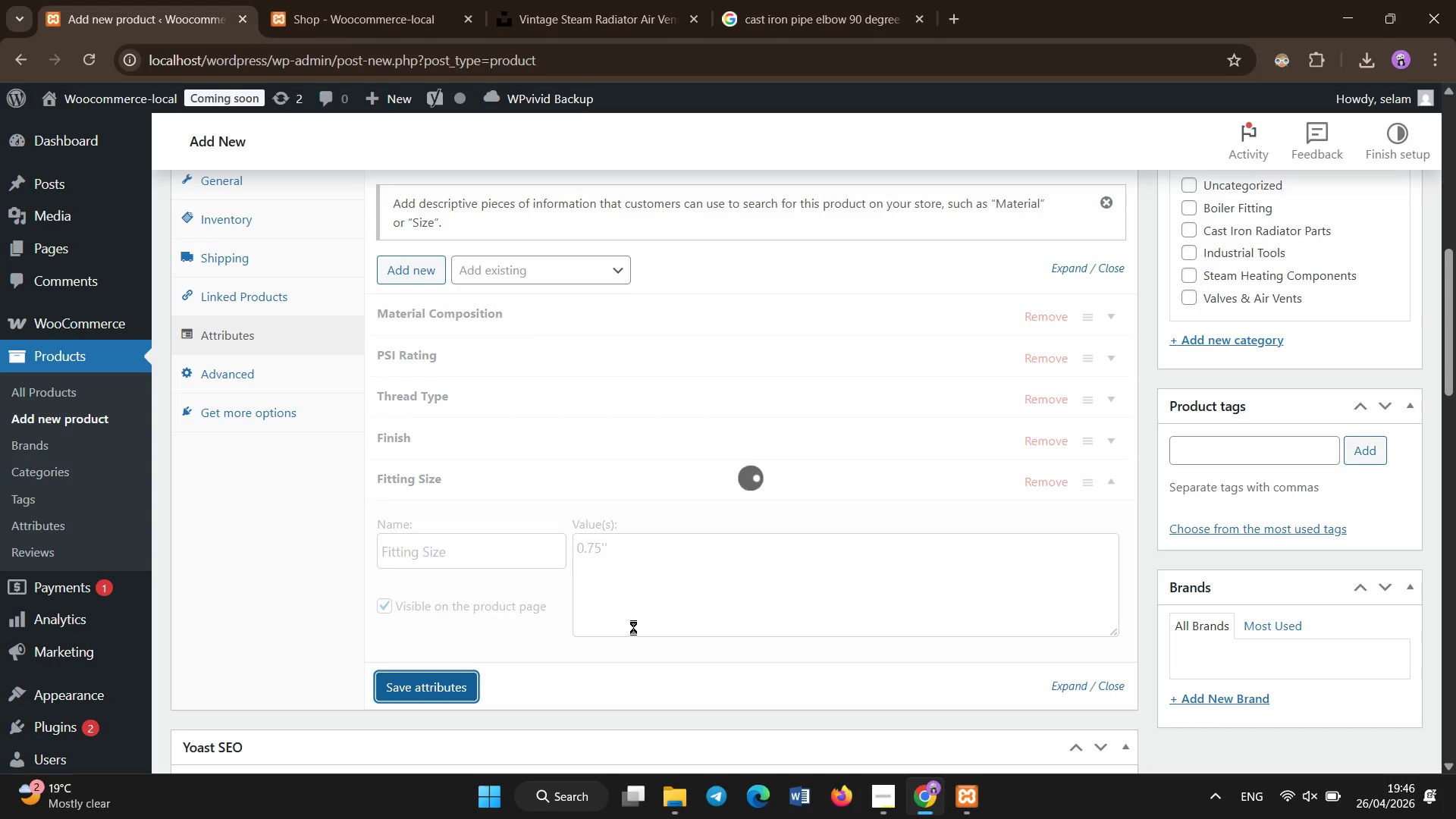 
scroll: coordinate [637, 628], scroll_direction: down, amount: 5.0
 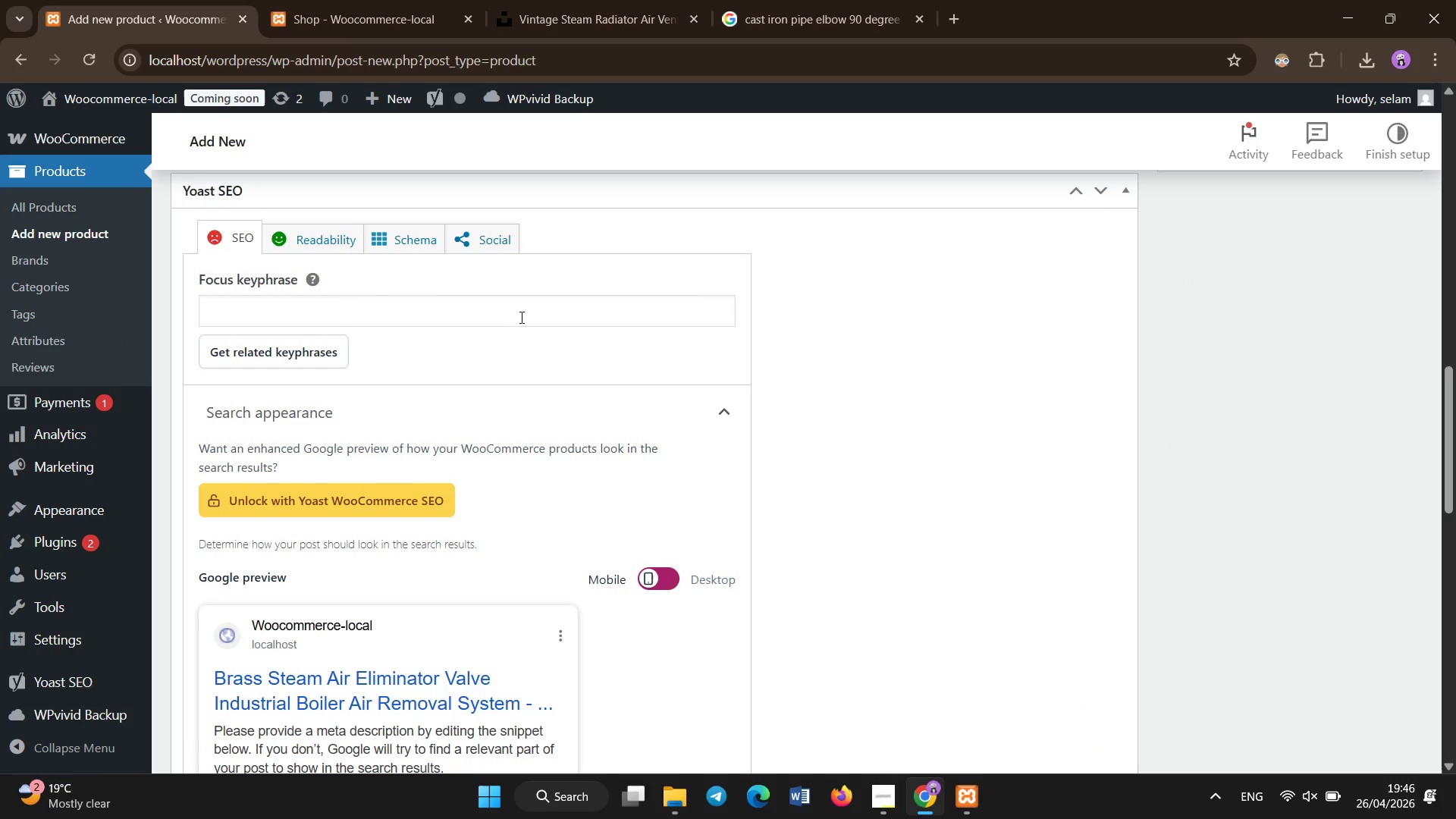 
left_click([522, 312])
 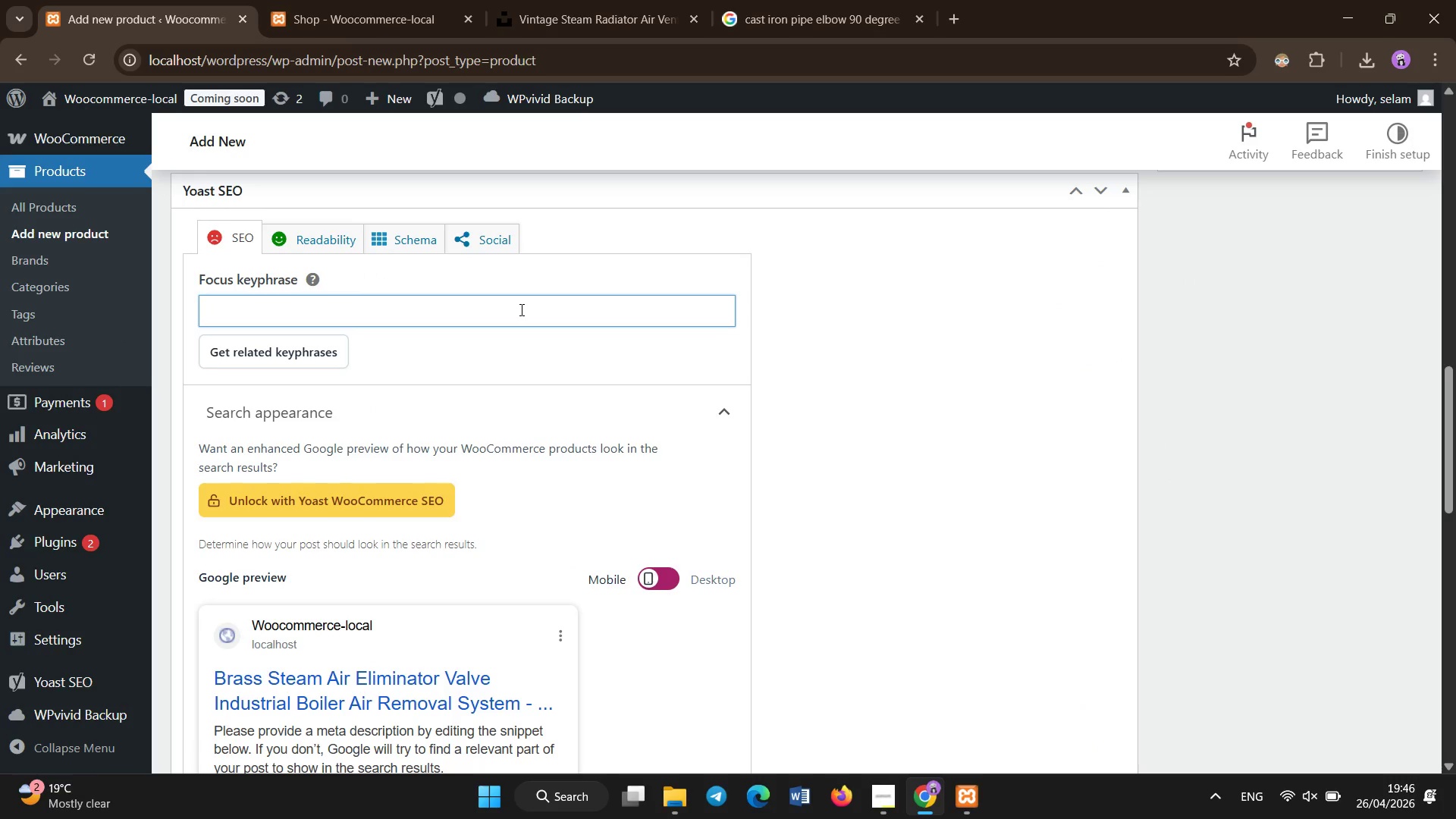 
type(steam air eliminator )
 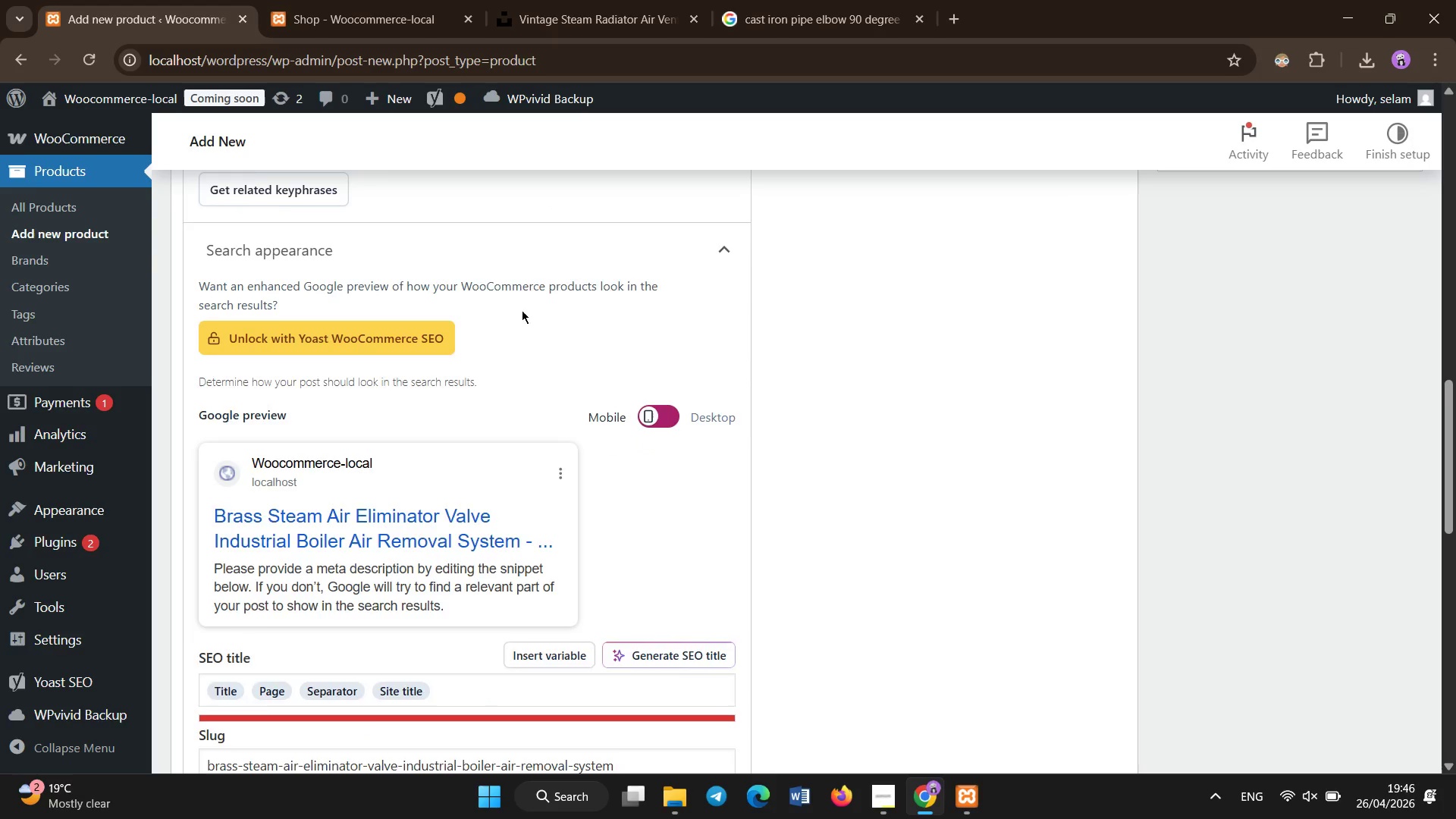 
scroll: coordinate [522, 310], scroll_direction: up, amount: 1.0
 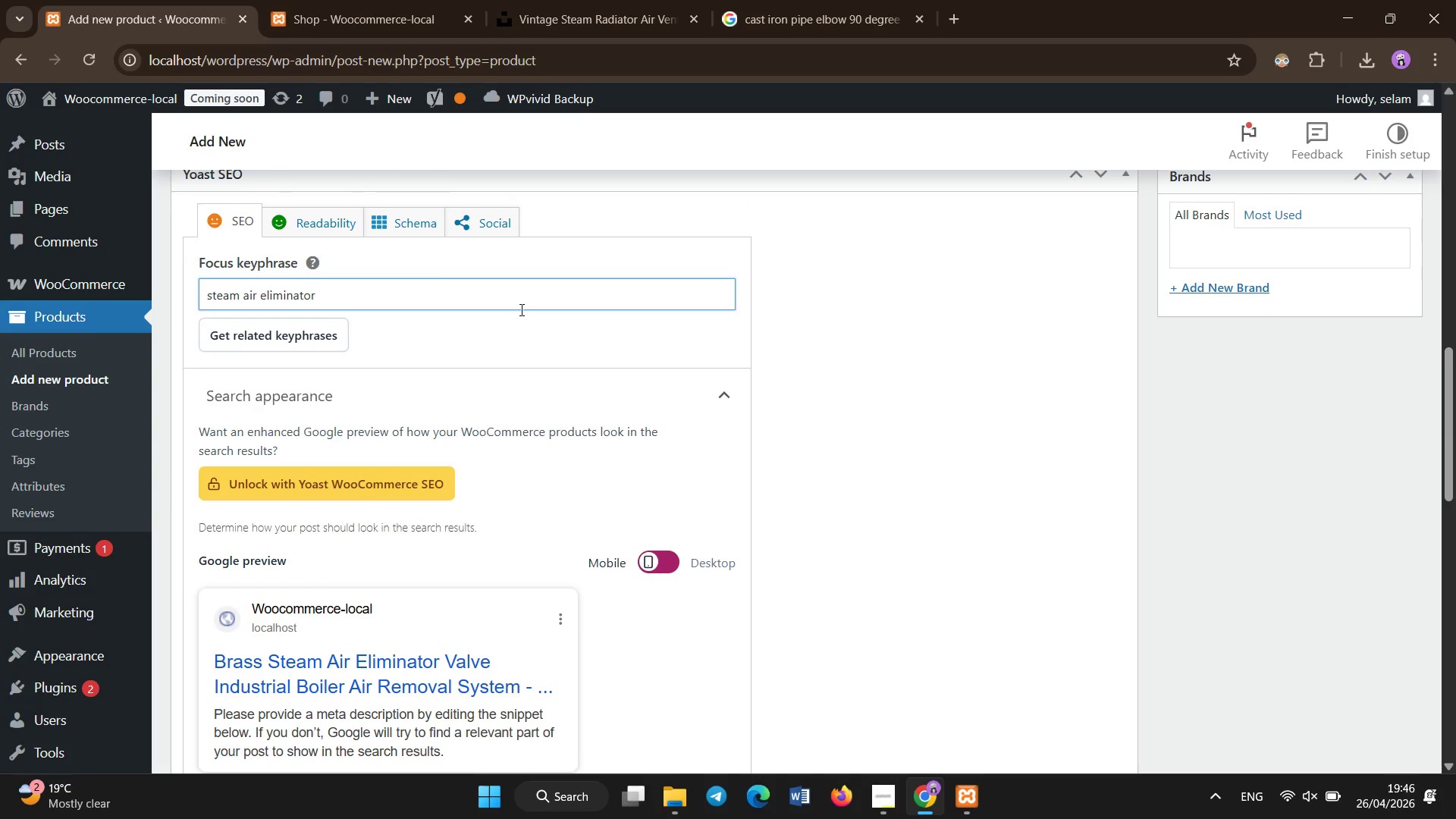 
type(valve ass)
 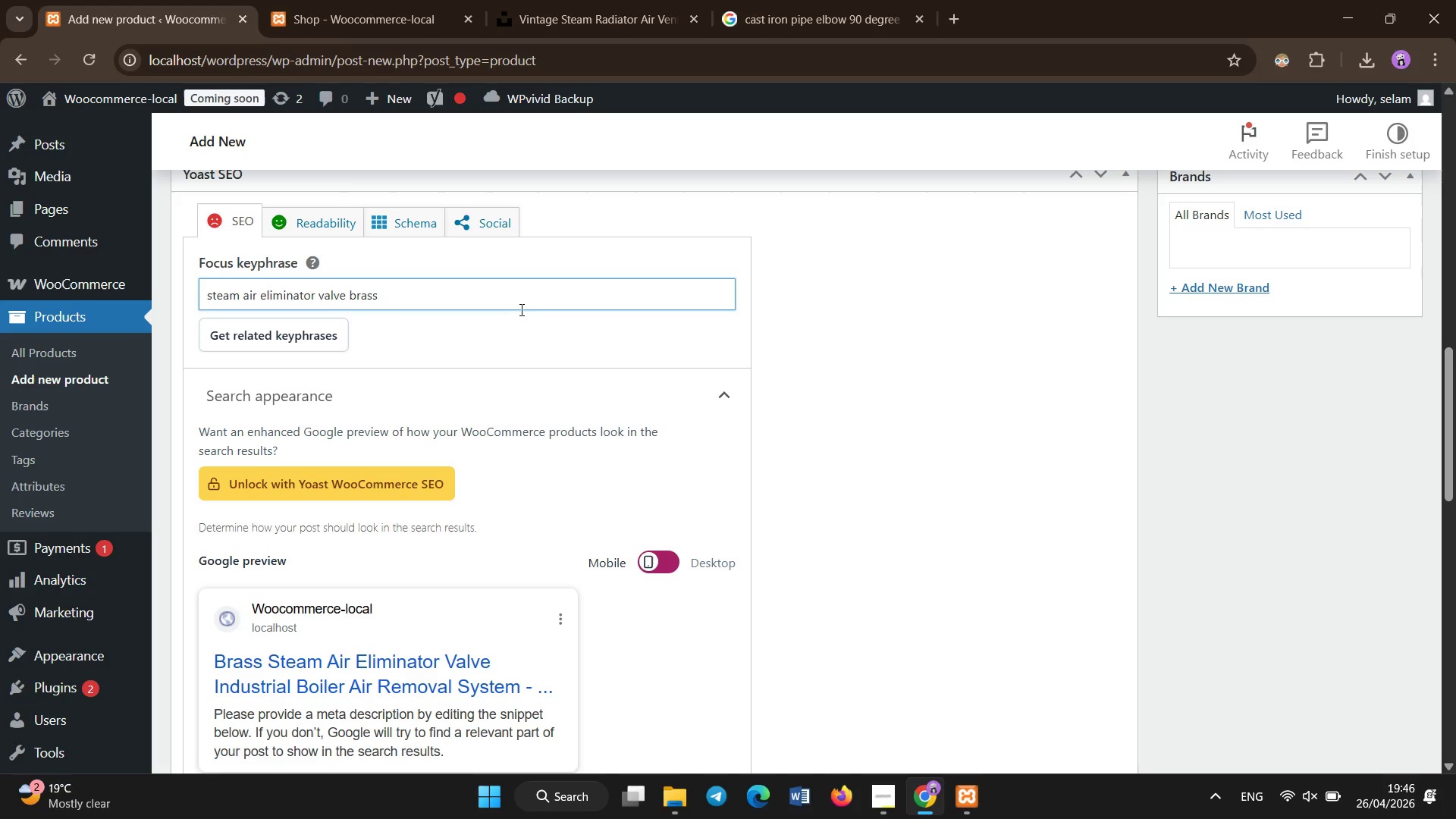 
hold_key(key=B, duration=6.88)
 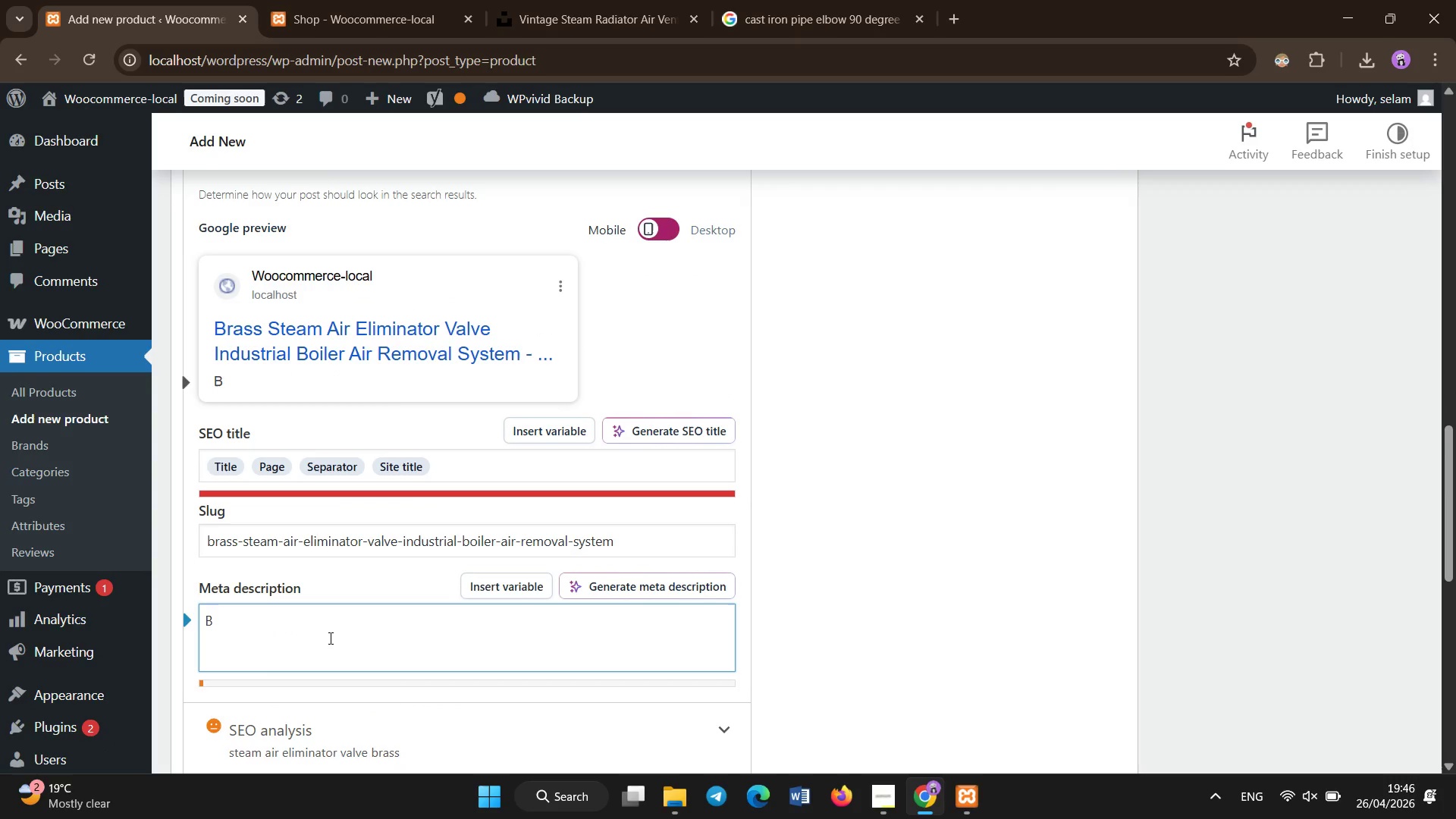 
hold_key(key=R, duration=0.31)
 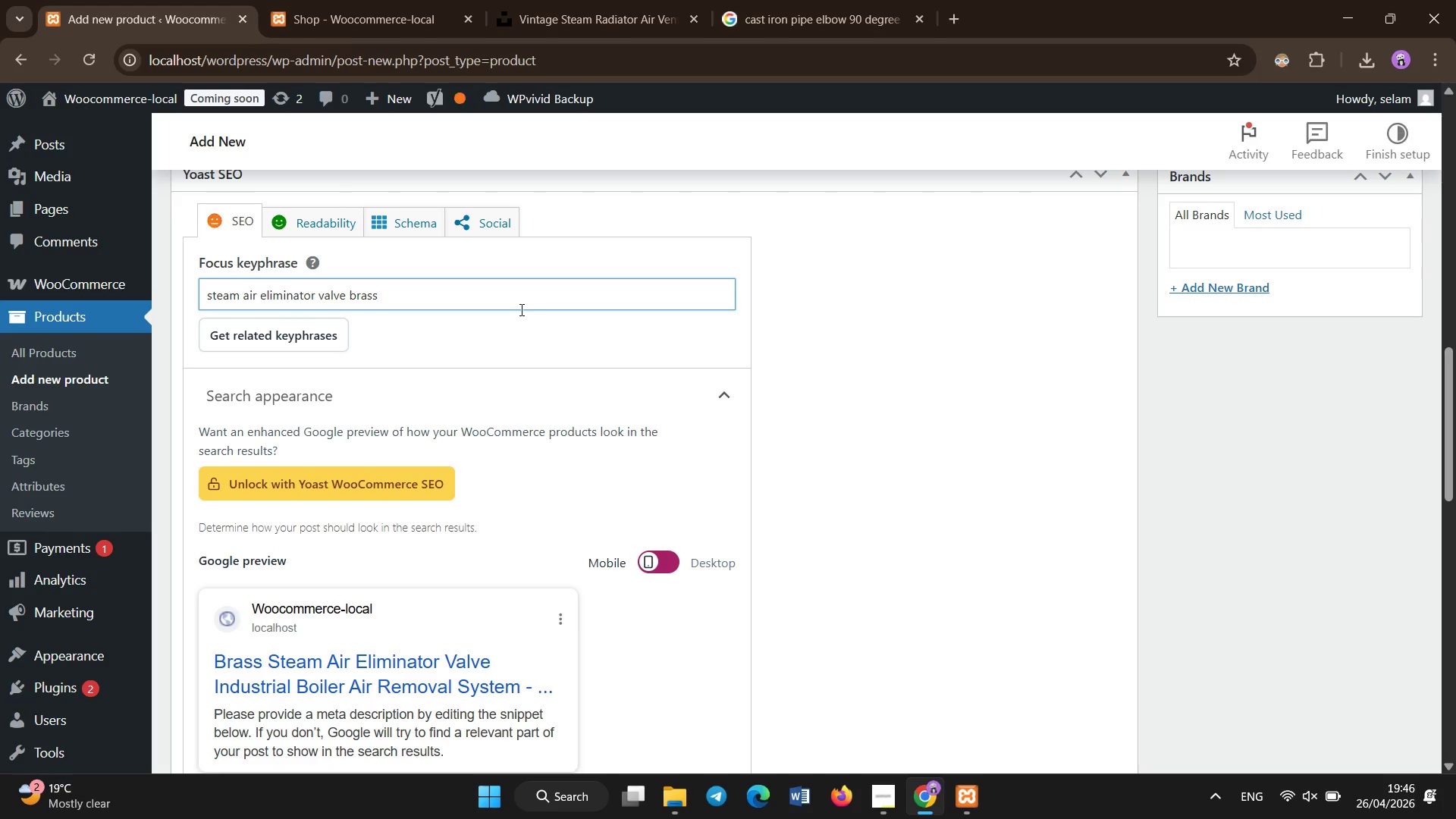 
scroll: coordinate [501, 315], scroll_direction: down, amount: 3.0
 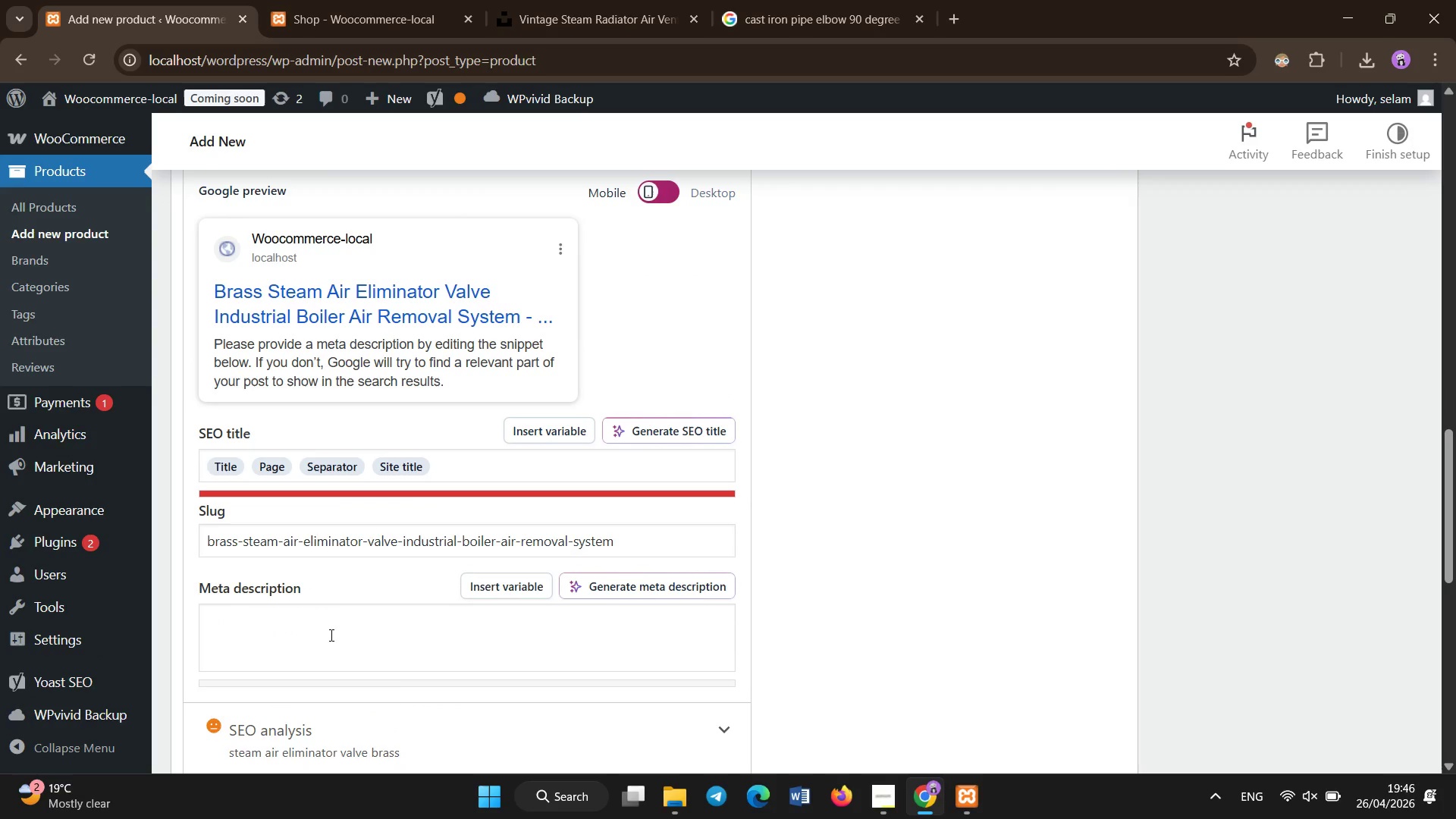 
left_click([331, 639])
 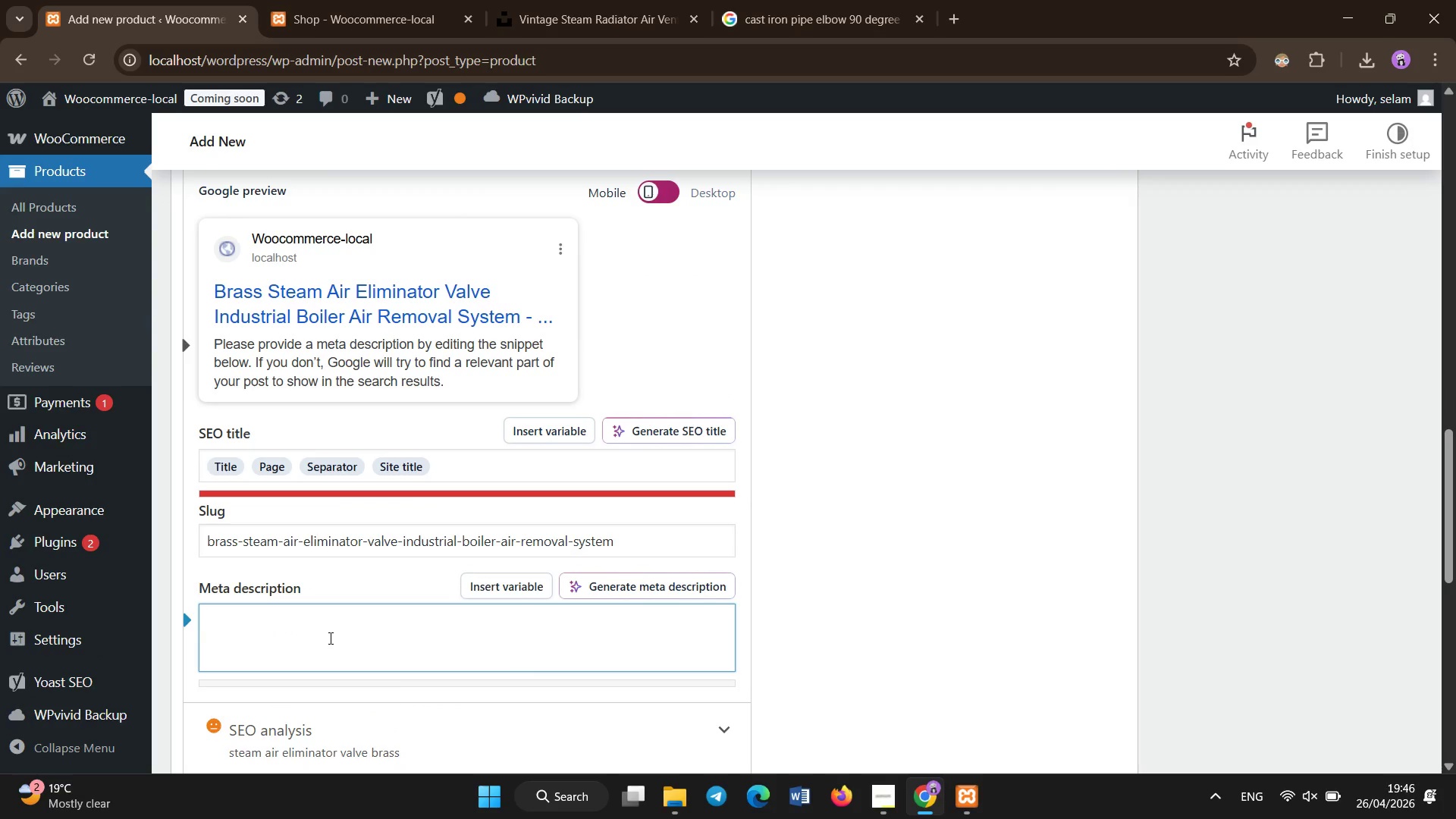 
hold_key(key=ShiftLeft, duration=0.47)
 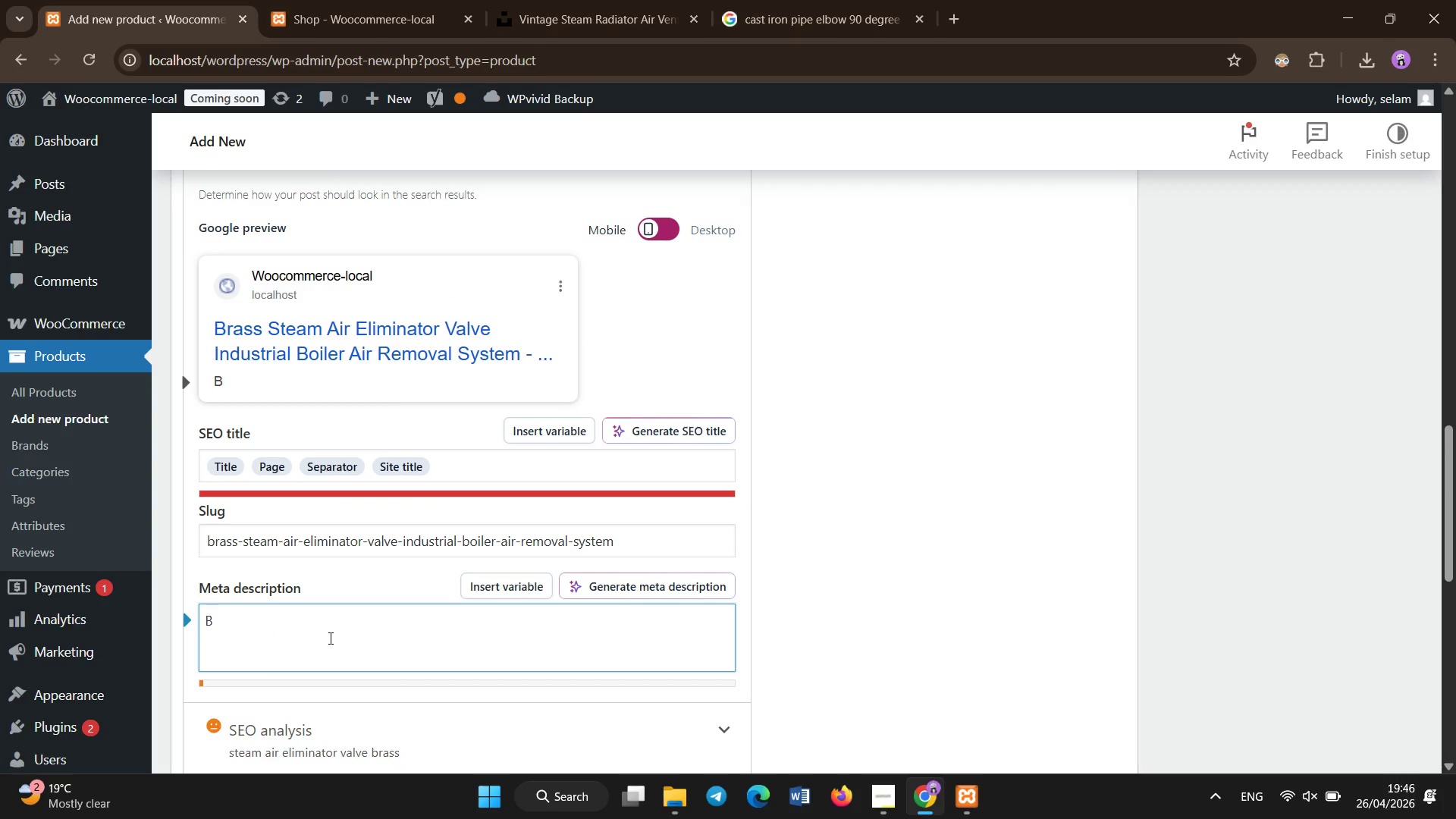 
type(rass steam air eliminator valve for boilers. Industrial HVAC component for removing trapped air and improving heating efficiency.)
 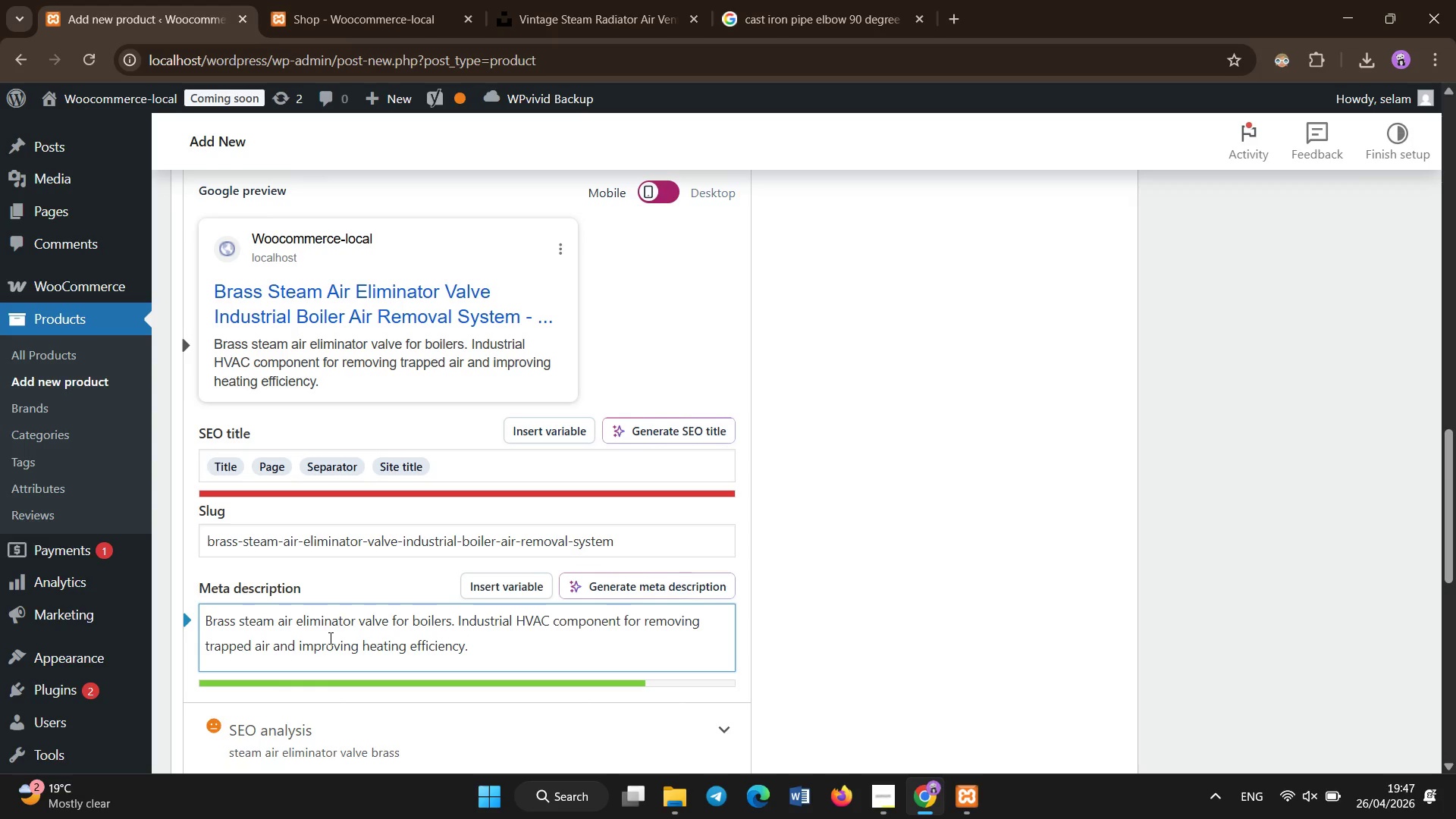 
scroll: coordinate [415, 516], scroll_direction: up, amount: 10.0
 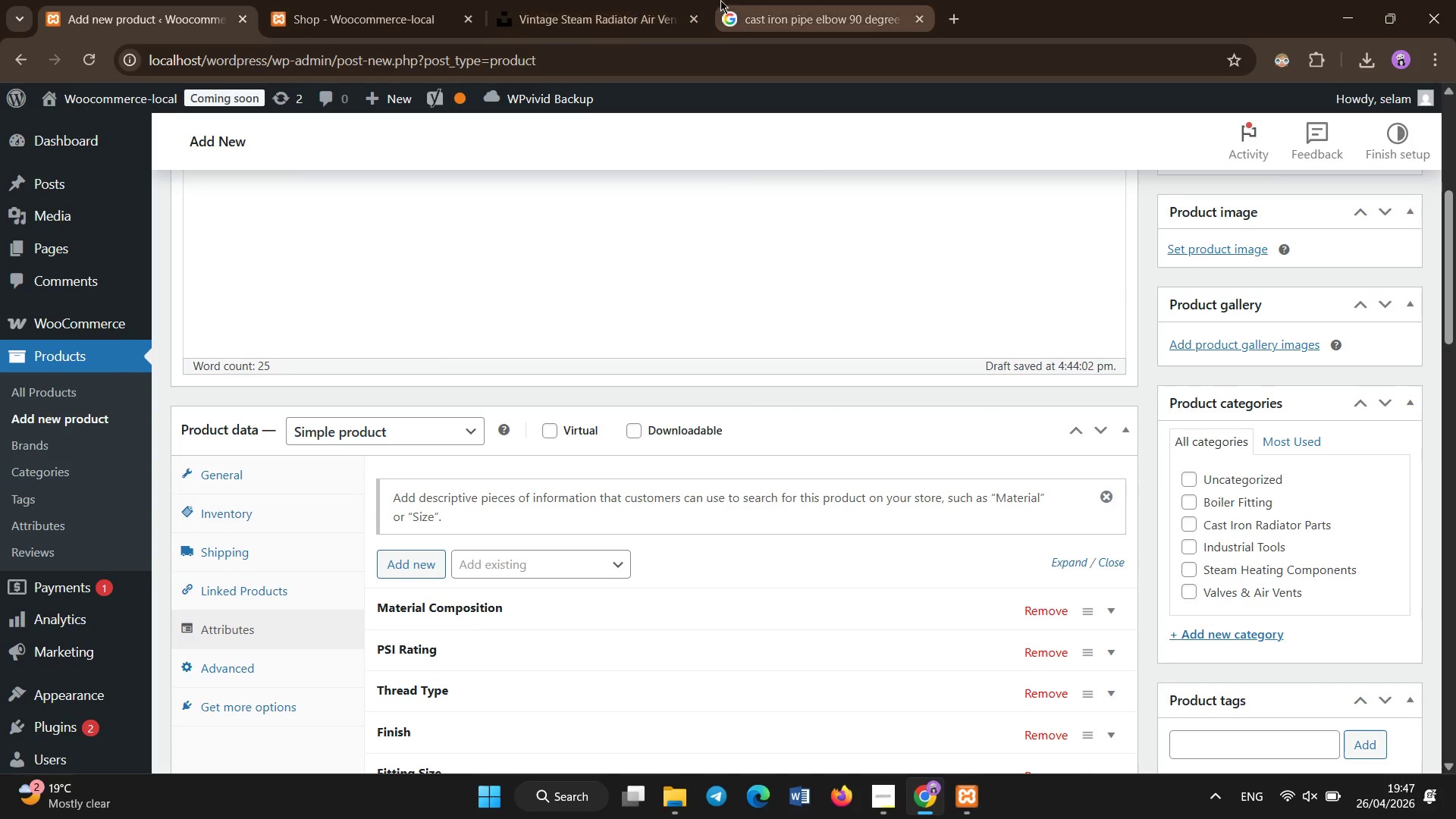 
left_click([726, 0])
 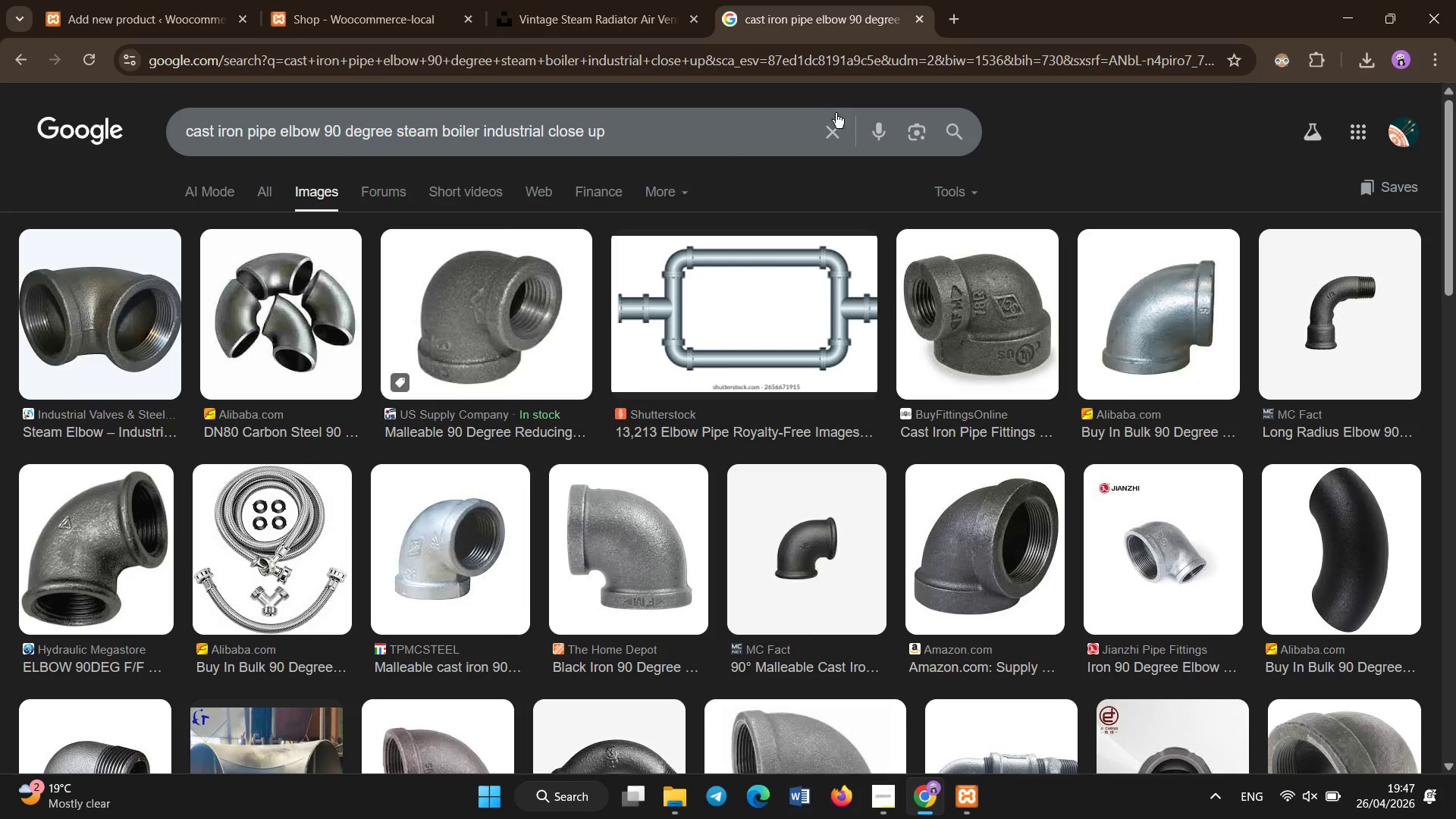 
left_click([835, 121])
 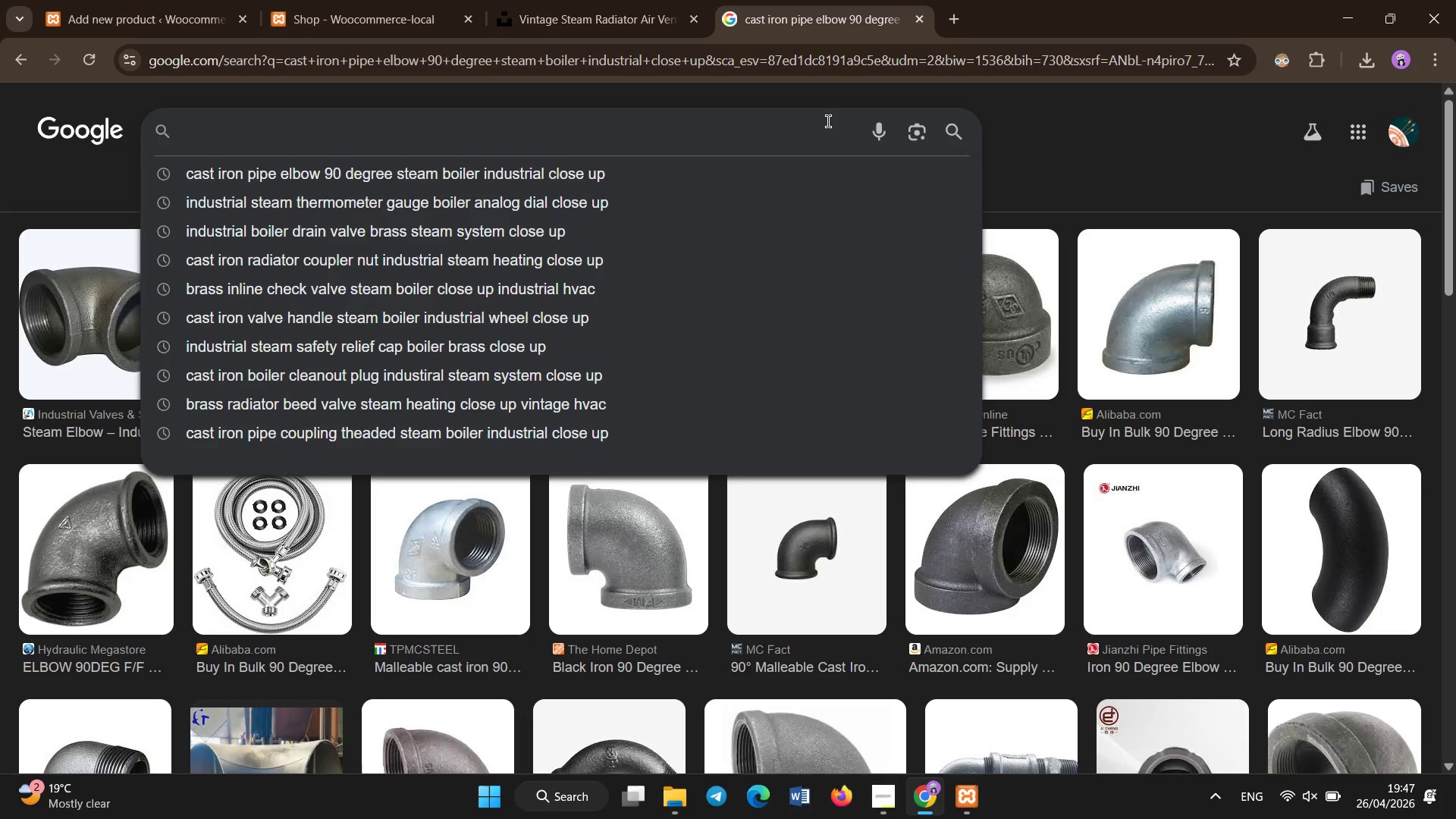 
type(bass se)
key(Backspace)
type(team ir eliminator valve industrial boiler close up)
 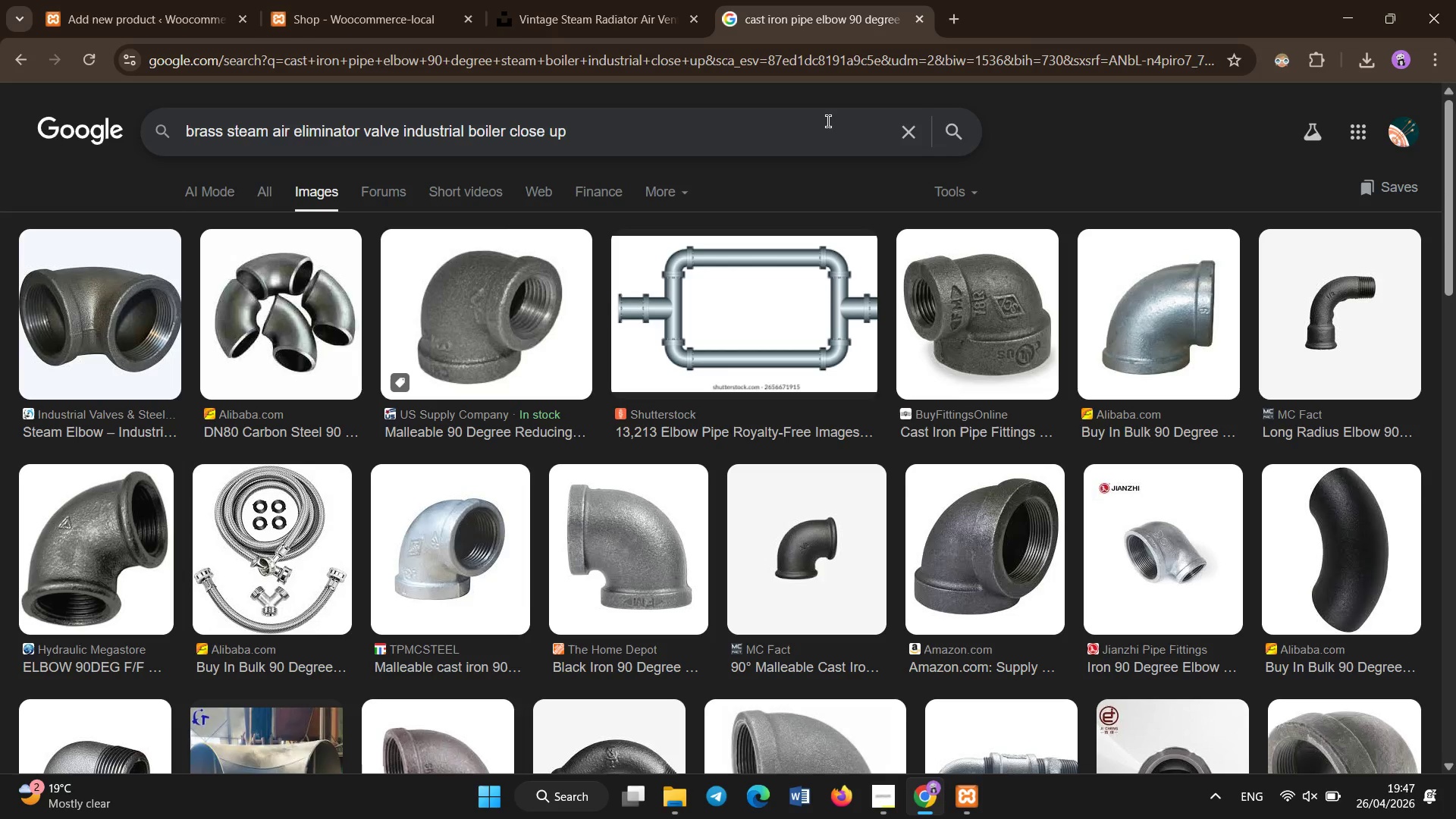 
key(Enter)
 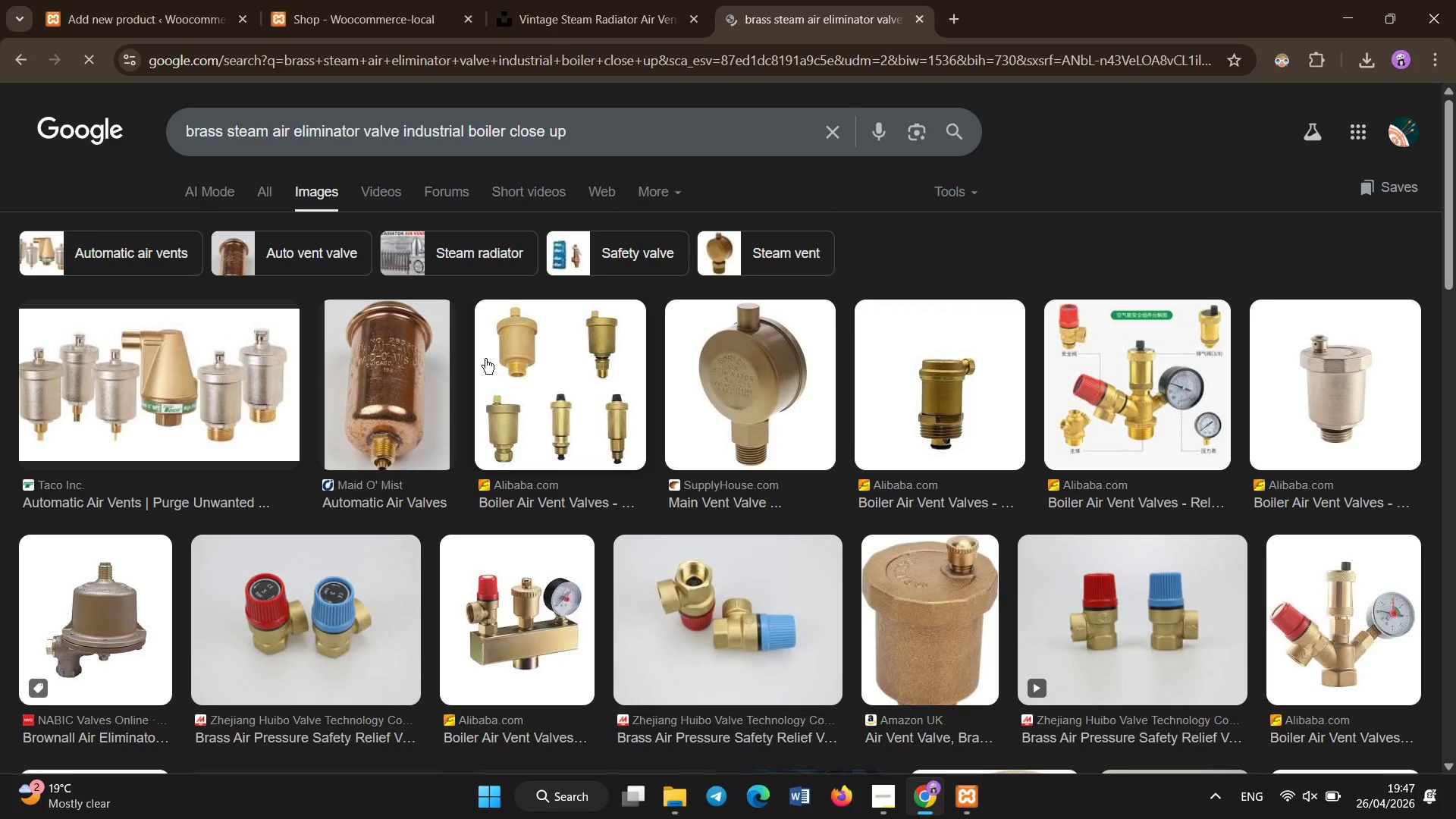 
right_click([900, 590])
 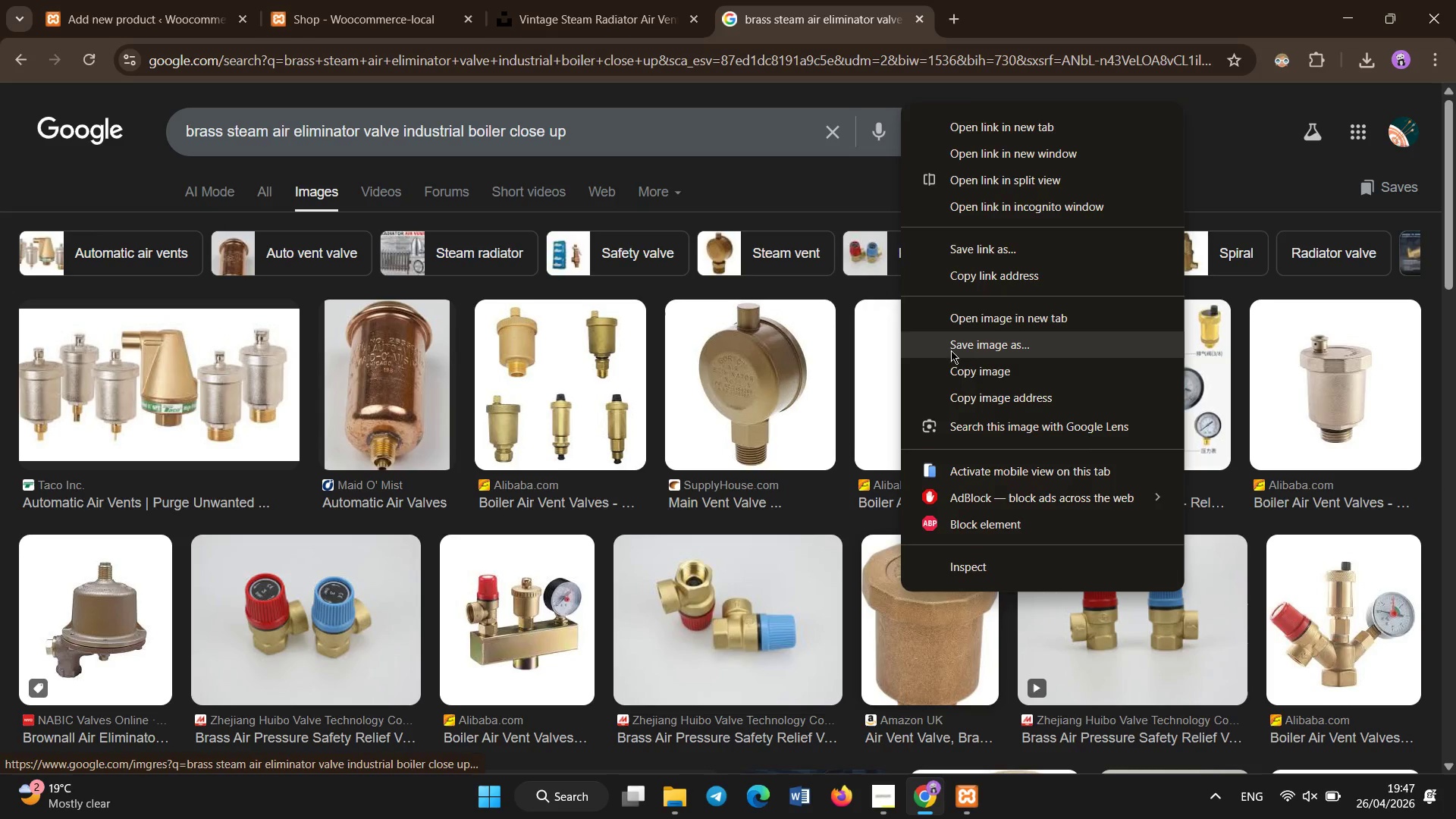 
left_click([957, 339])
 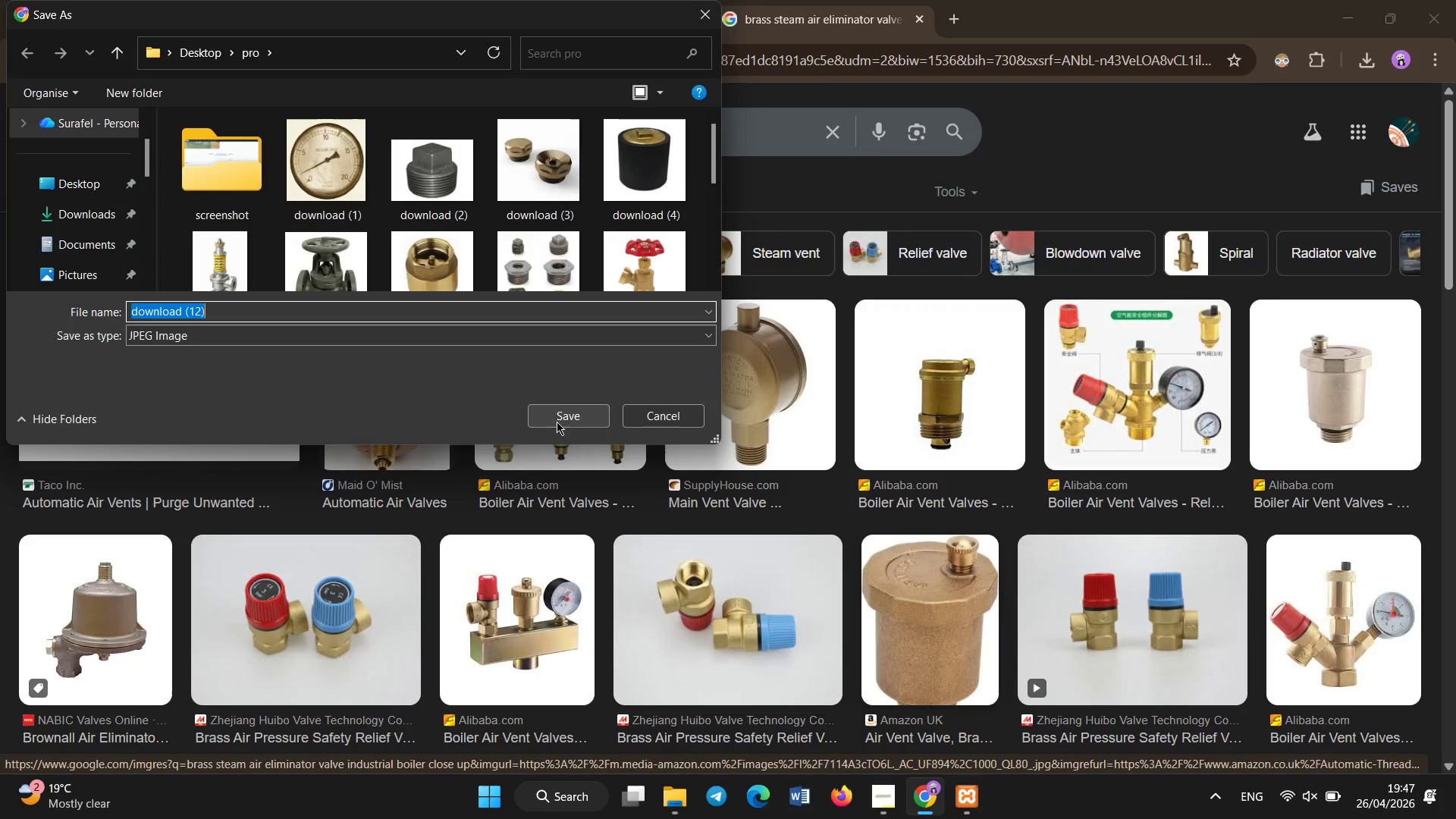 
left_click([560, 419])
 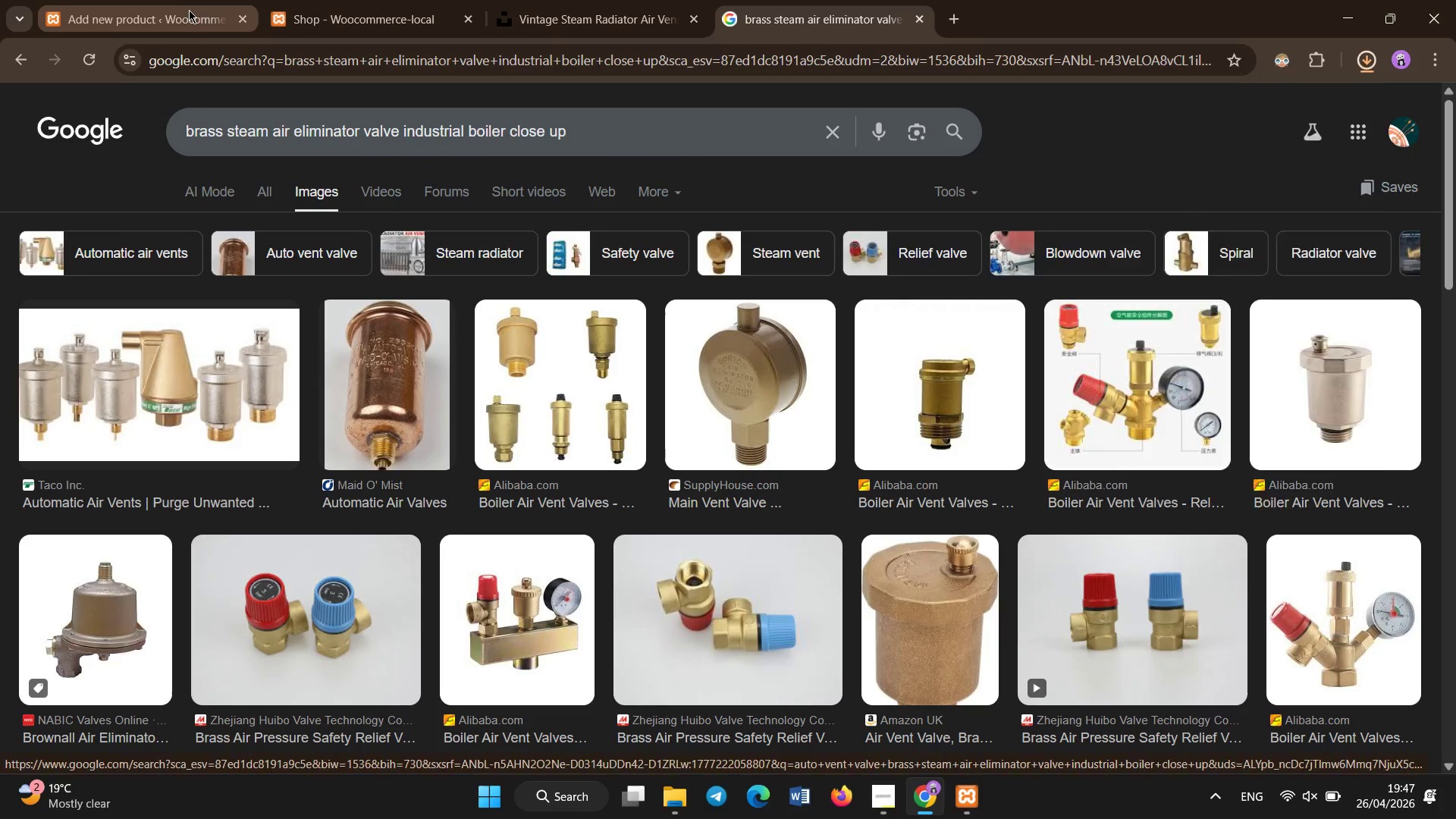 
left_click([189, 10])
 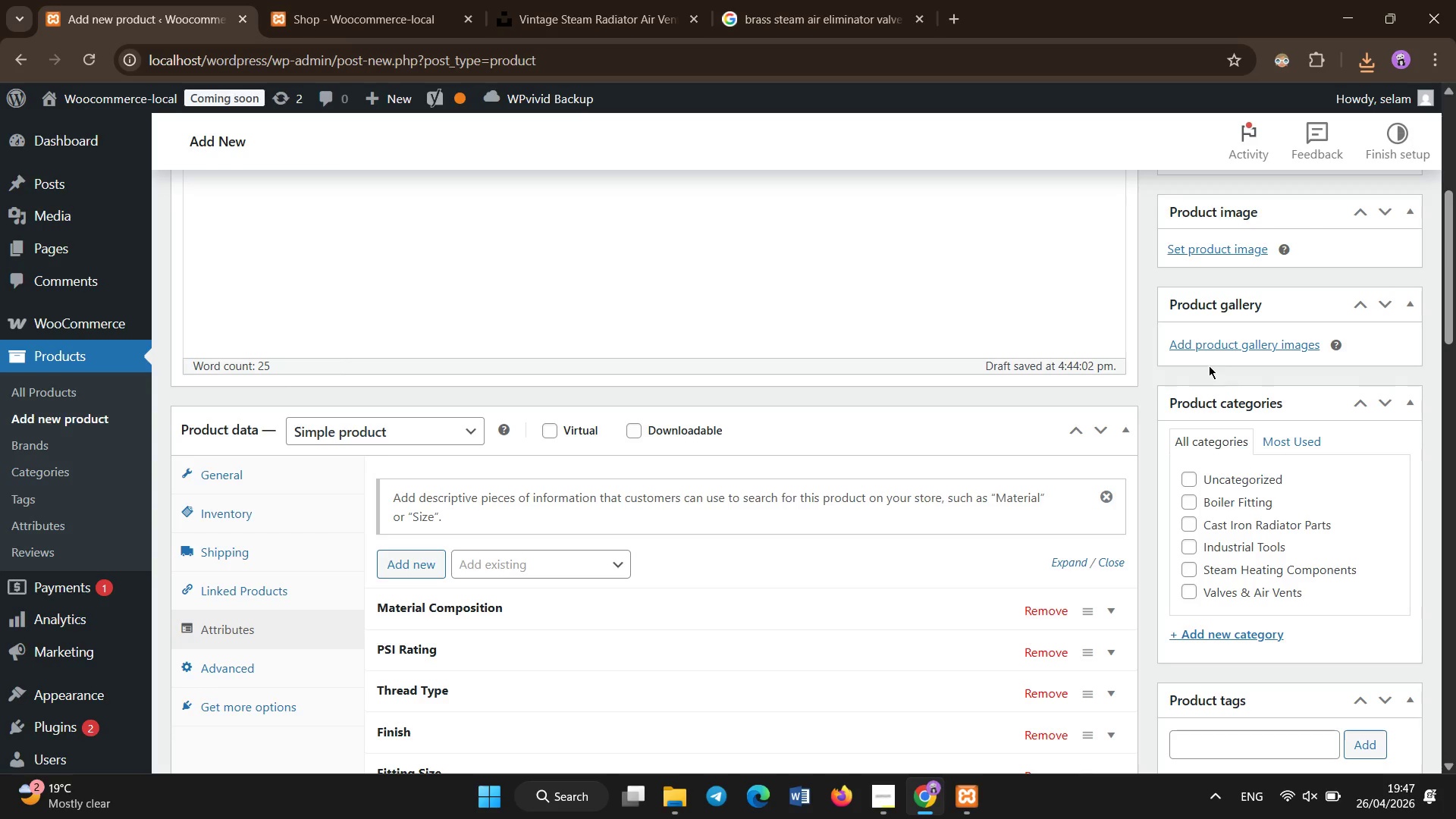 
scroll: coordinate [1209, 366], scroll_direction: up, amount: 7.0
 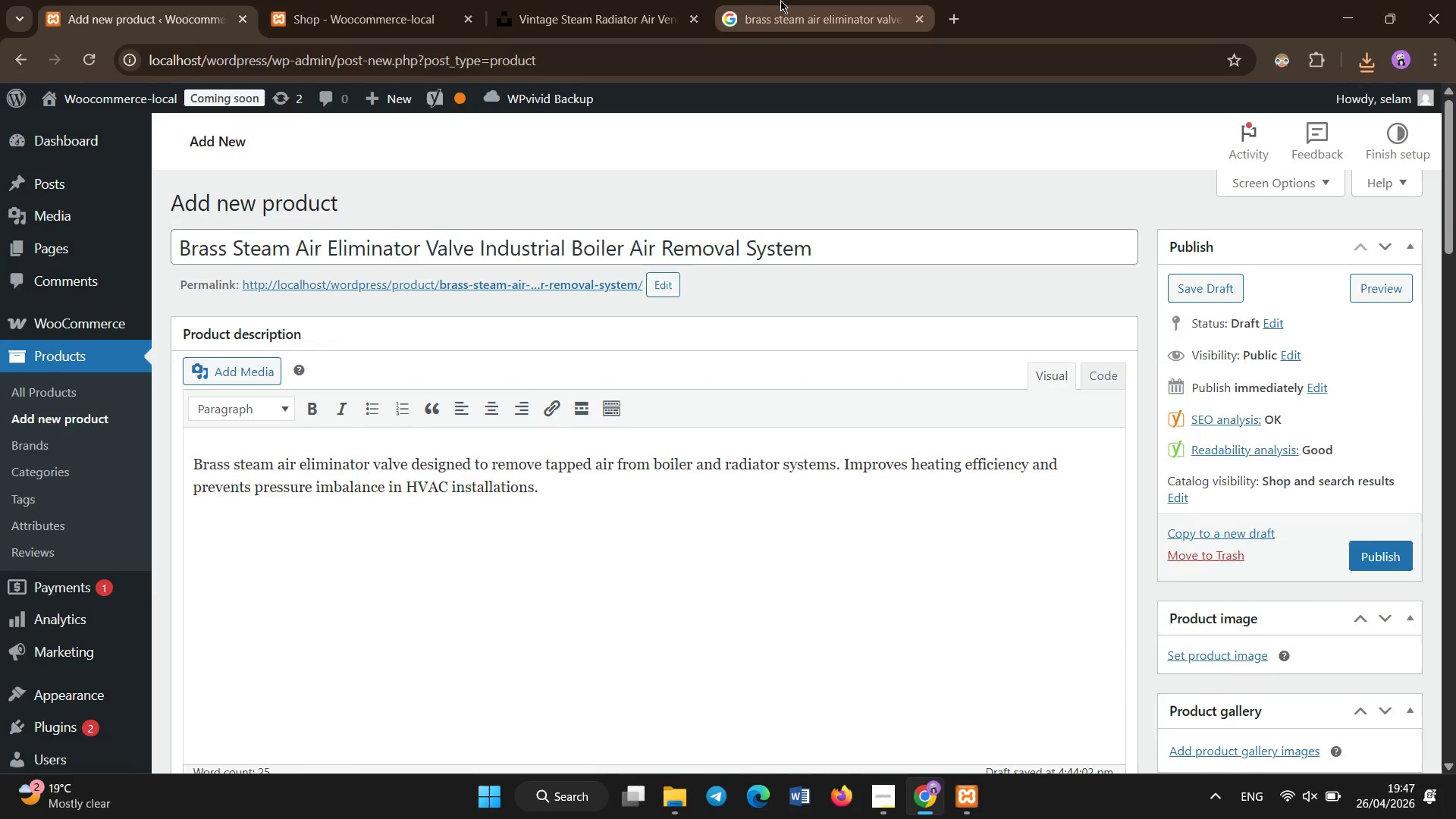 
left_click([789, 0])
 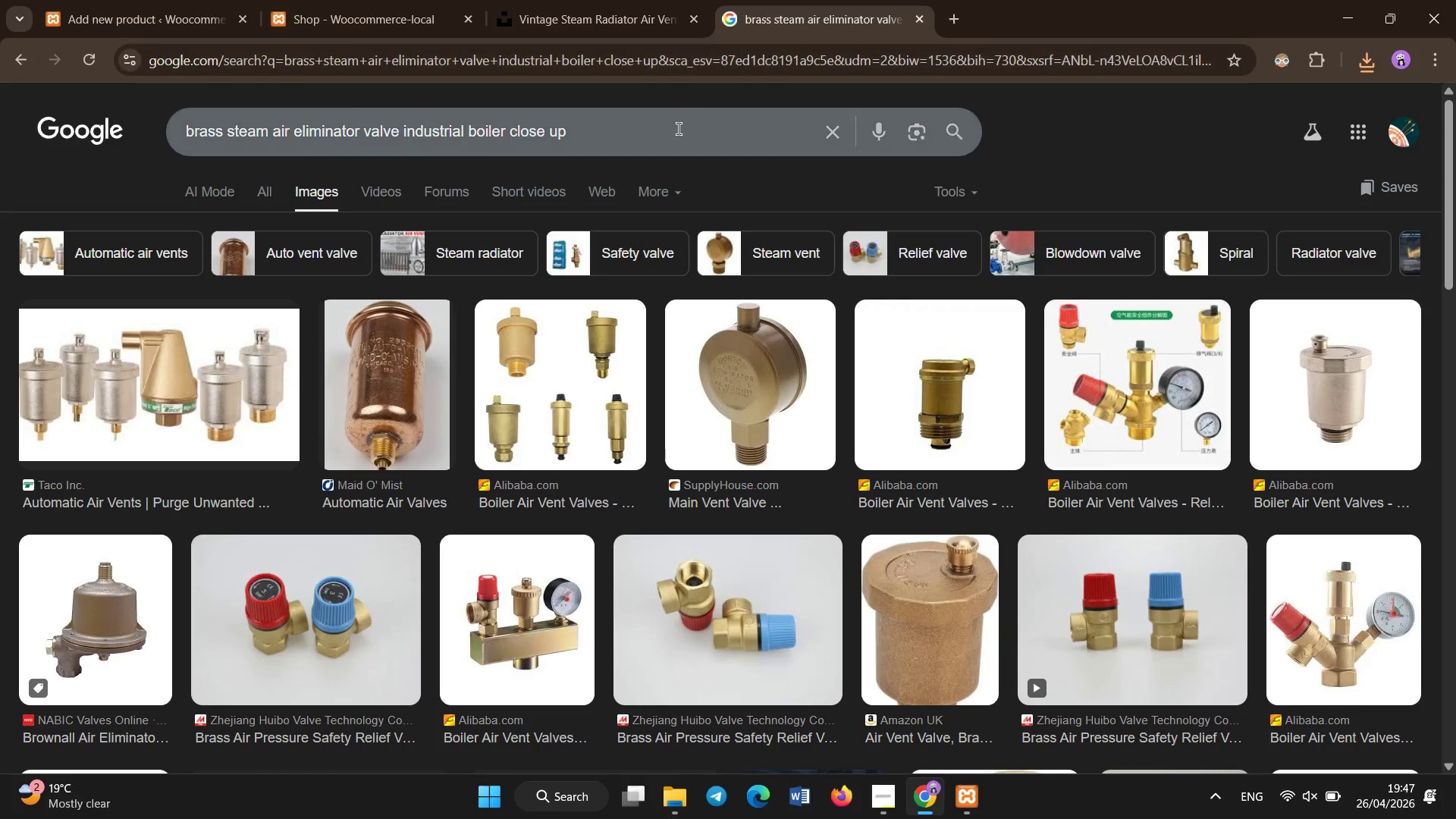 
left_click([670, 136])
 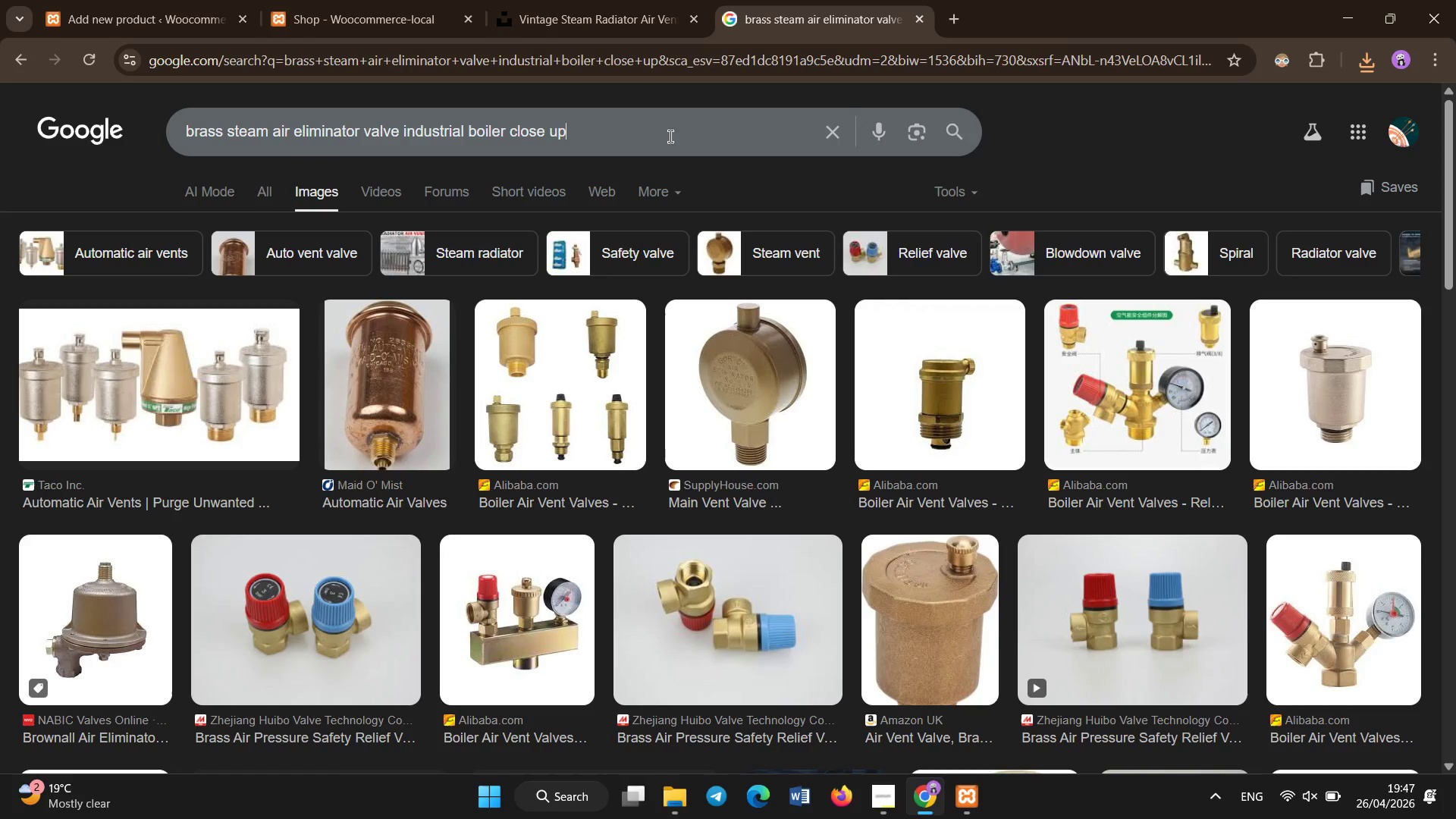 
key(Control+A)
 